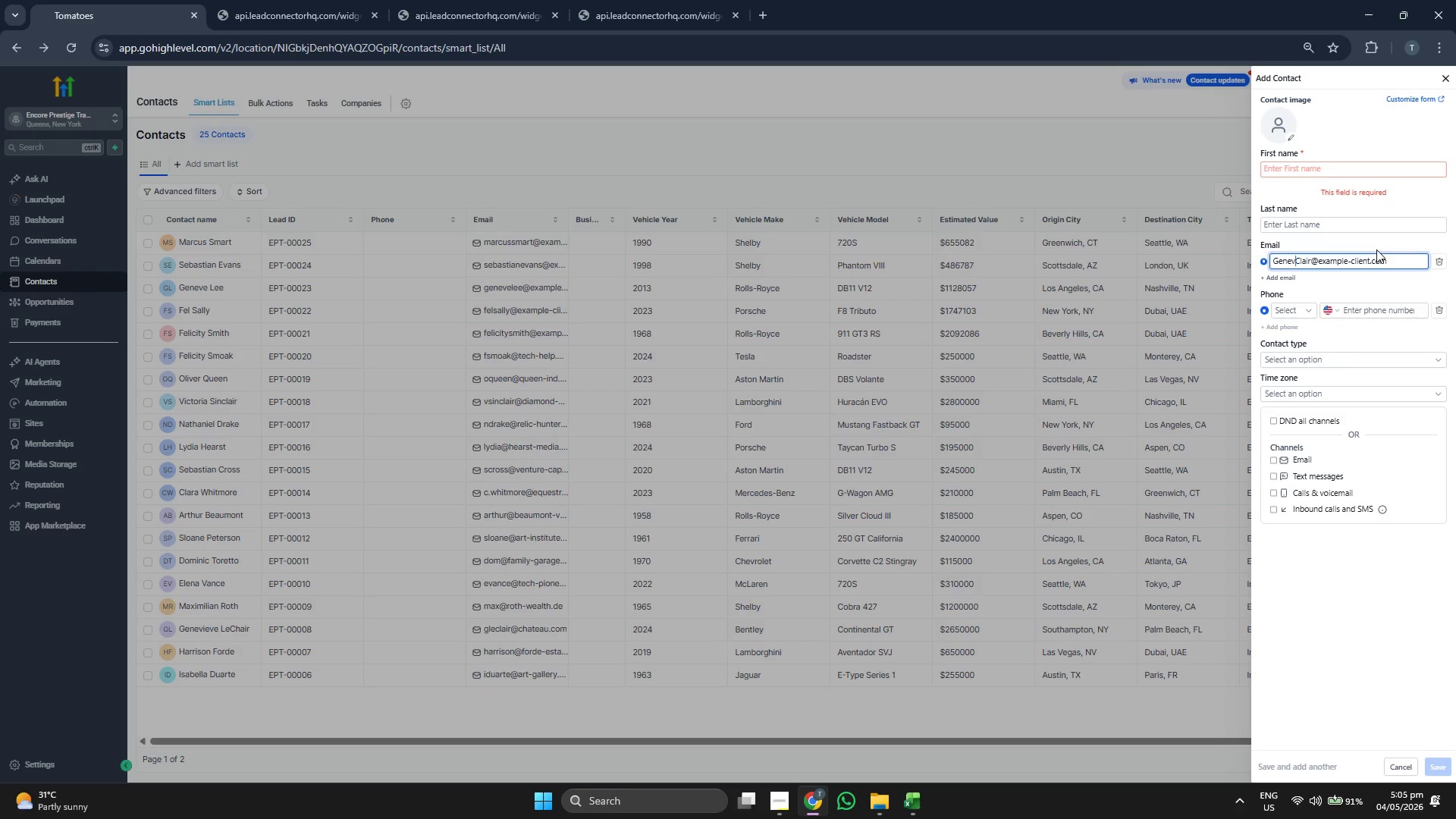 
key(Backspace)
 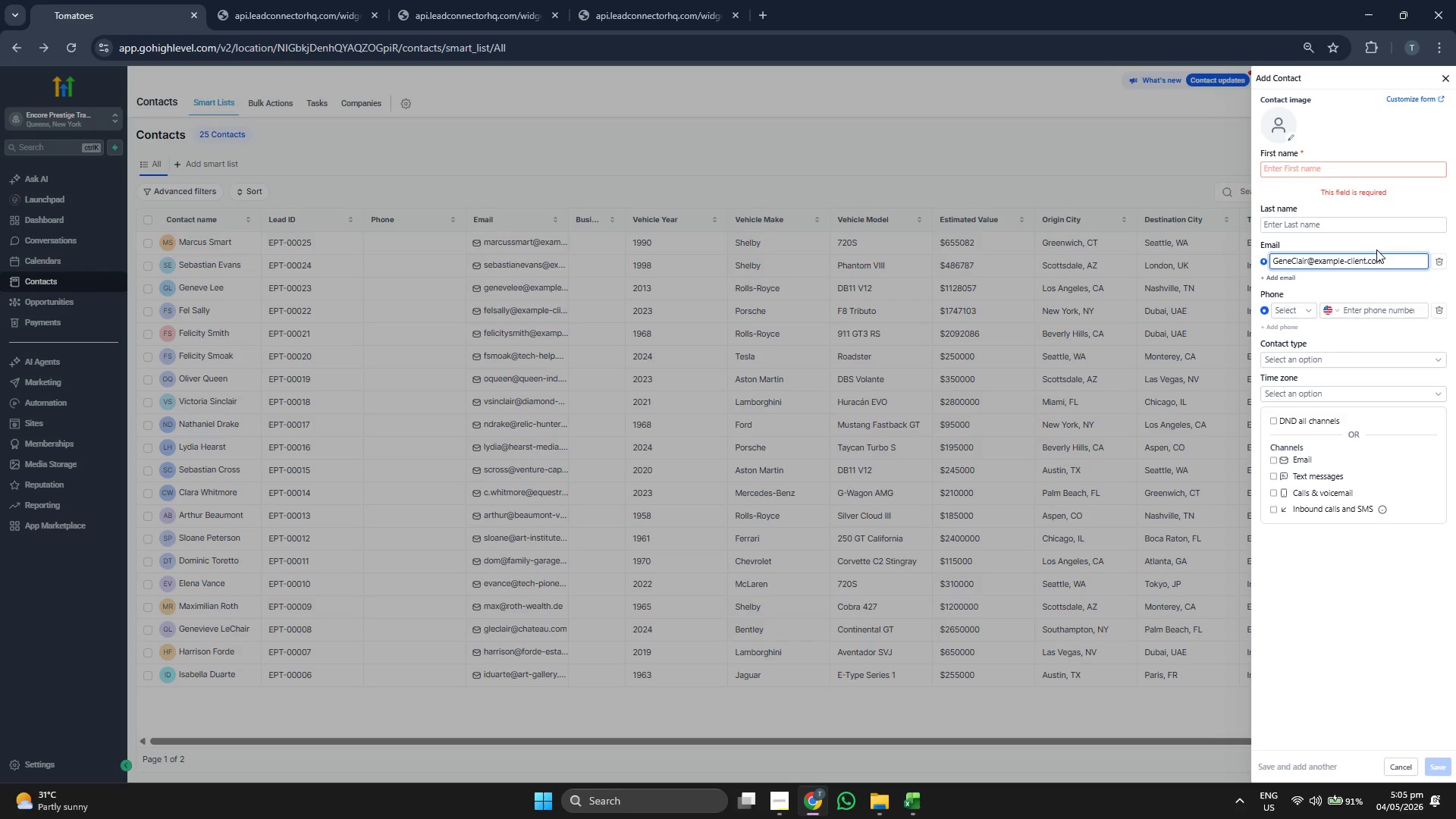 
key(Backspace)
 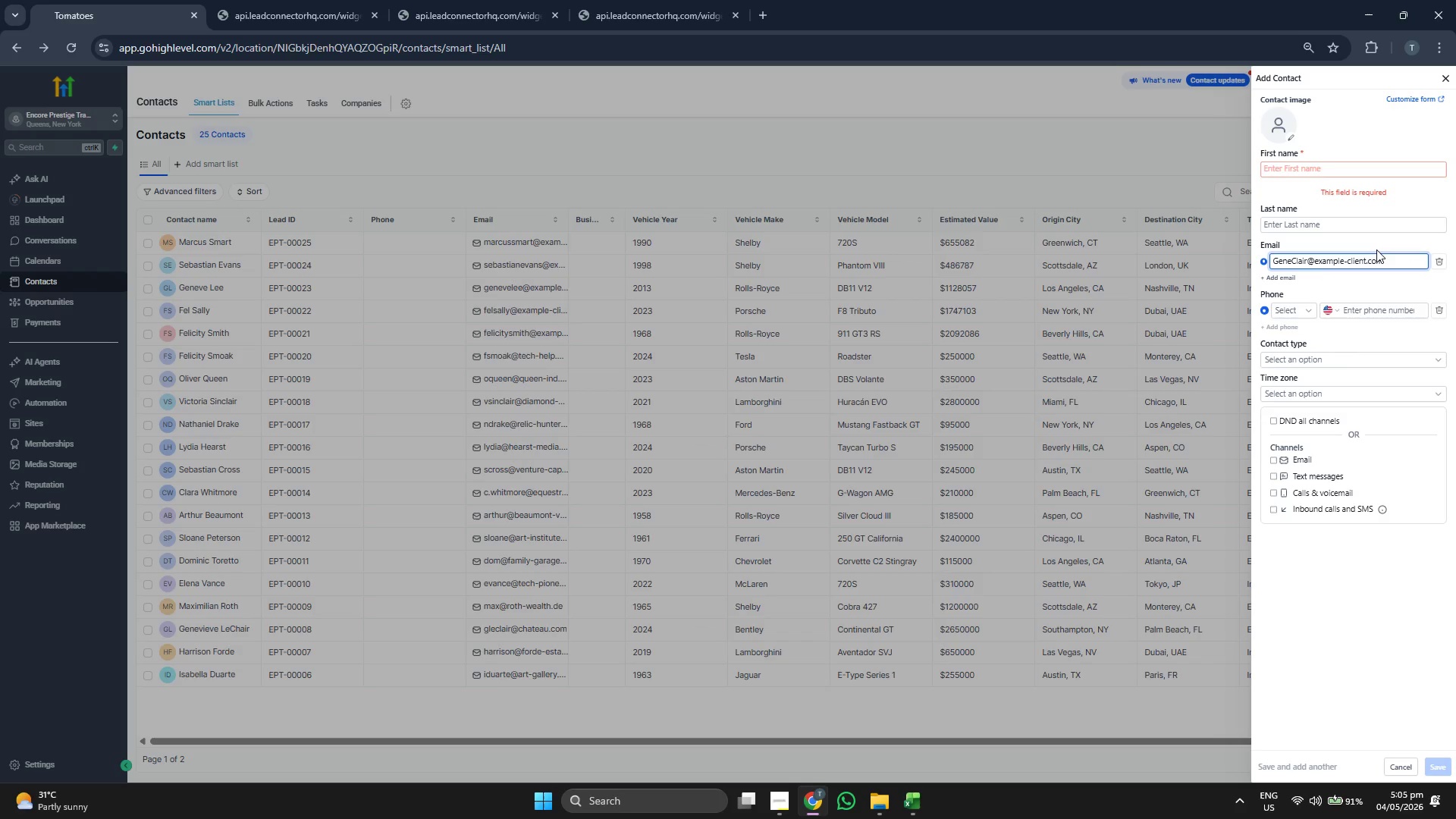 
key(Backspace)
 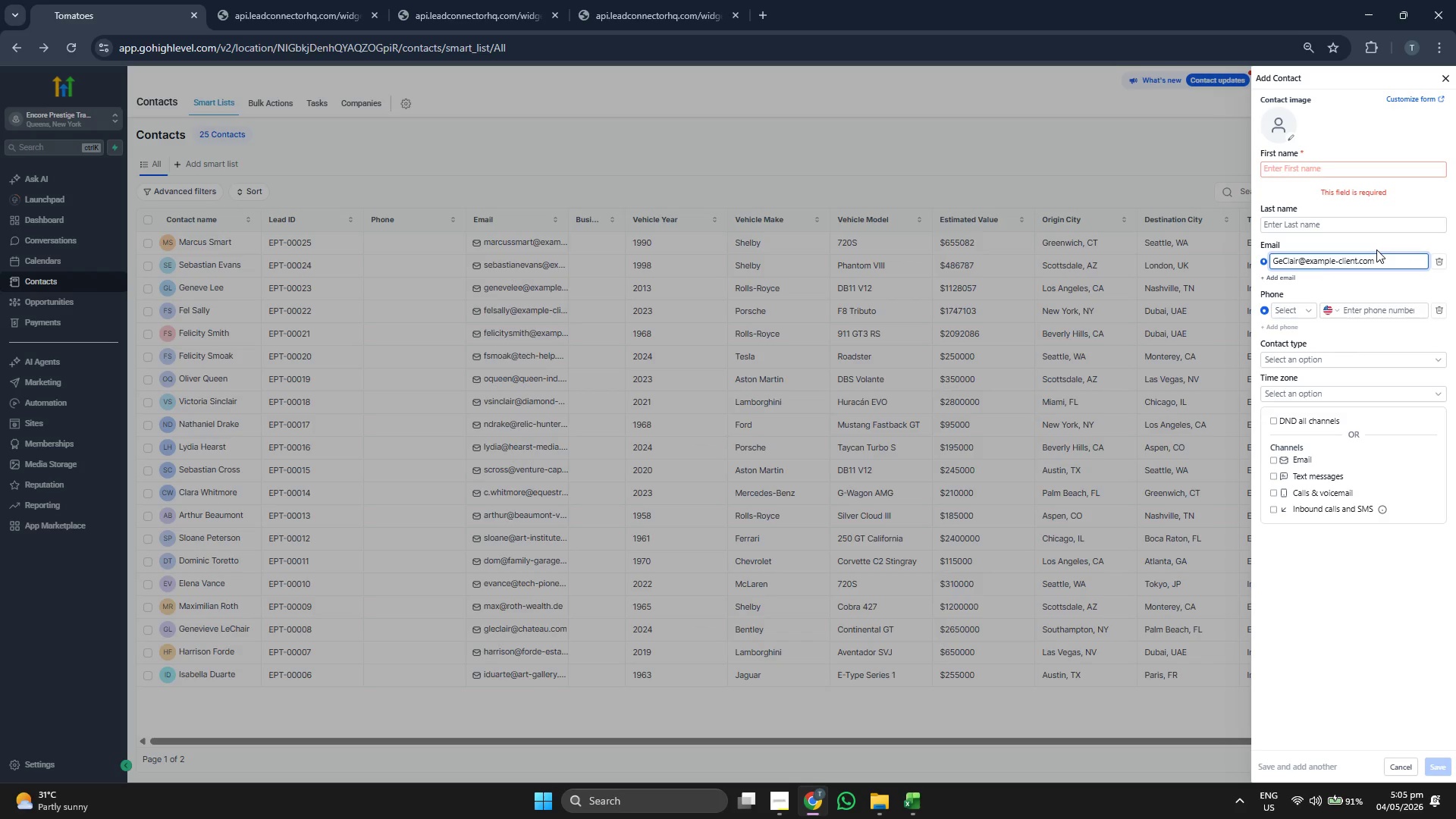 
key(E)
 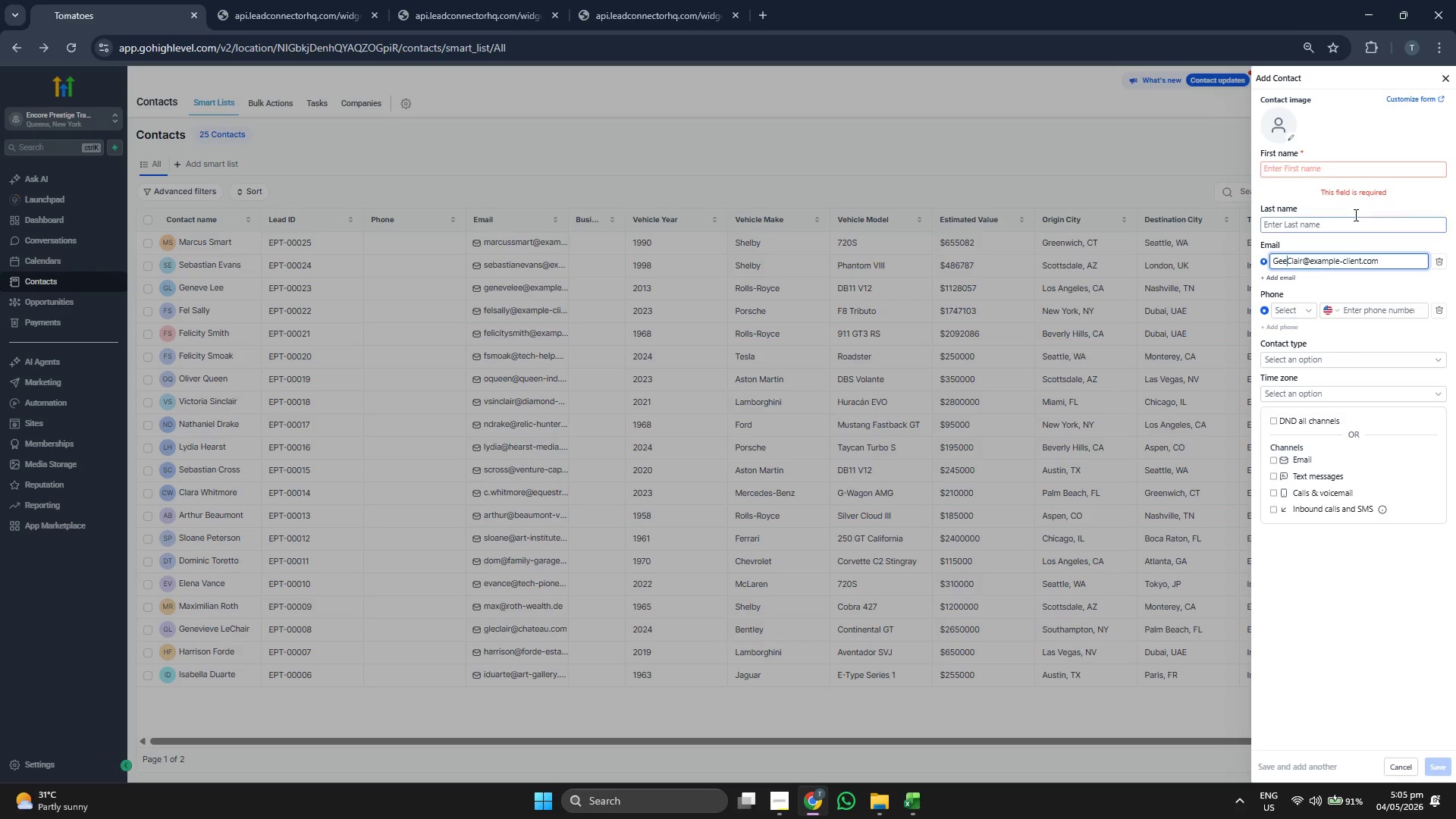 
left_click([1323, 164])
 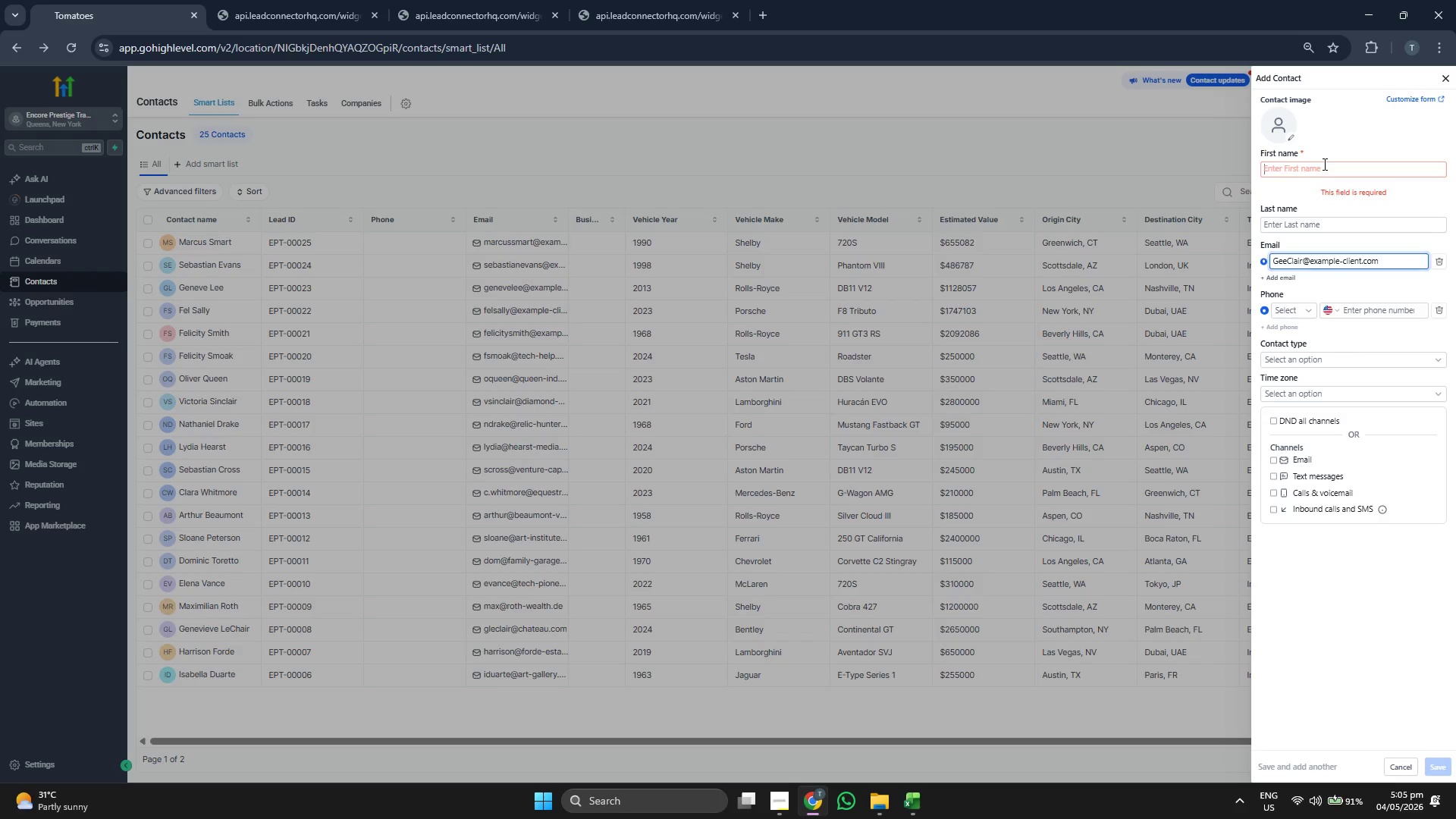 
type(Gee)
key(Tab)
type(Clair)
 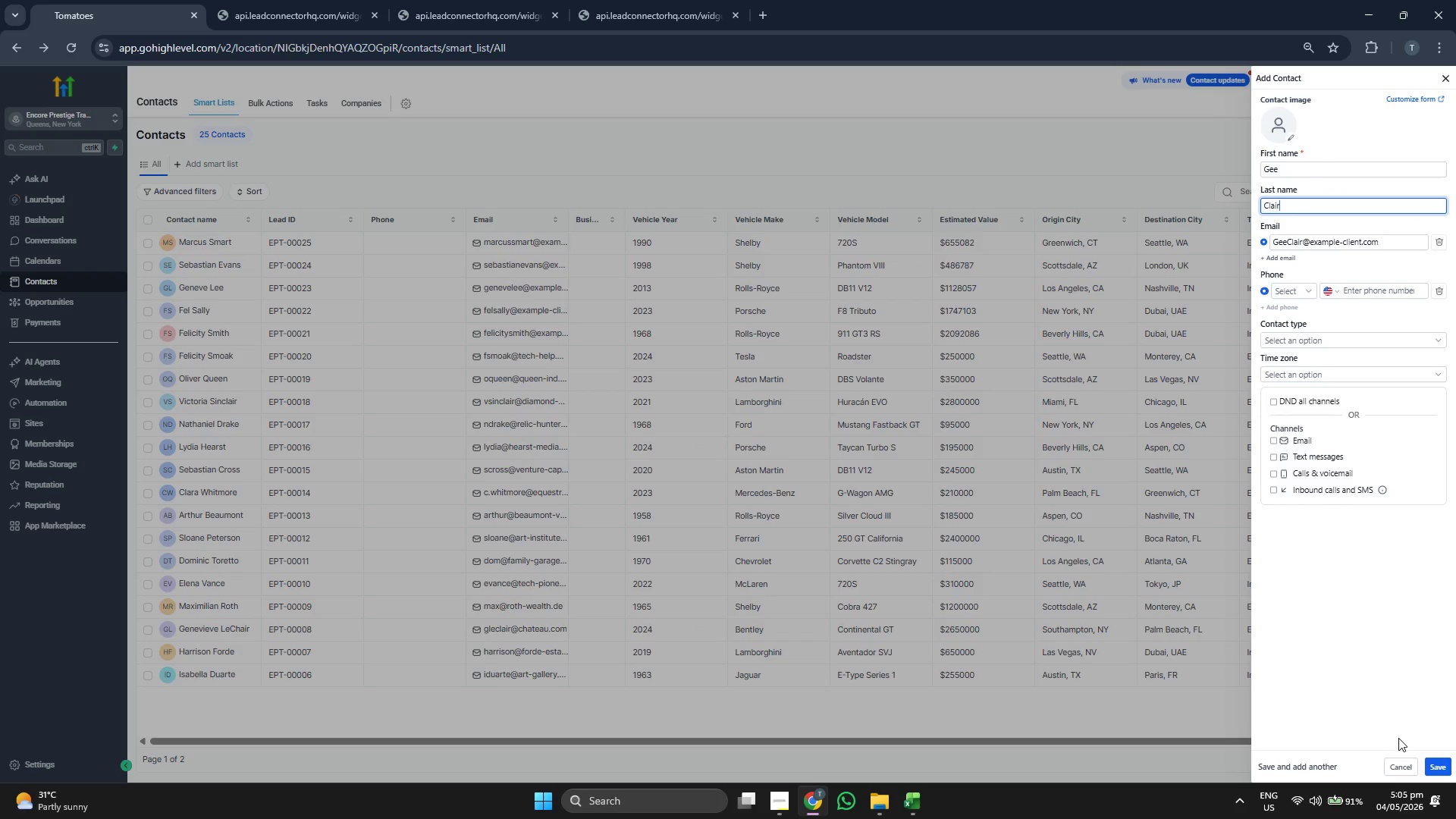 
double_click([1447, 769])
 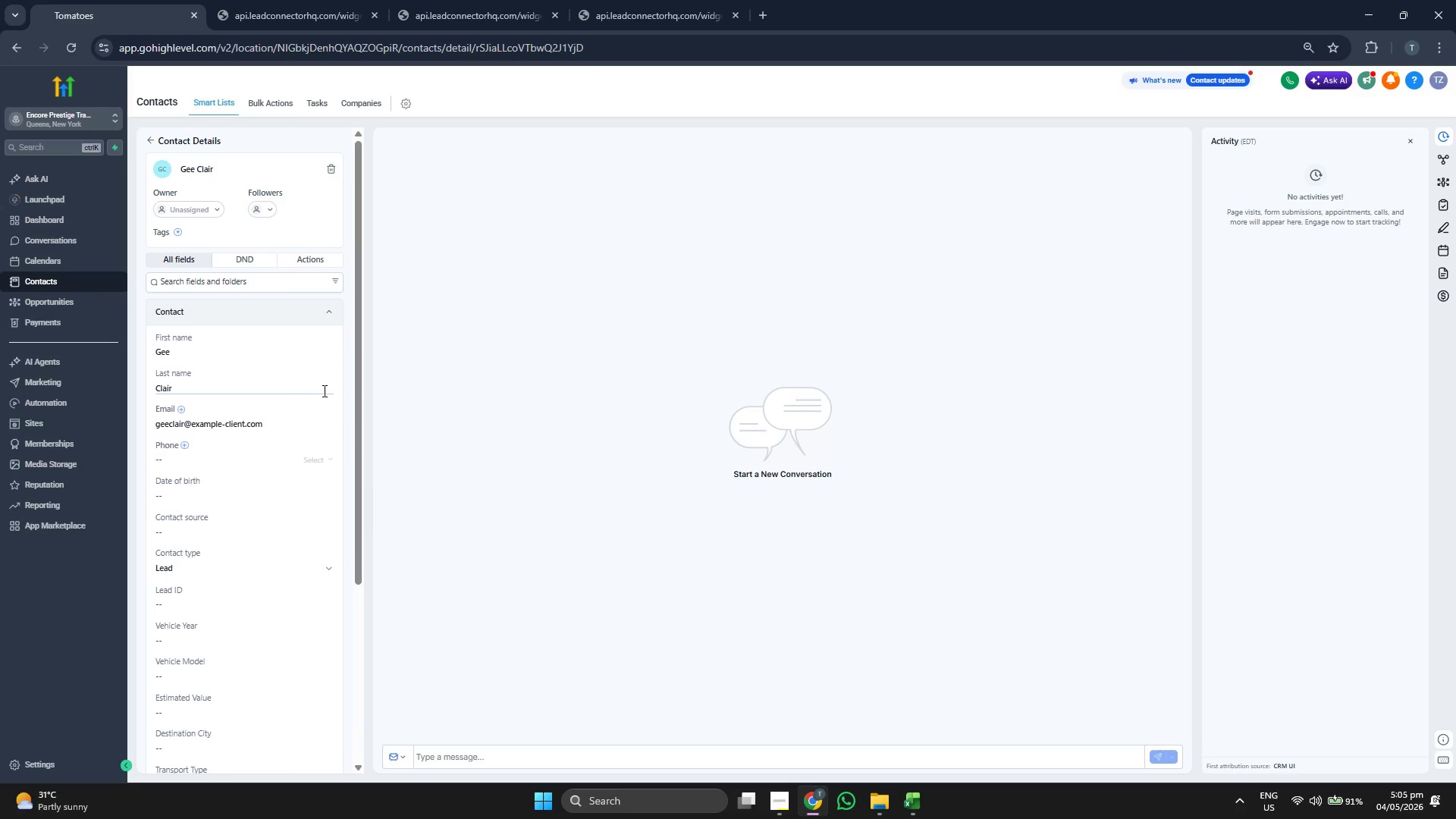 
wait(5.06)
 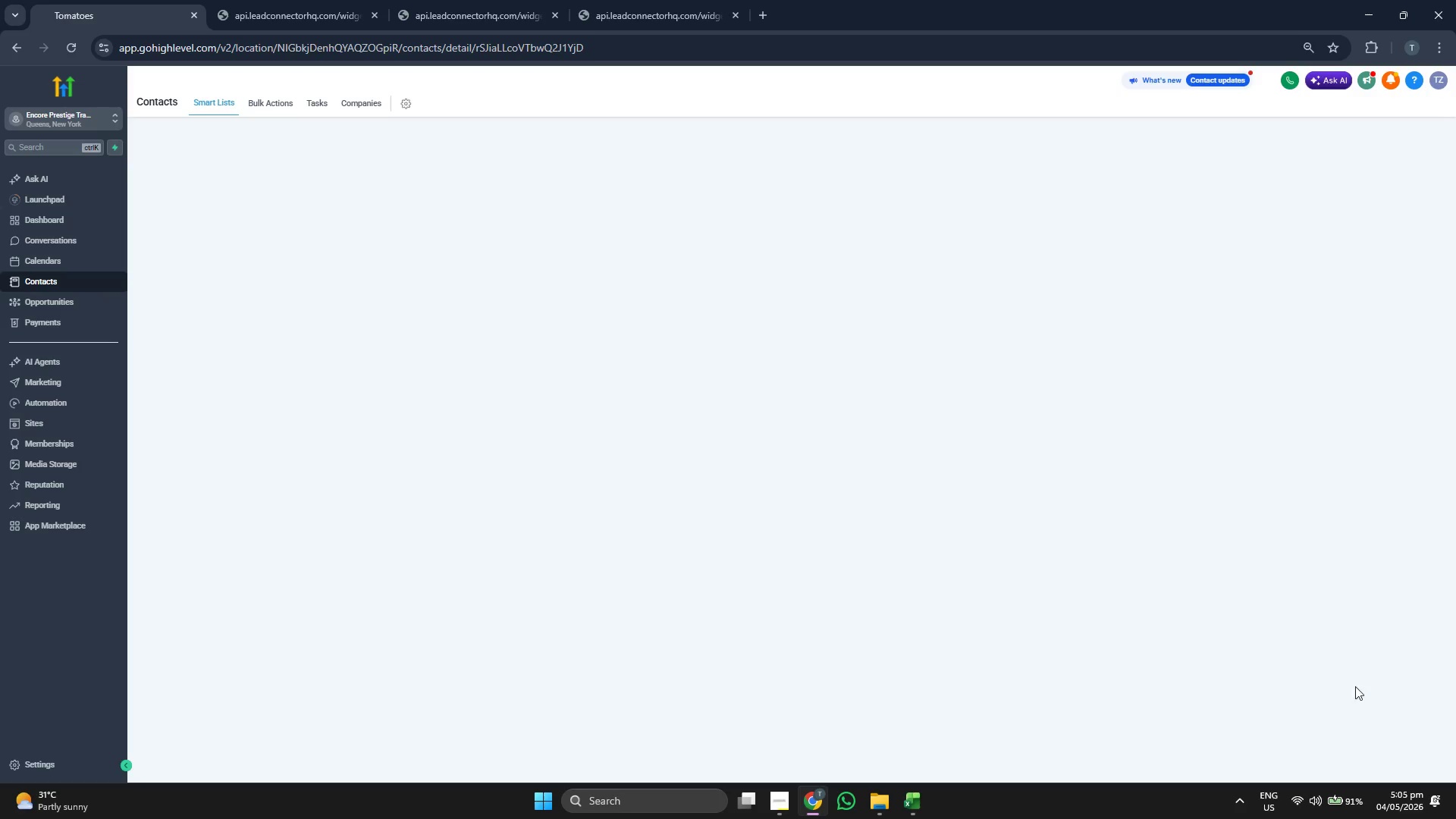 
scroll: coordinate [346, 372], scroll_direction: down, amount: 1.0
 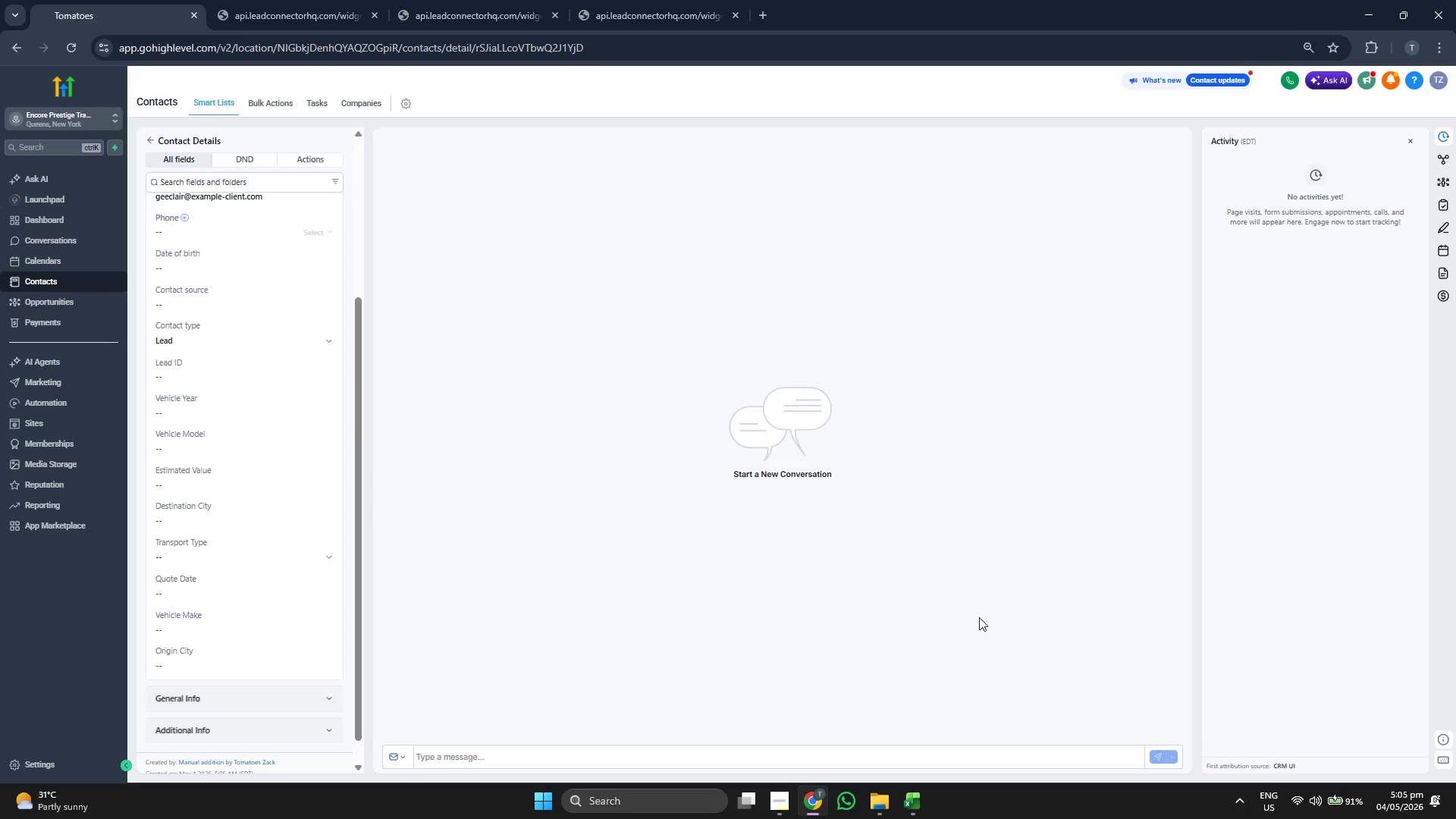 
left_click([920, 798])
 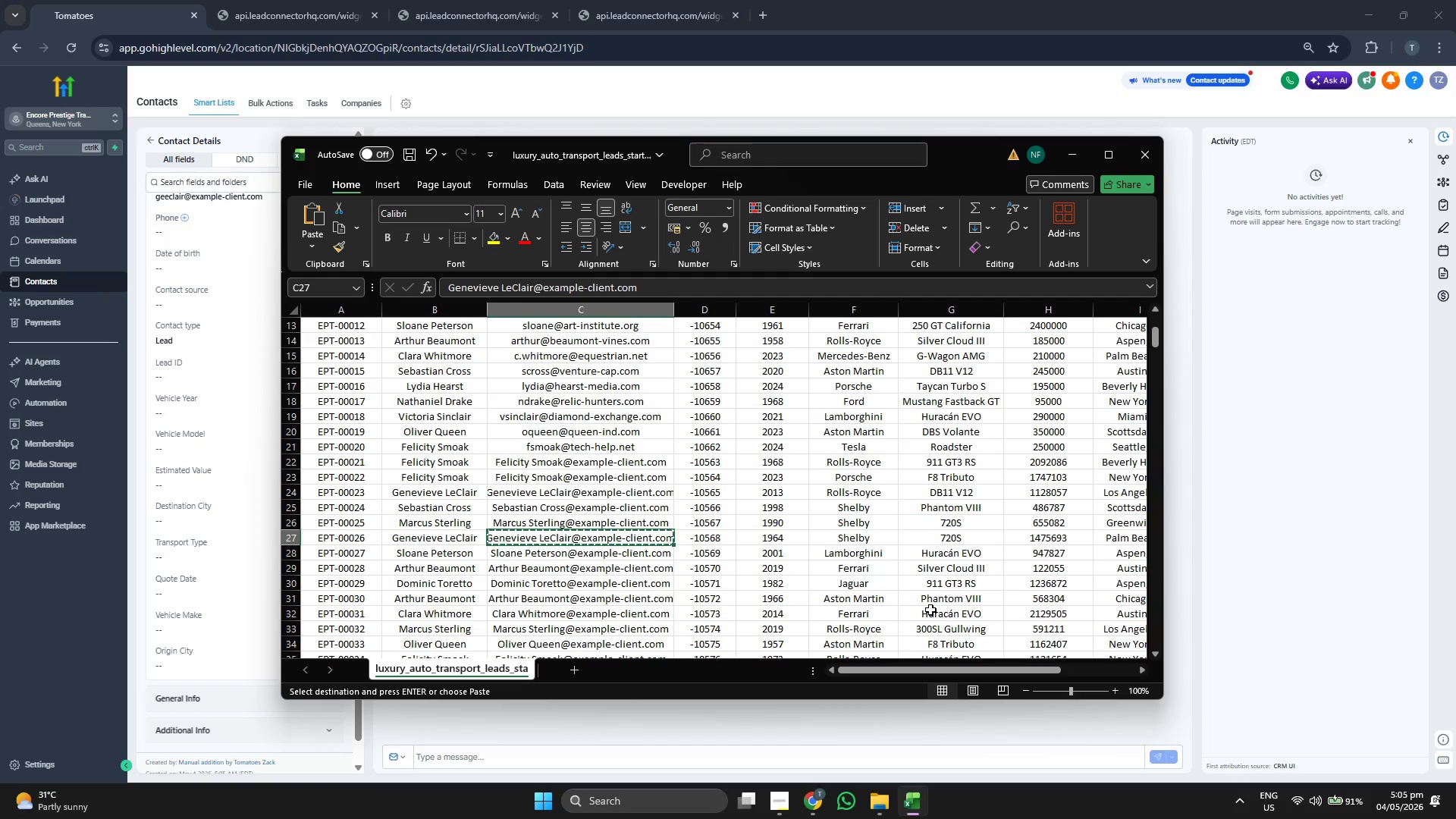 
key(ArrowLeft)
 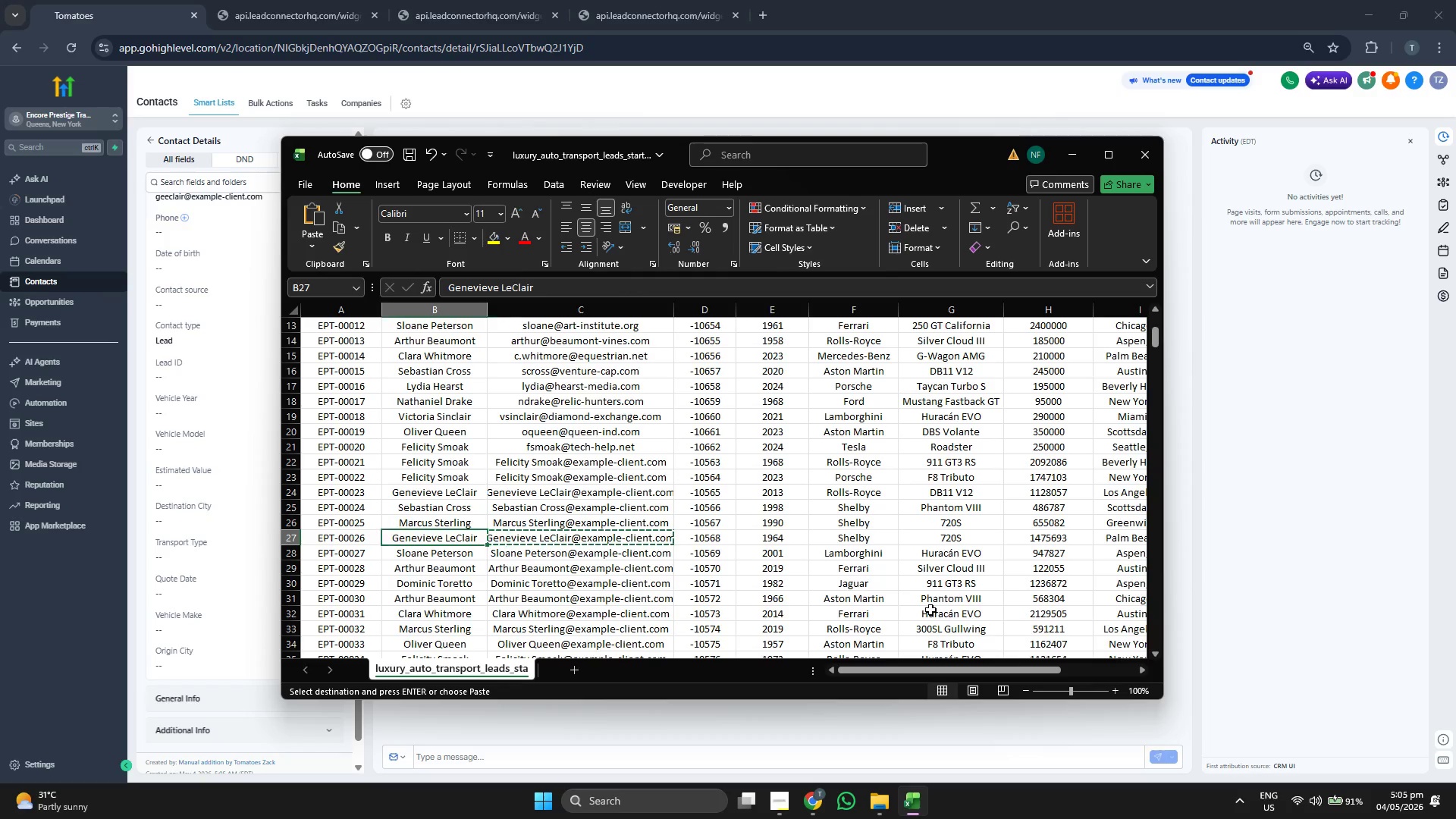 
key(ArrowLeft)
 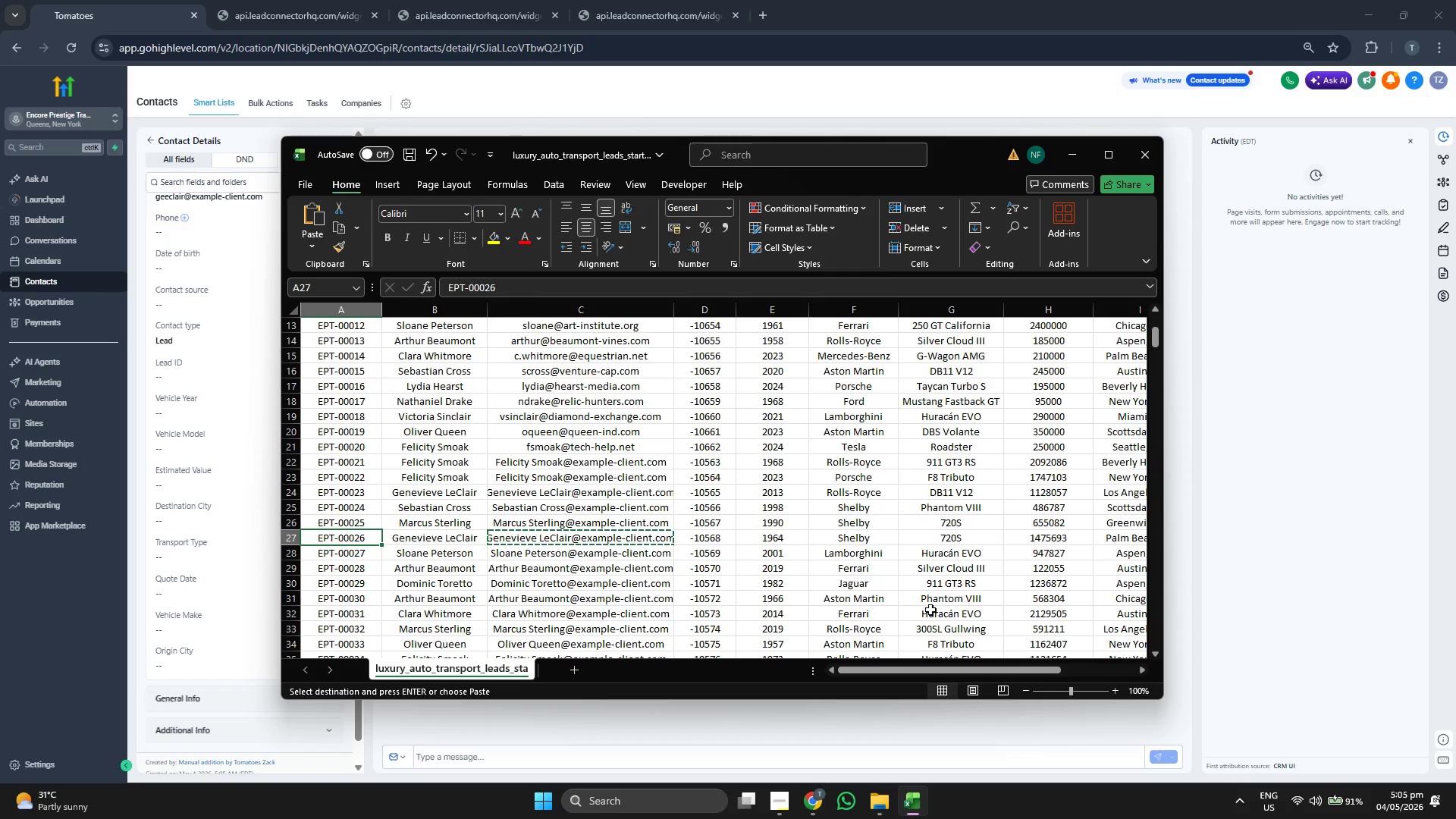 
key(Control+ControlLeft)
 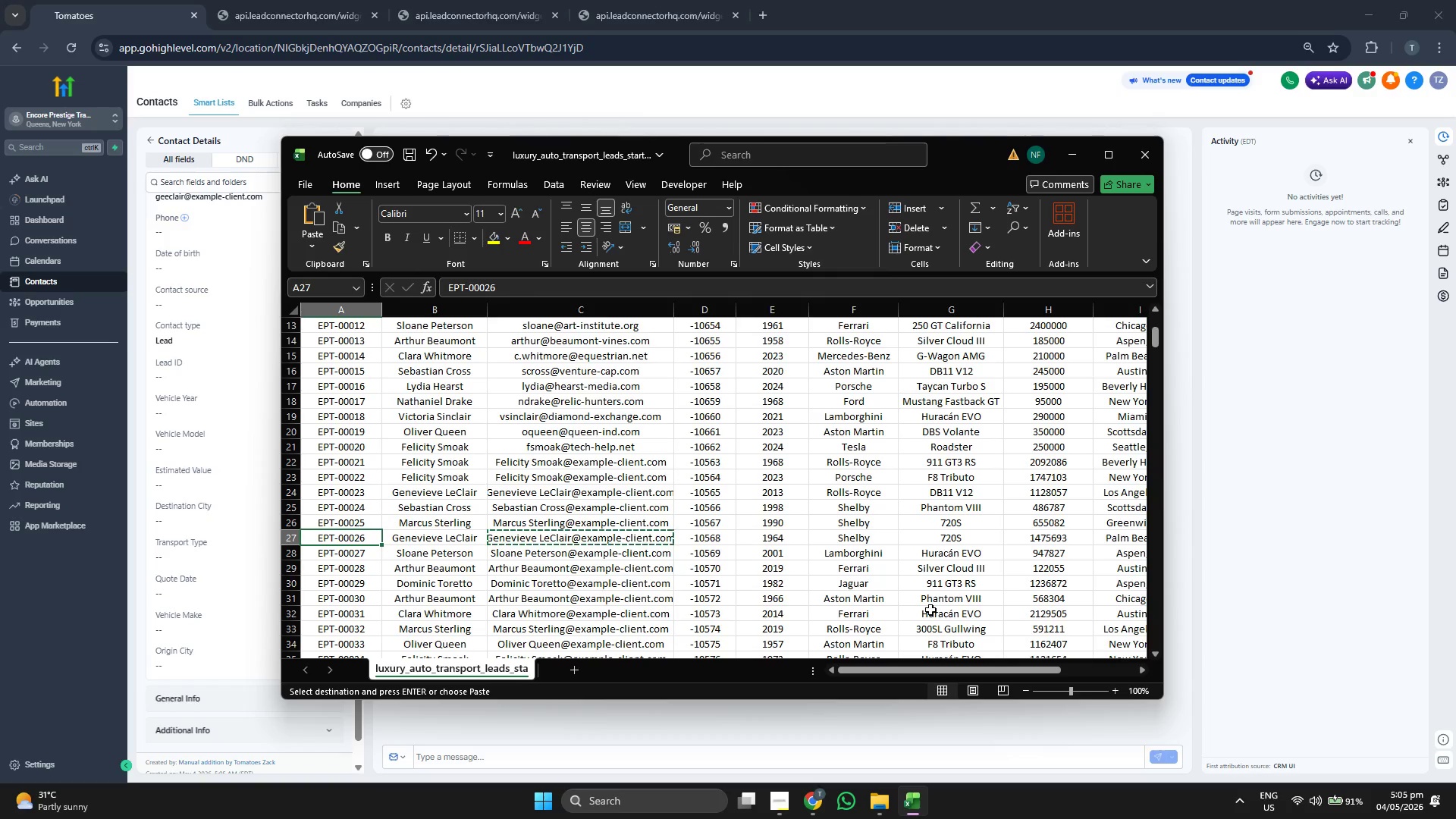 
key(Control+C)
 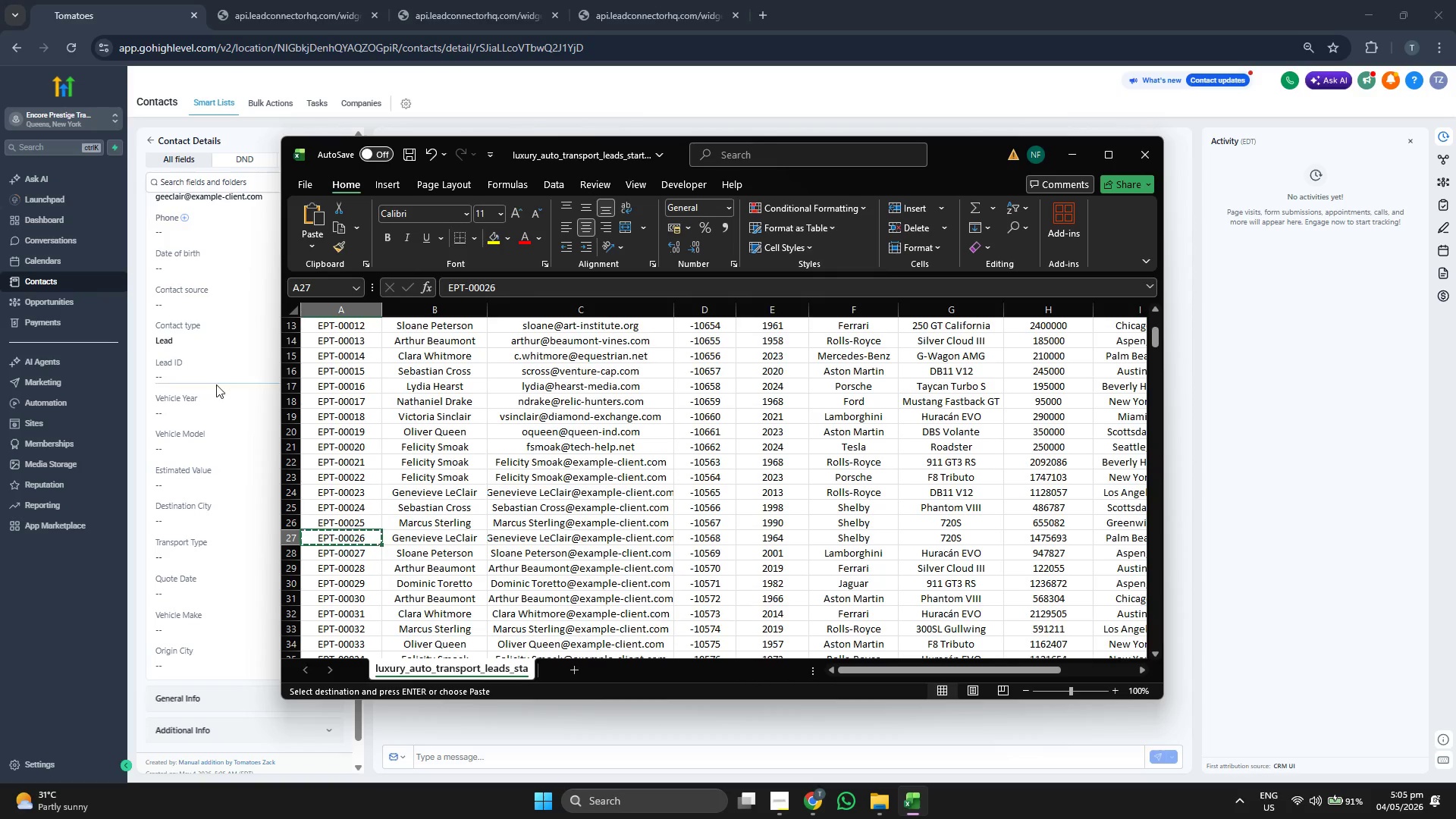 
left_click([214, 378])
 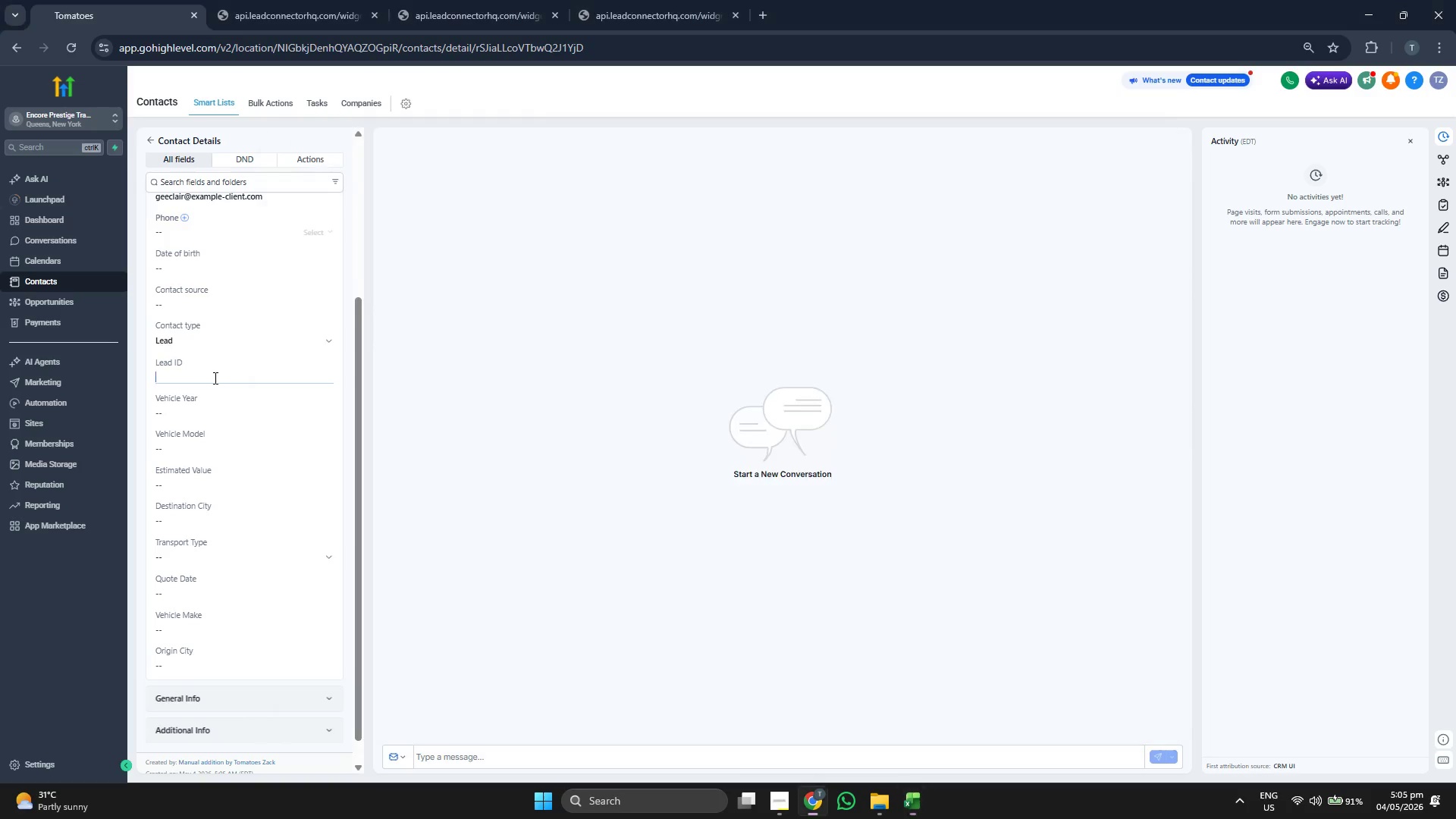 
key(V)
 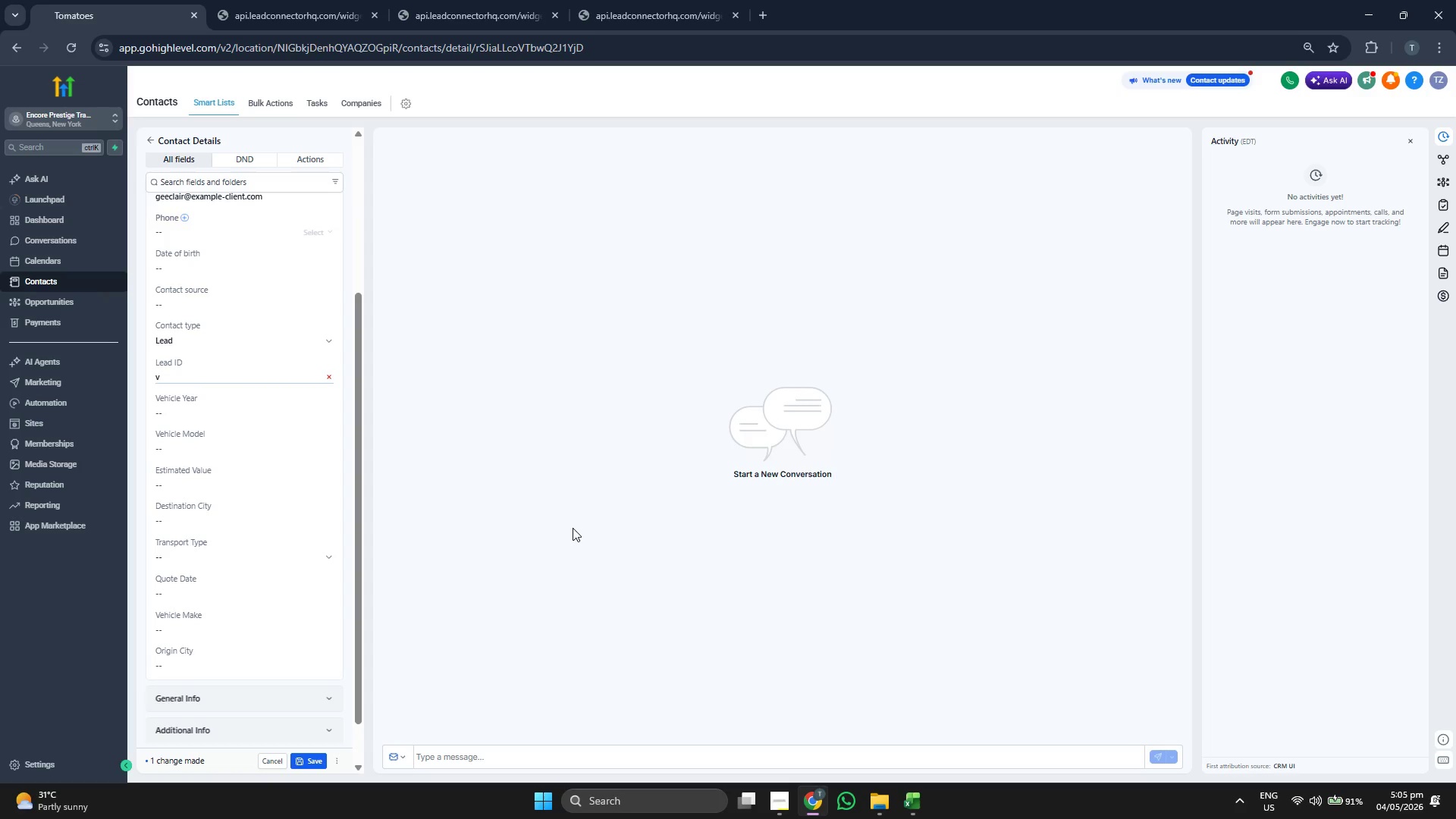 
key(Backspace)
 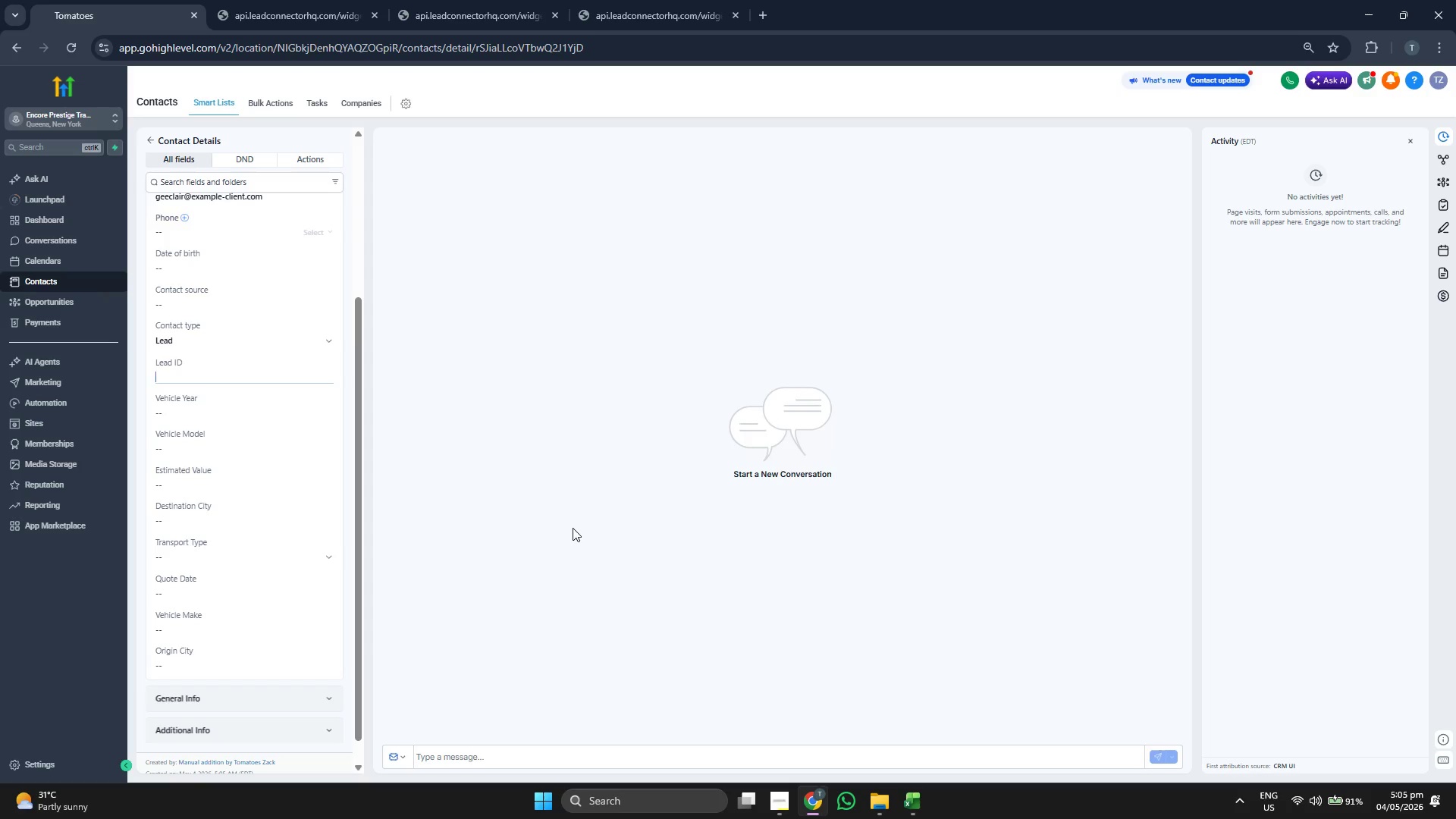 
key(Control+ControlLeft)
 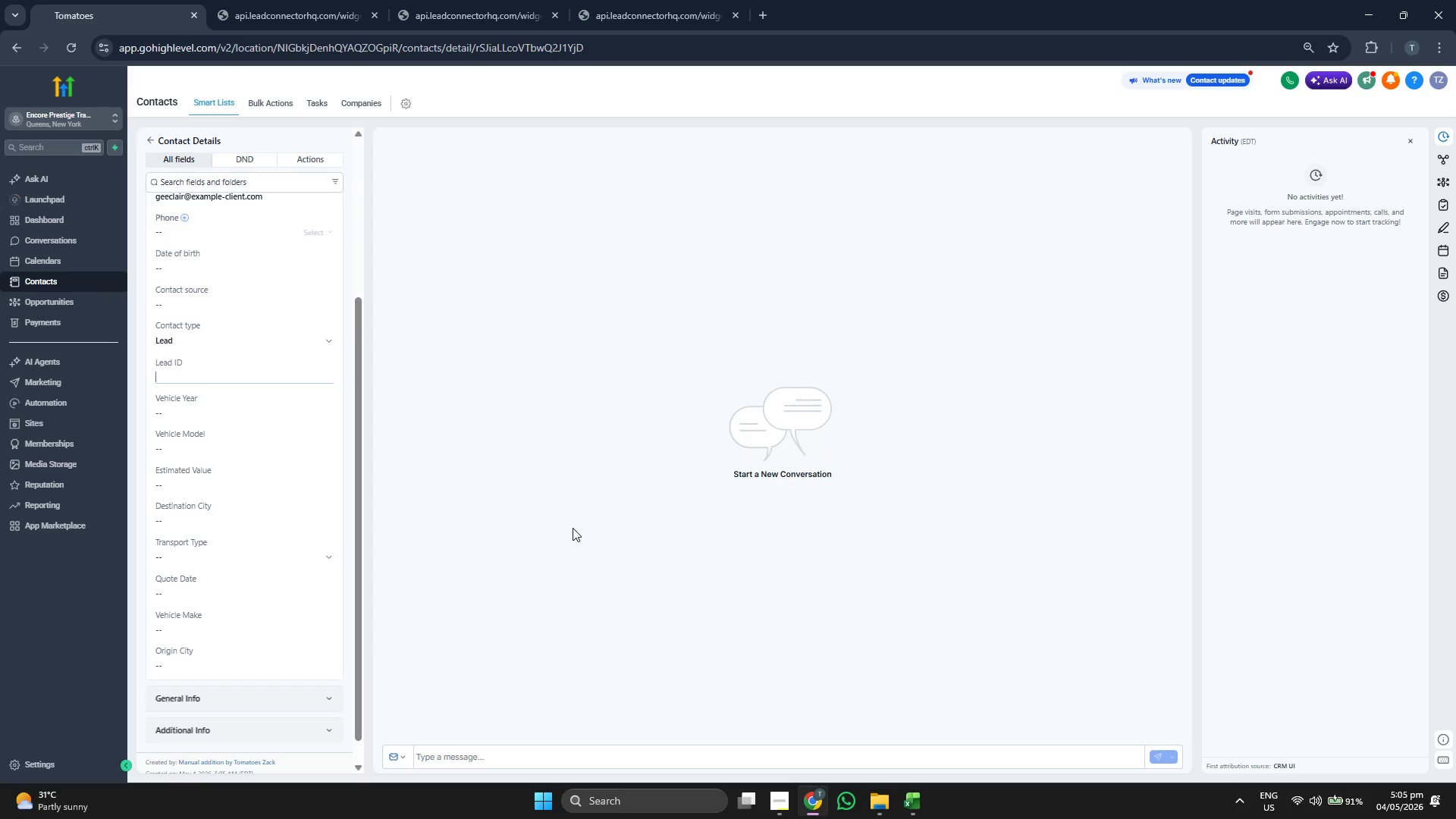 
key(Control+V)
 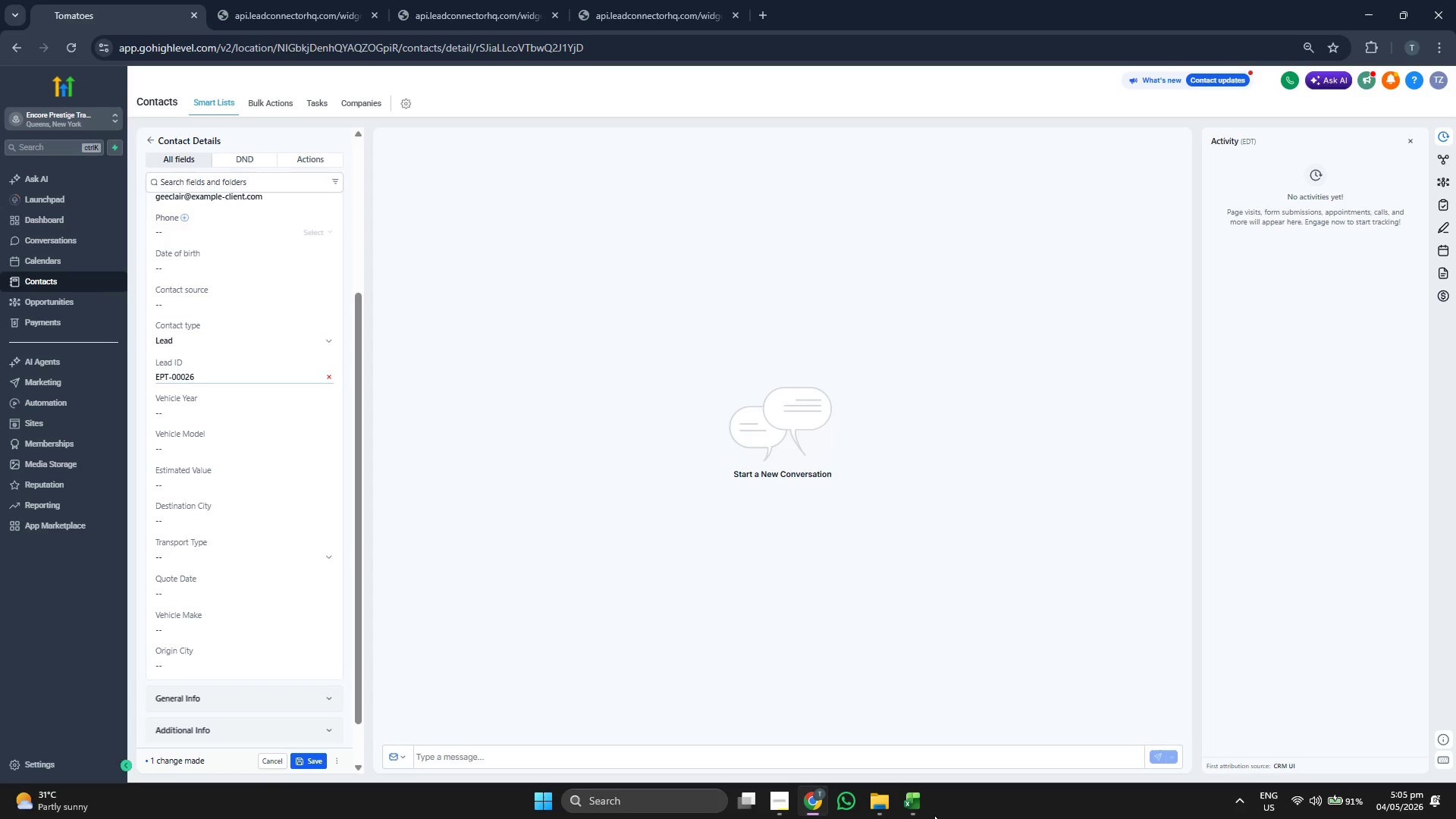 
left_click([907, 799])
 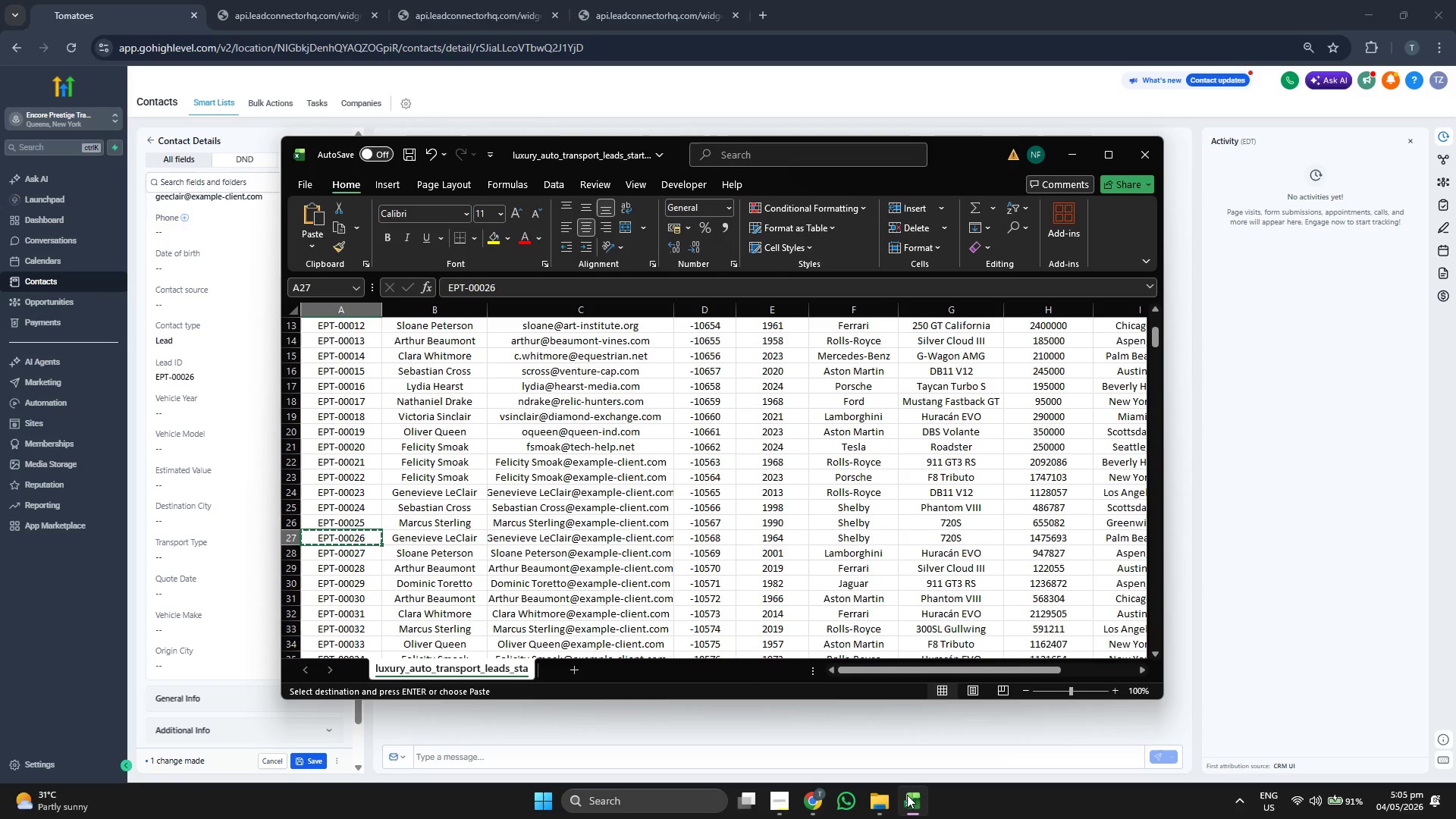 
key(ArrowRight)
 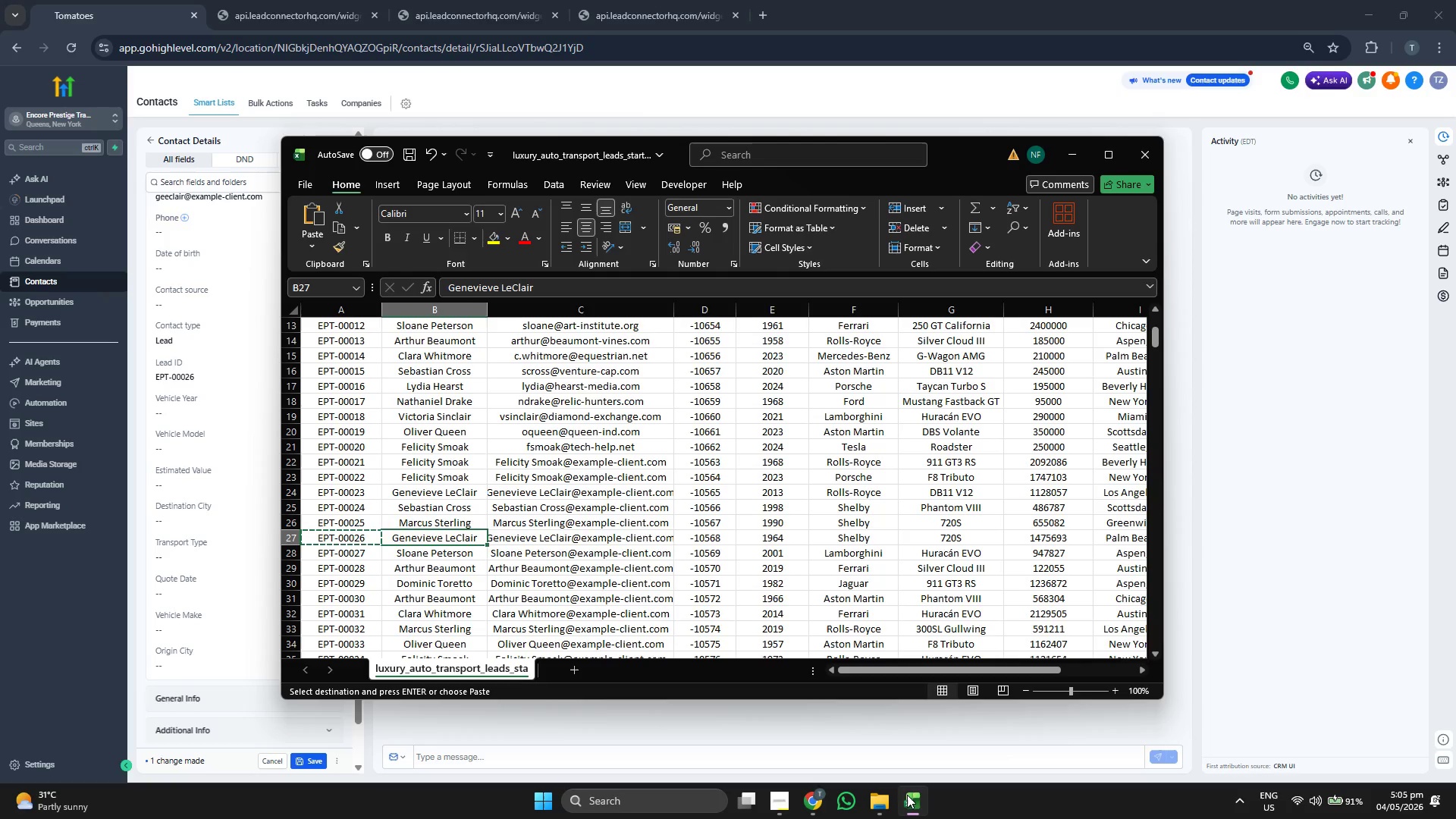 
key(ArrowRight)
 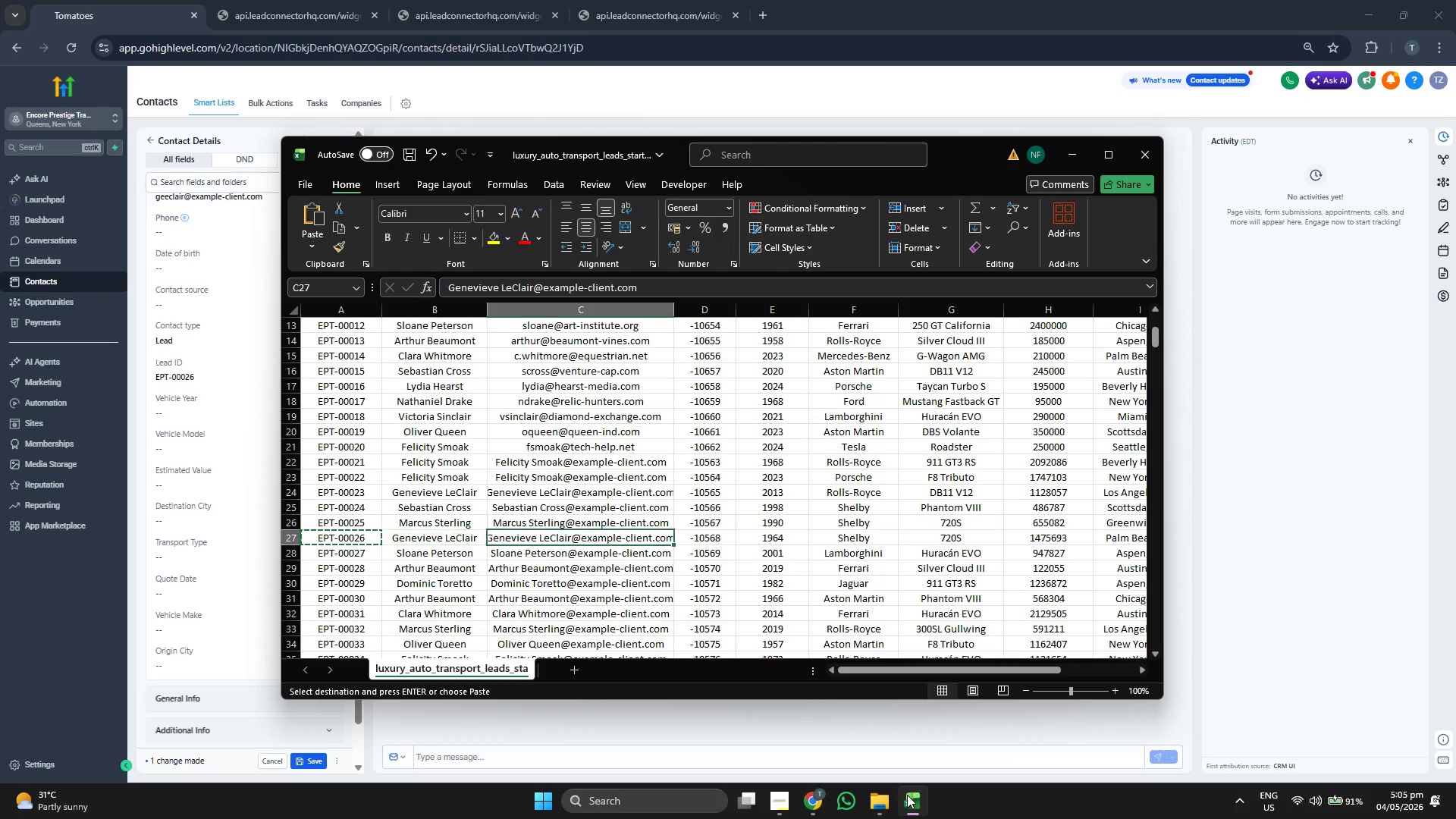 
key(ArrowRight)
 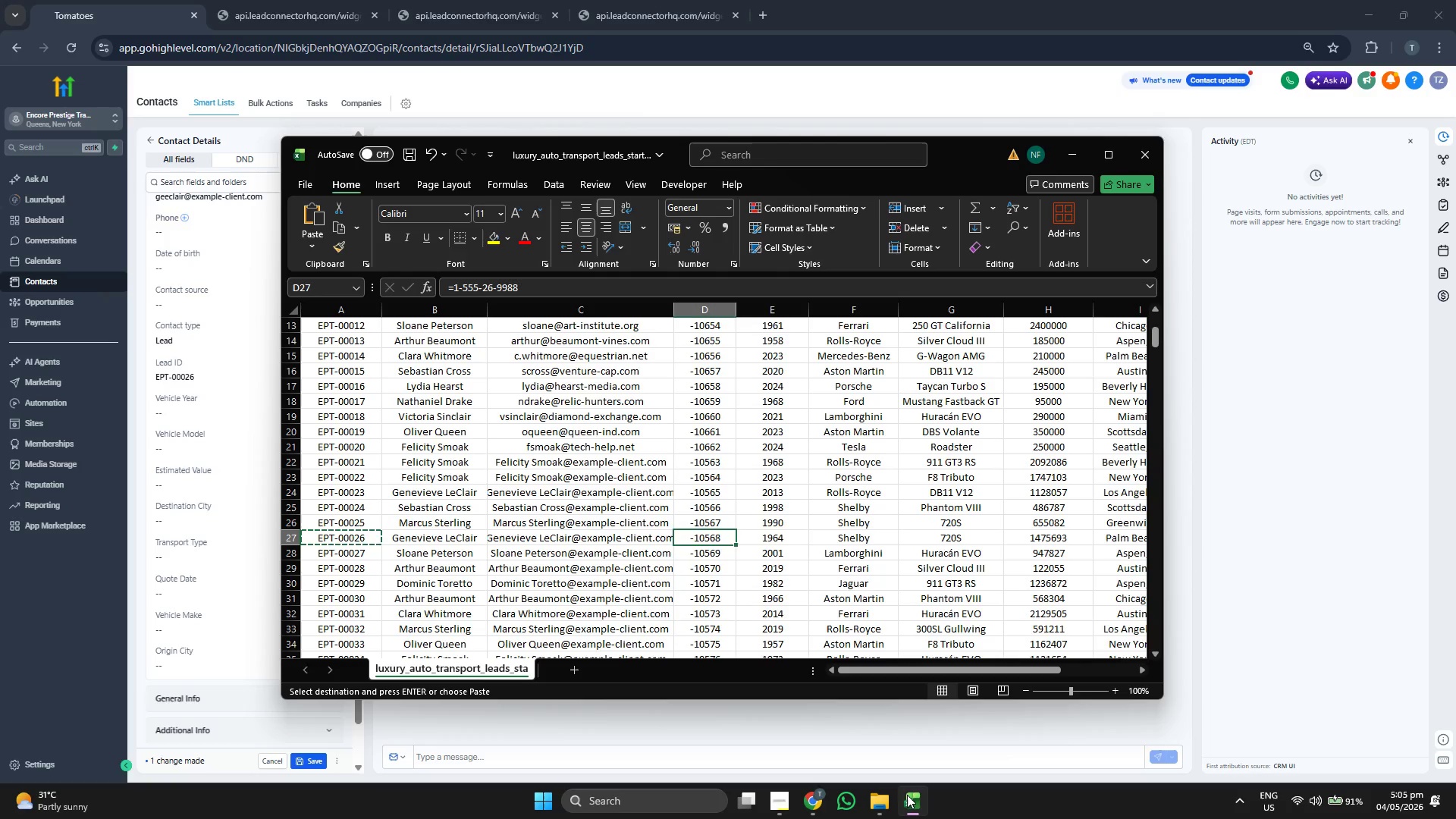 
key(ArrowRight)
 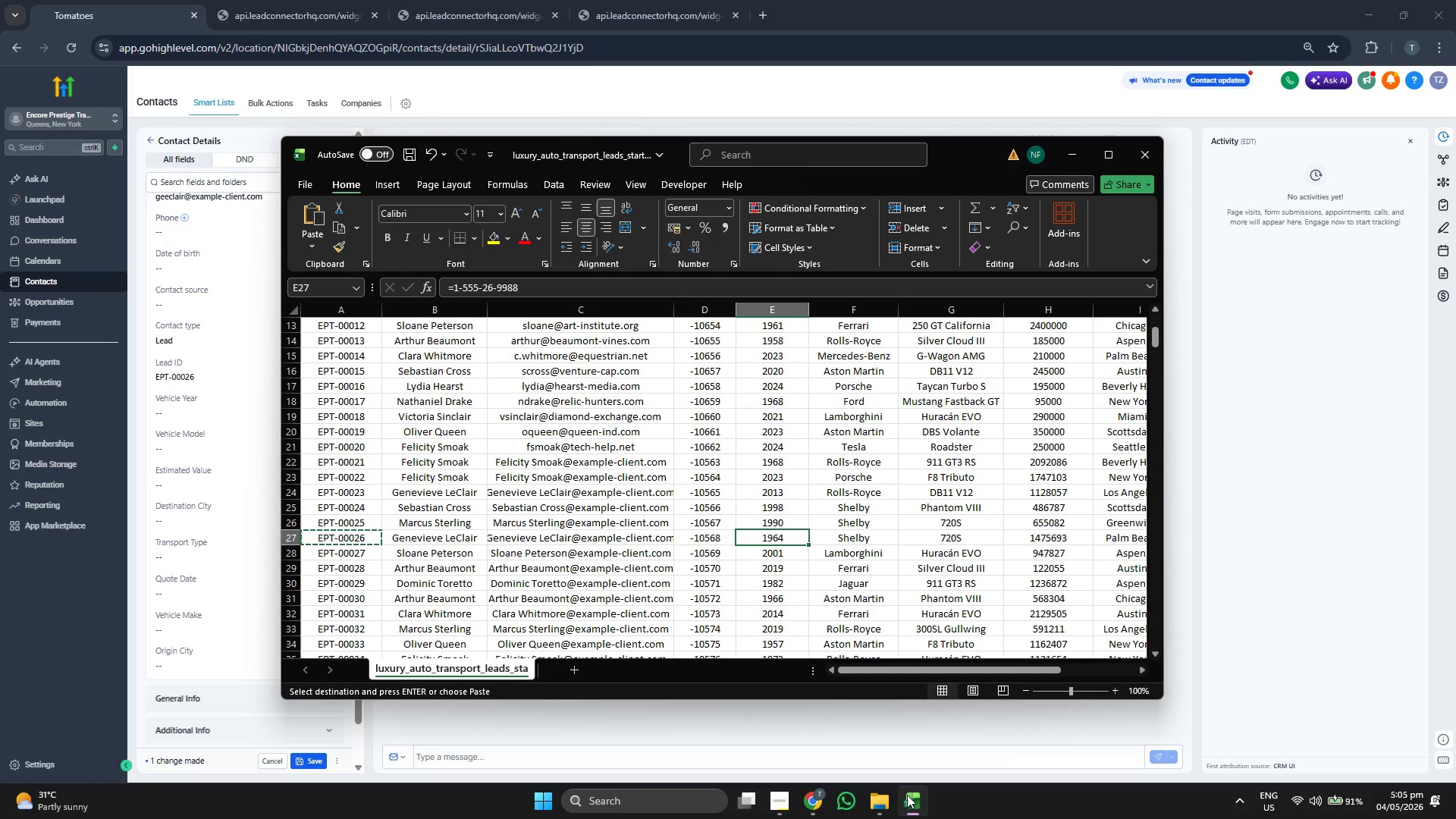 
key(Control+C)
 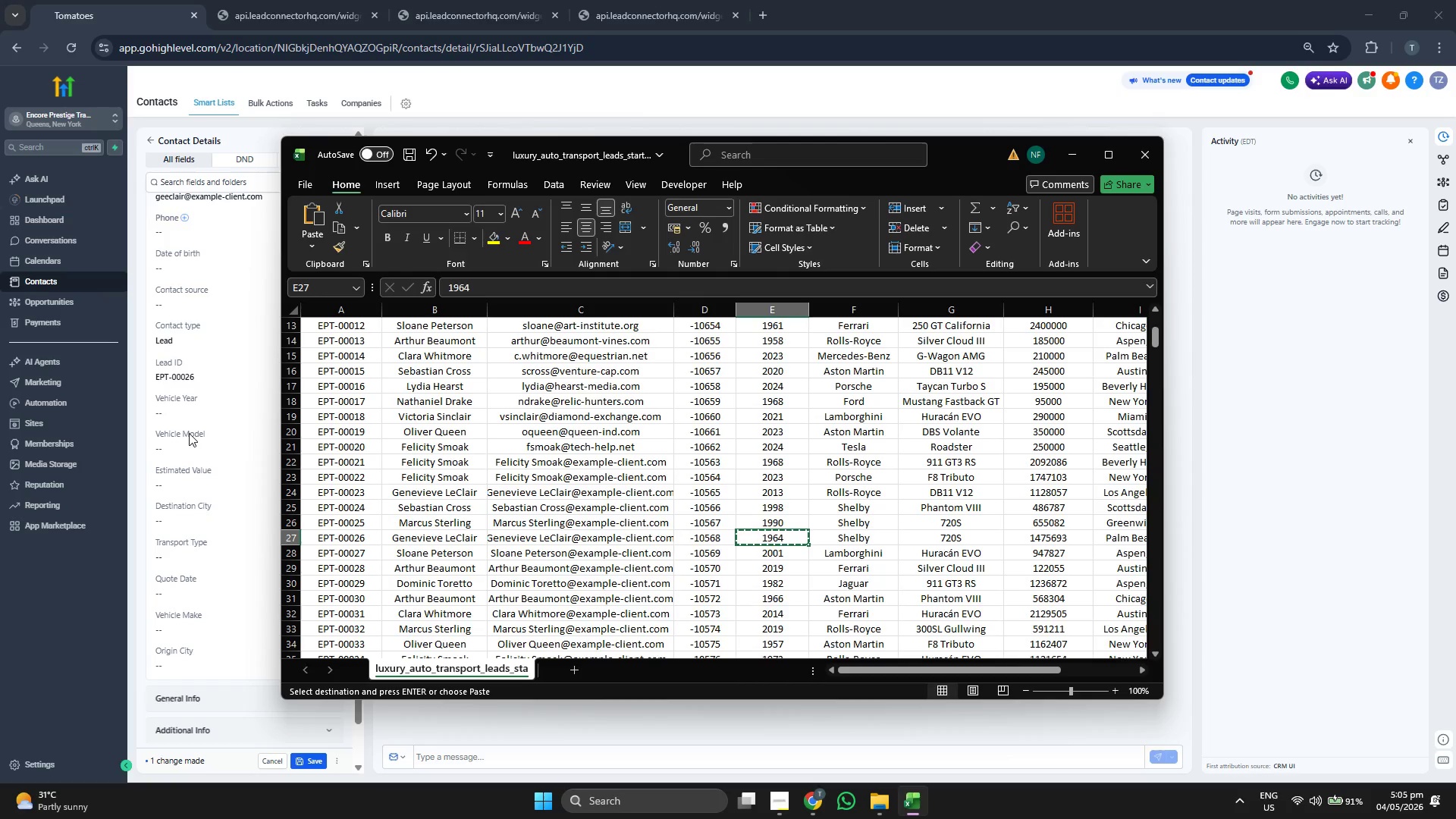 
left_click([213, 414])
 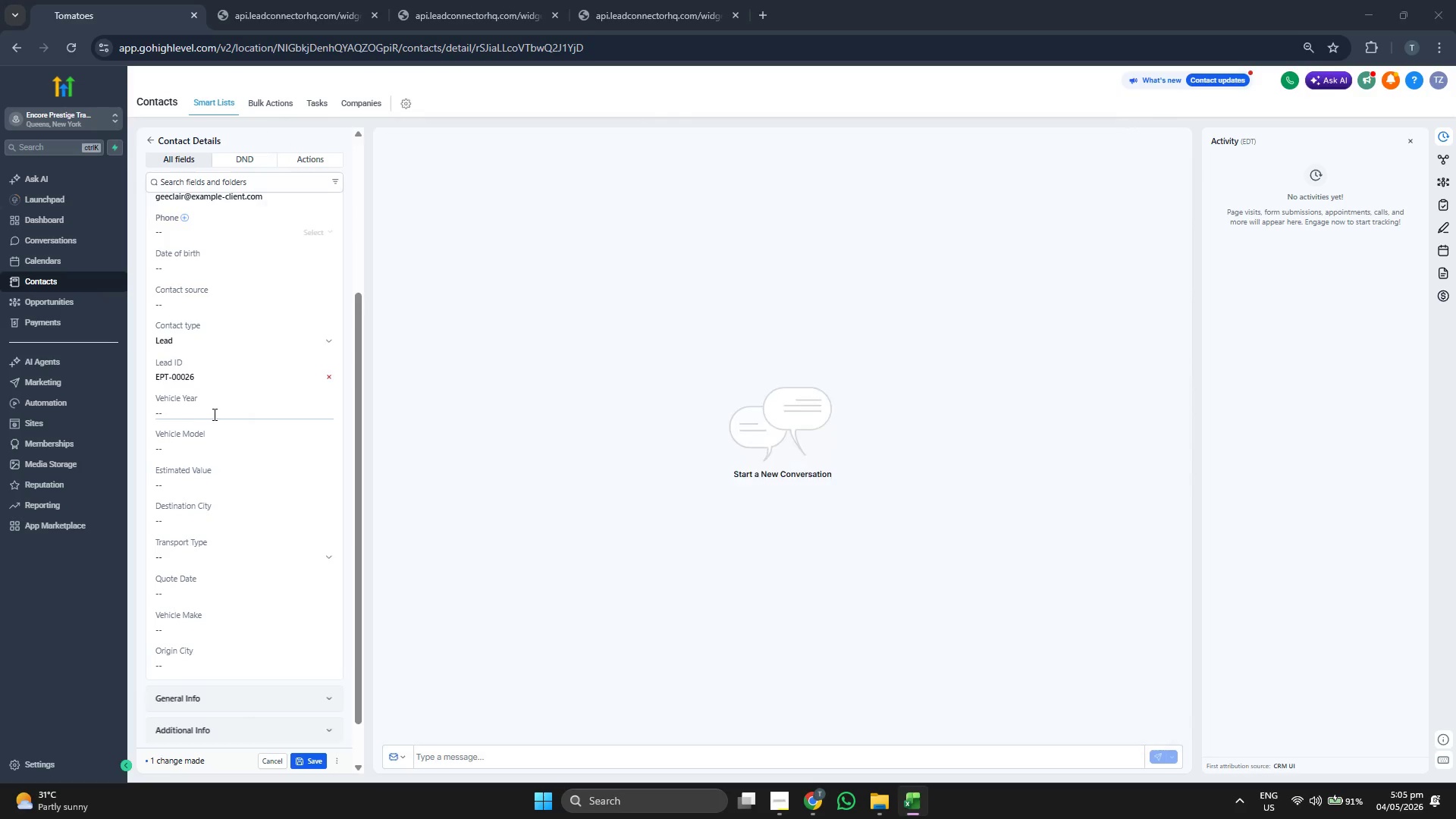 
key(Control+ControlLeft)
 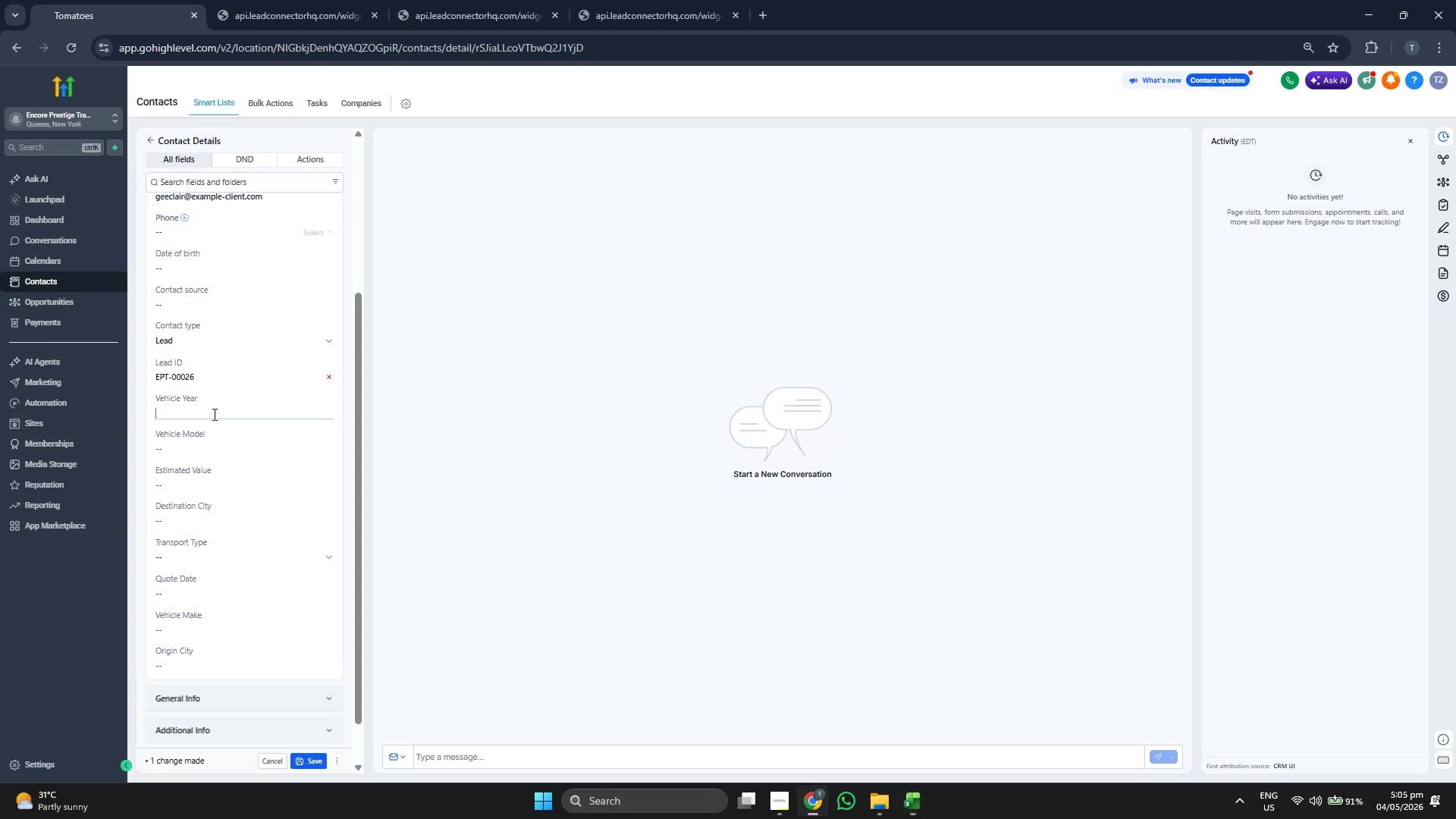 
key(Control+V)
 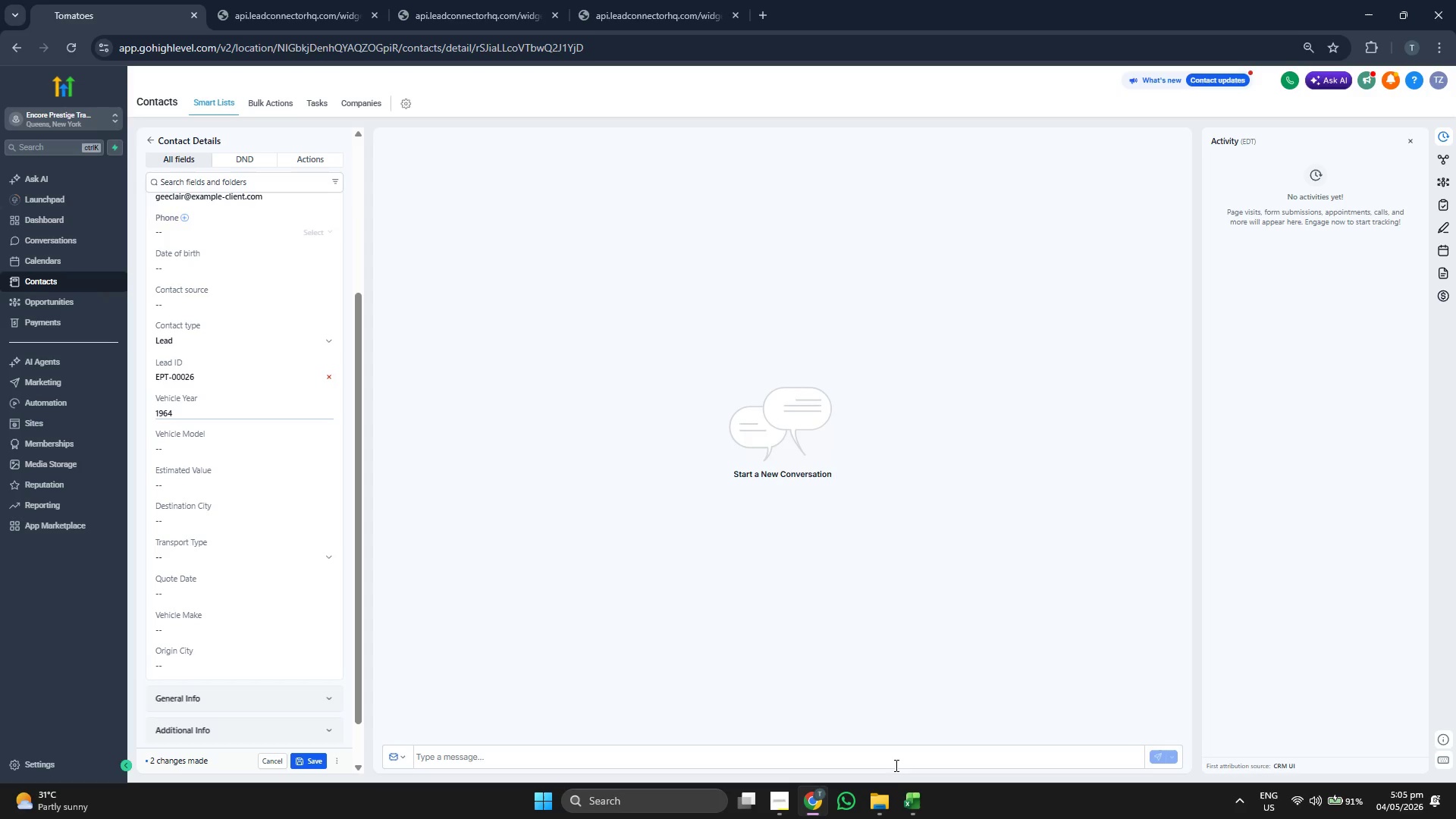 
left_click([905, 789])
 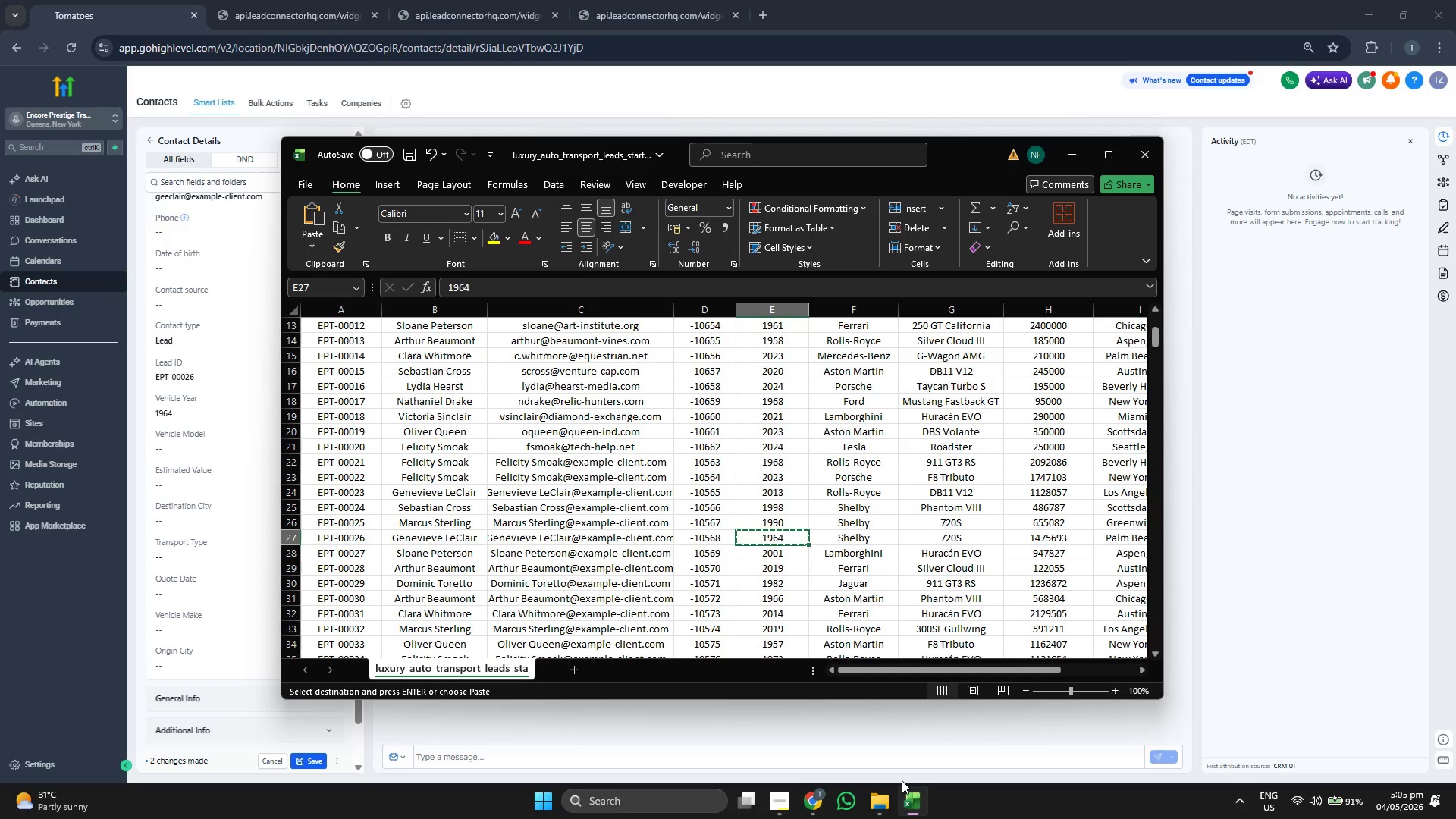 
key(ArrowRight)
 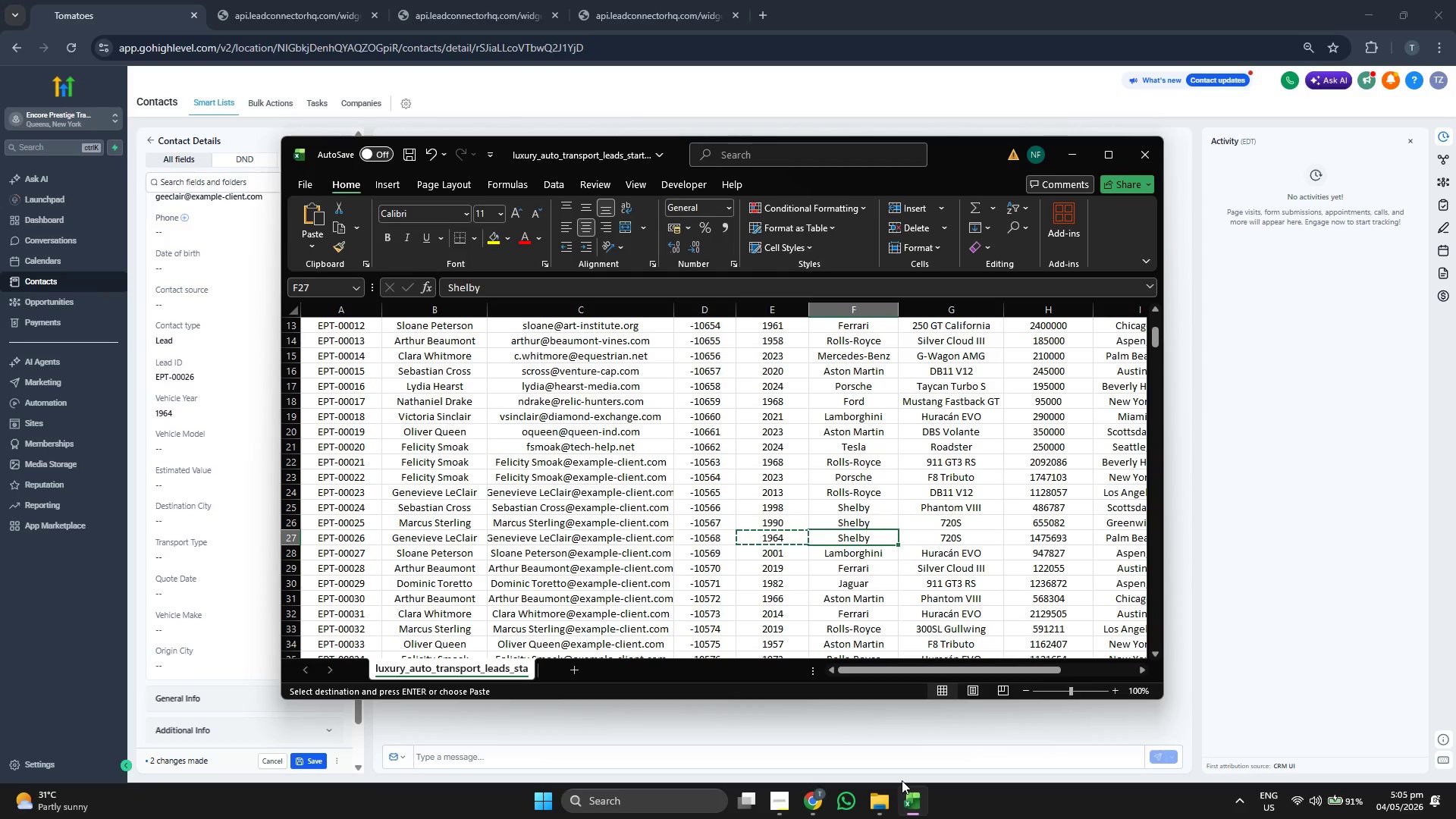 
key(Control+ControlLeft)
 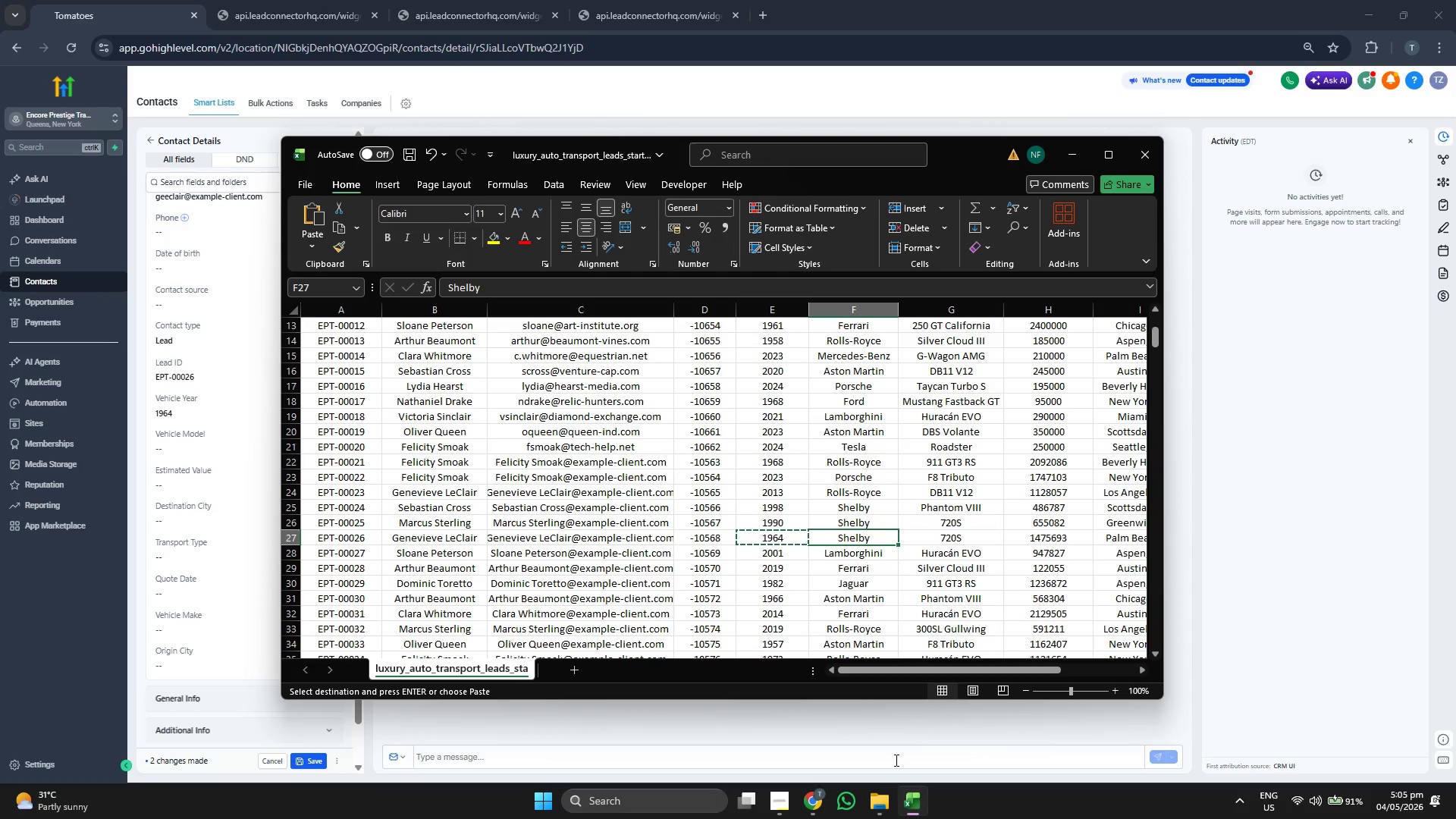 
key(ArrowRight)
 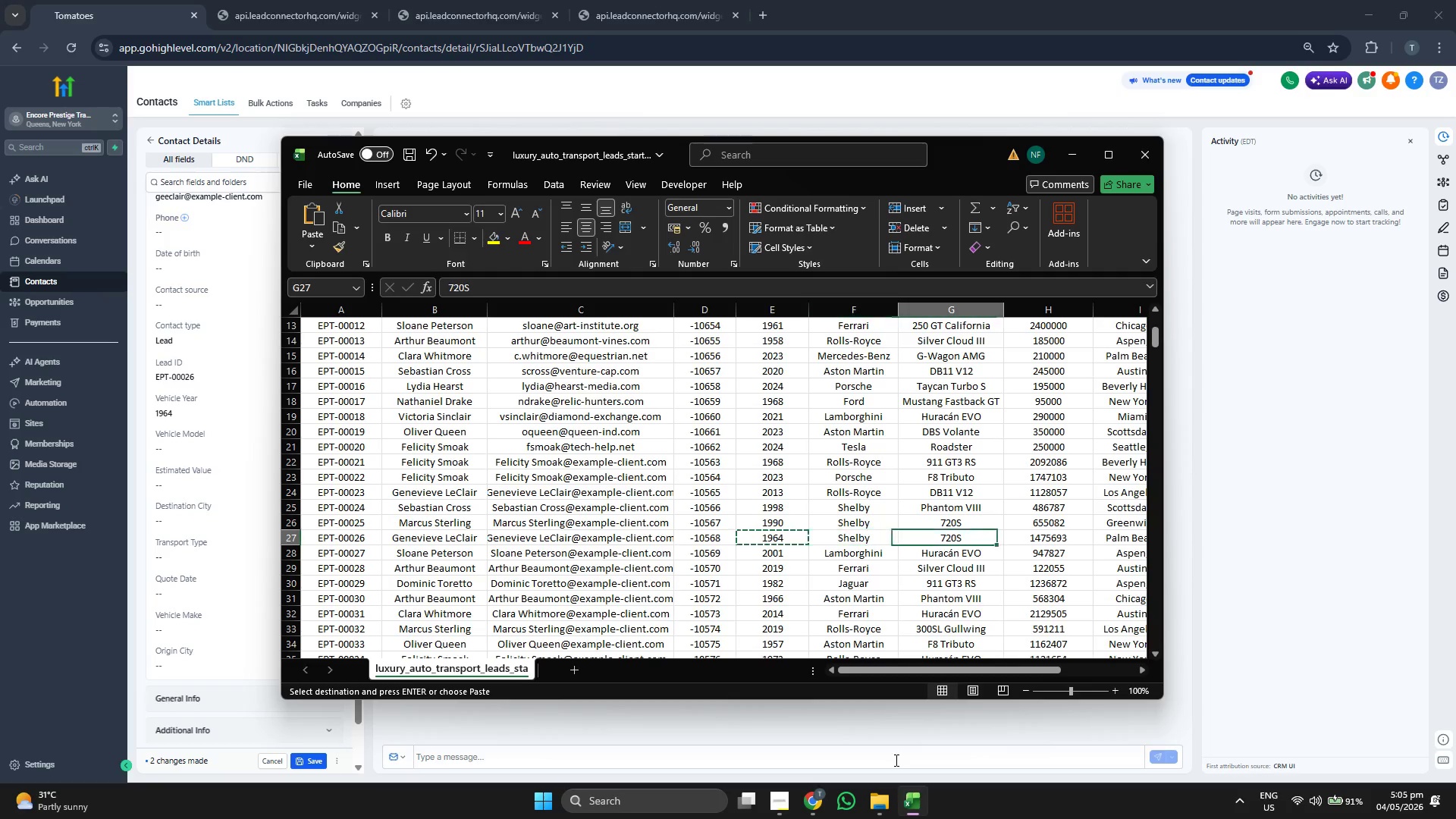 
key(Control+ControlLeft)
 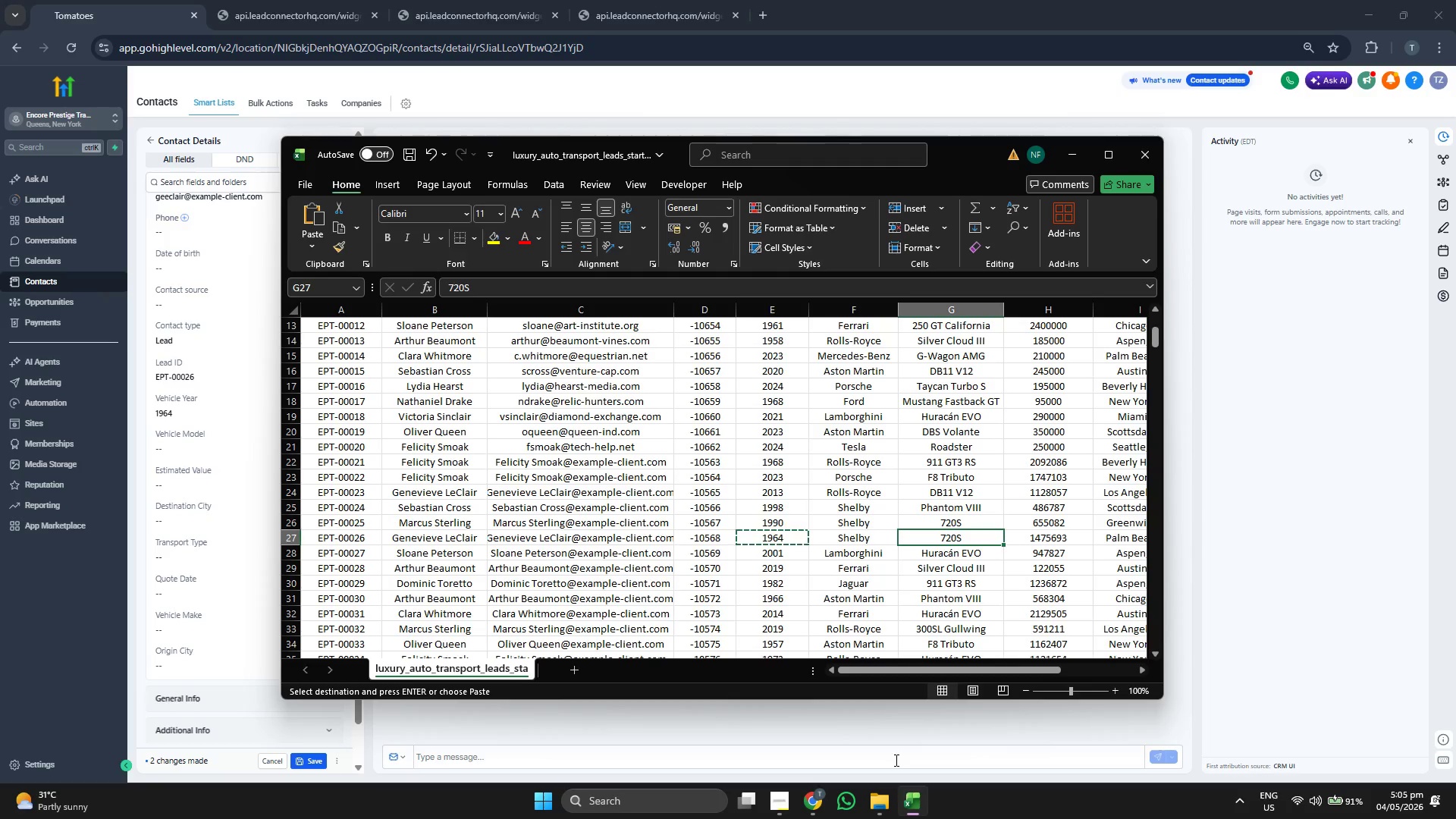 
key(Control+C)
 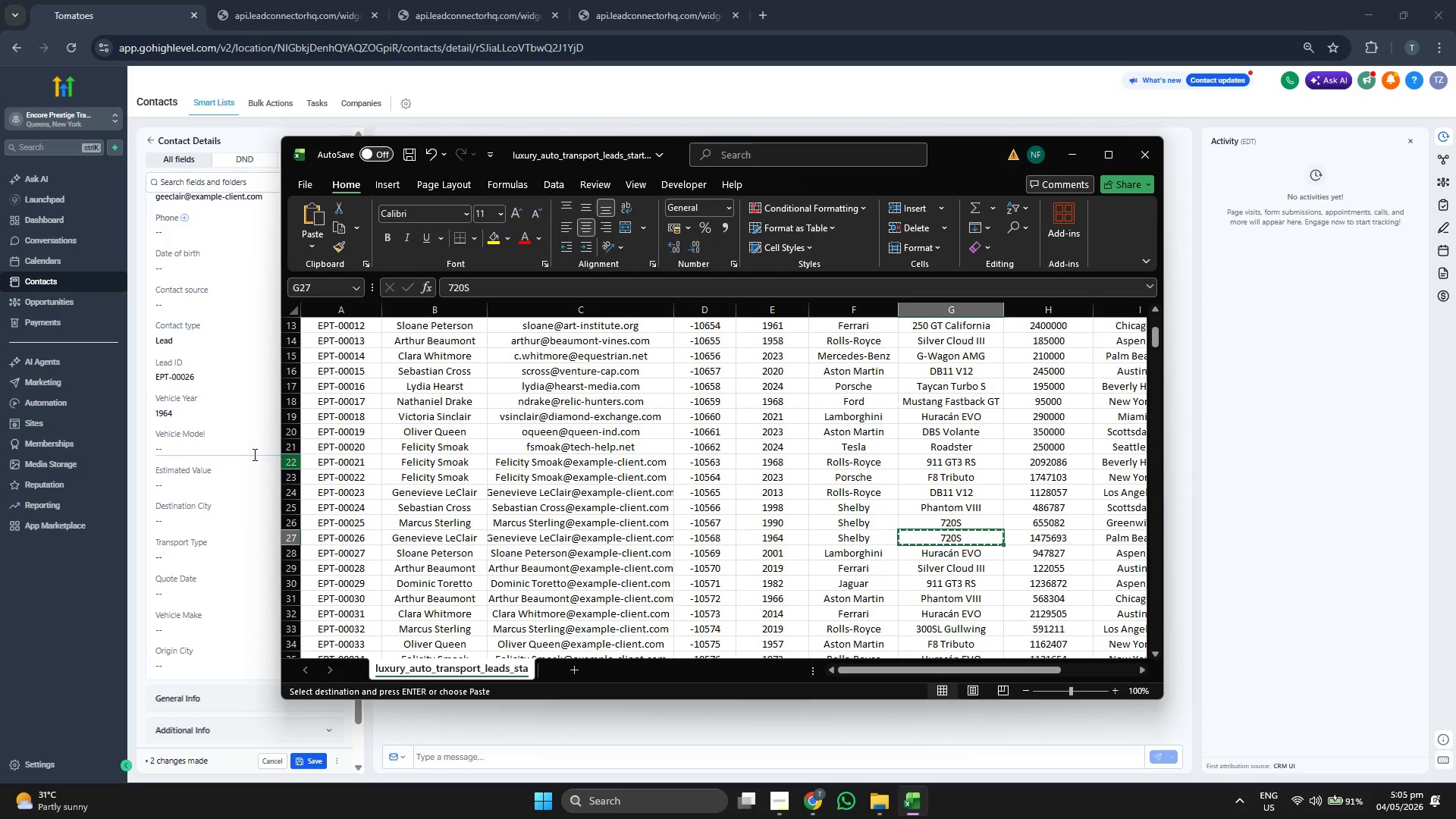 
key(Control+ControlLeft)
 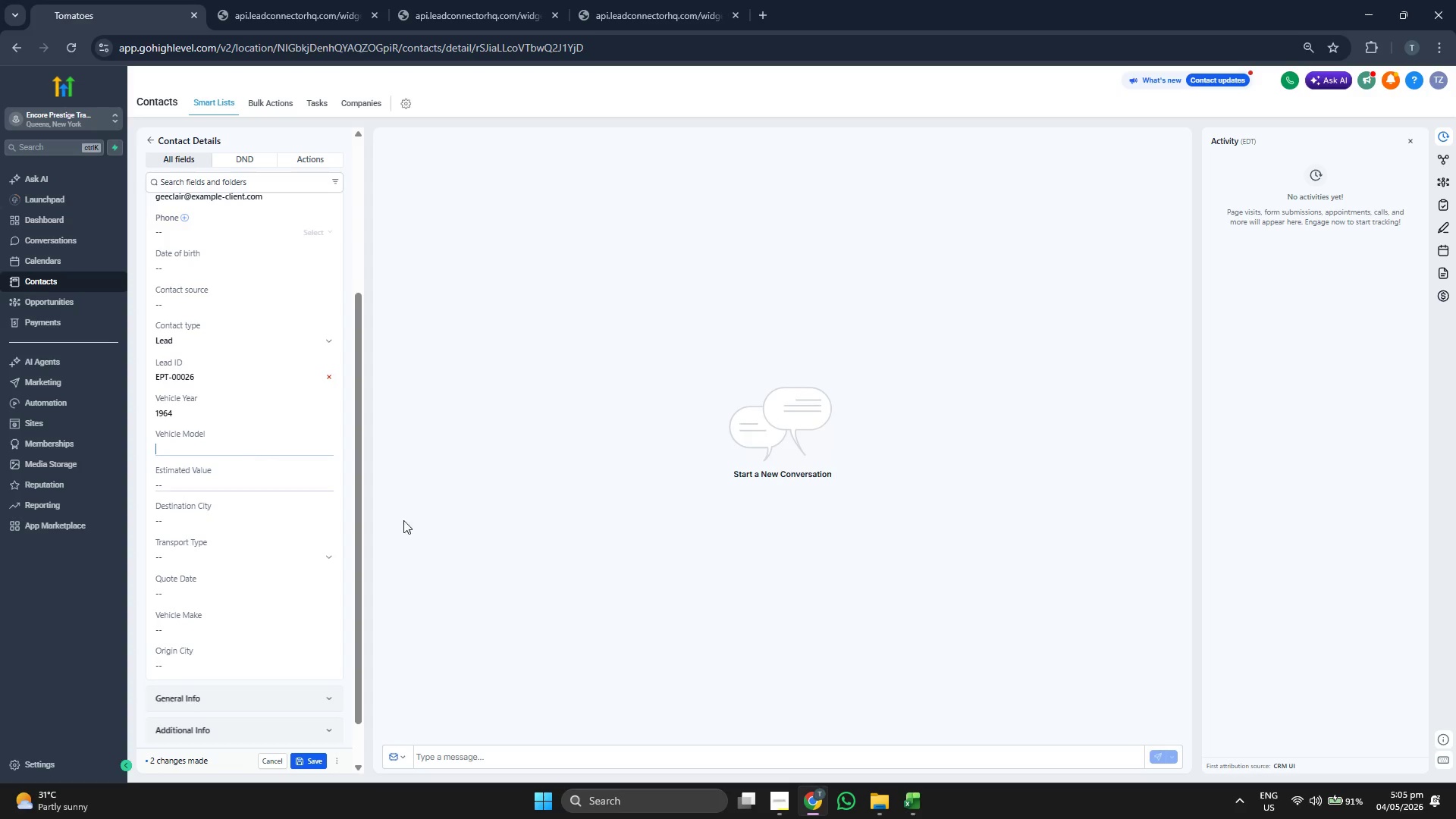 
key(Control+V)
 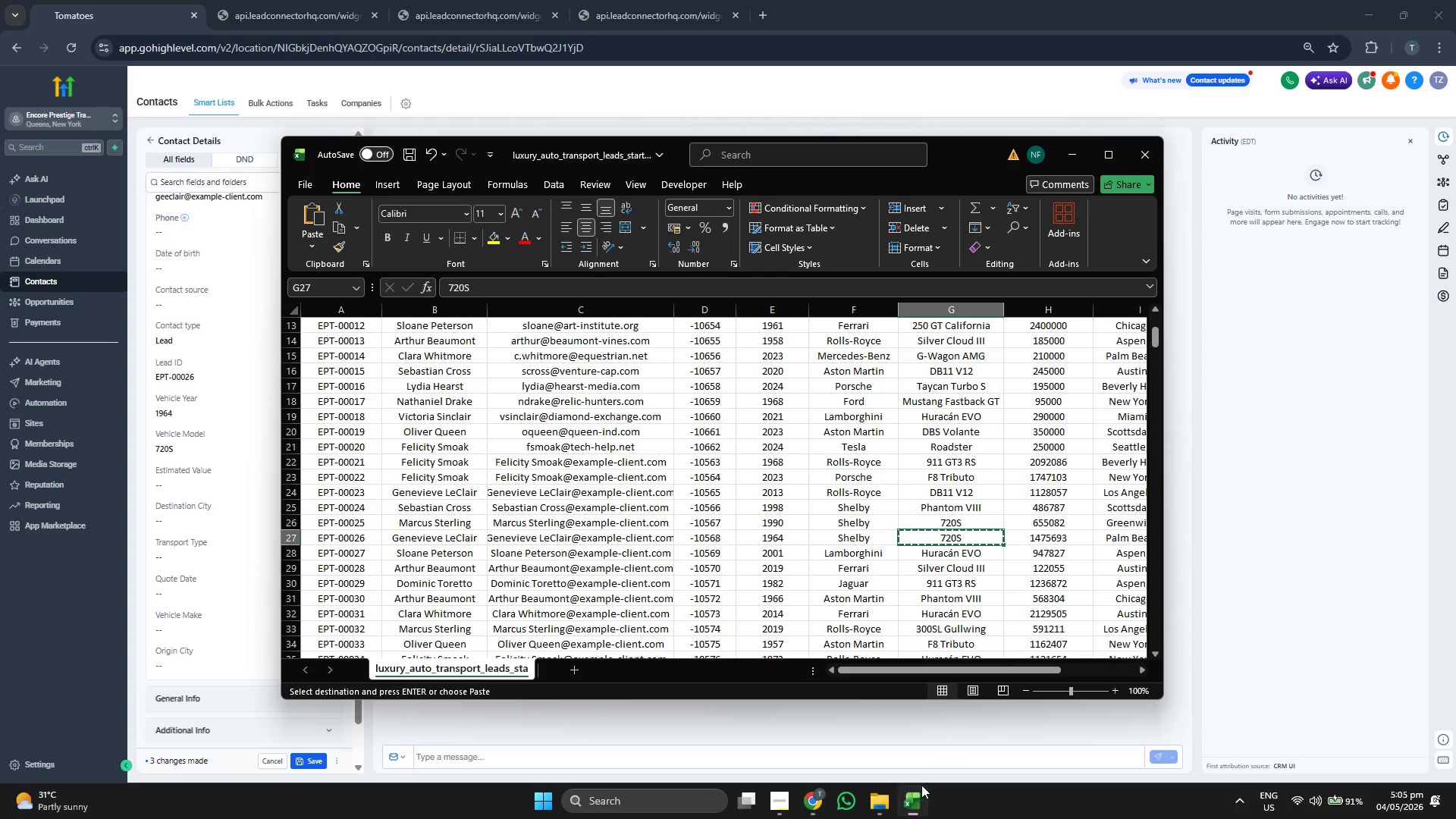 
key(ArrowLeft)
 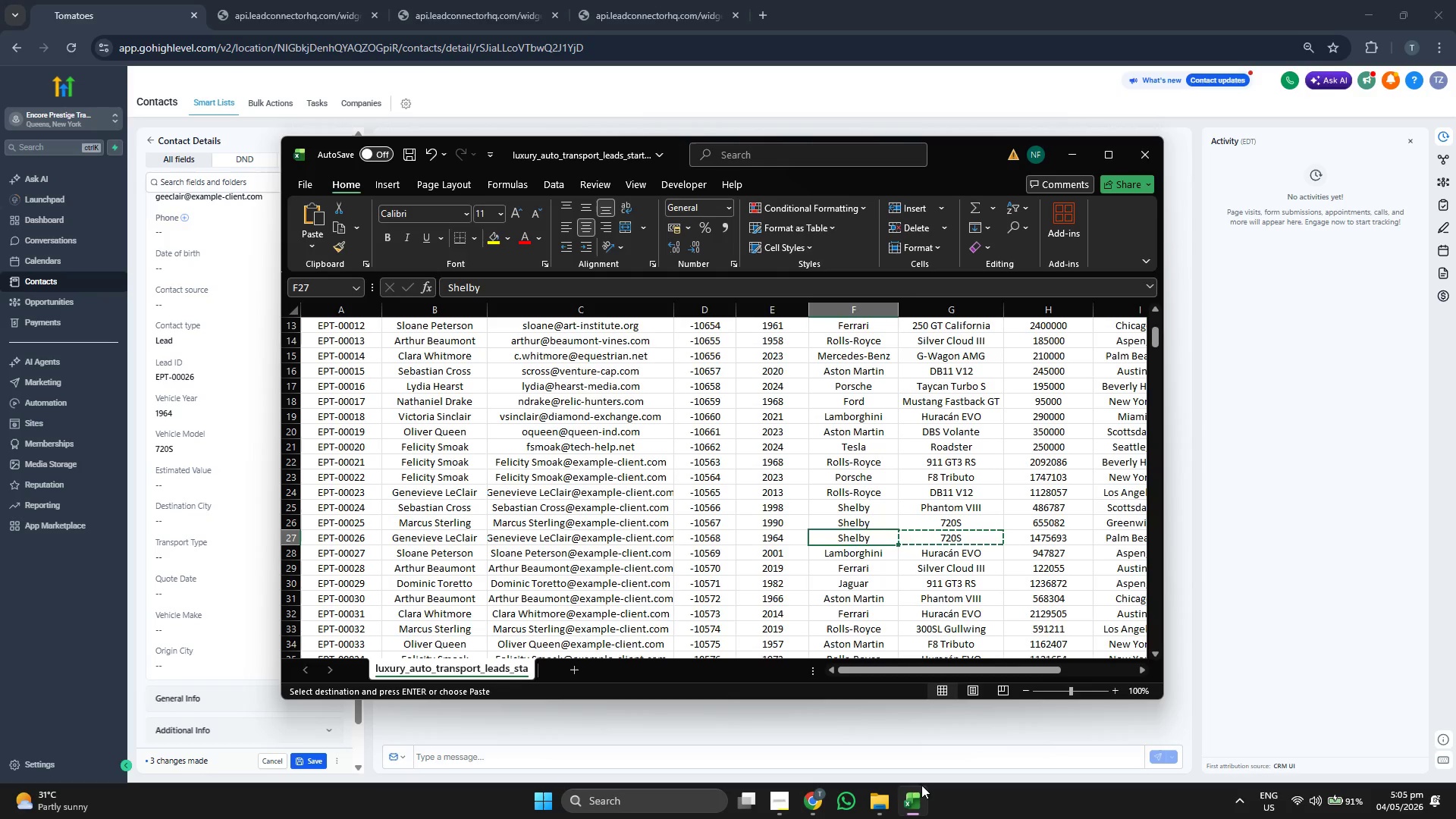 
key(Control+ControlLeft)
 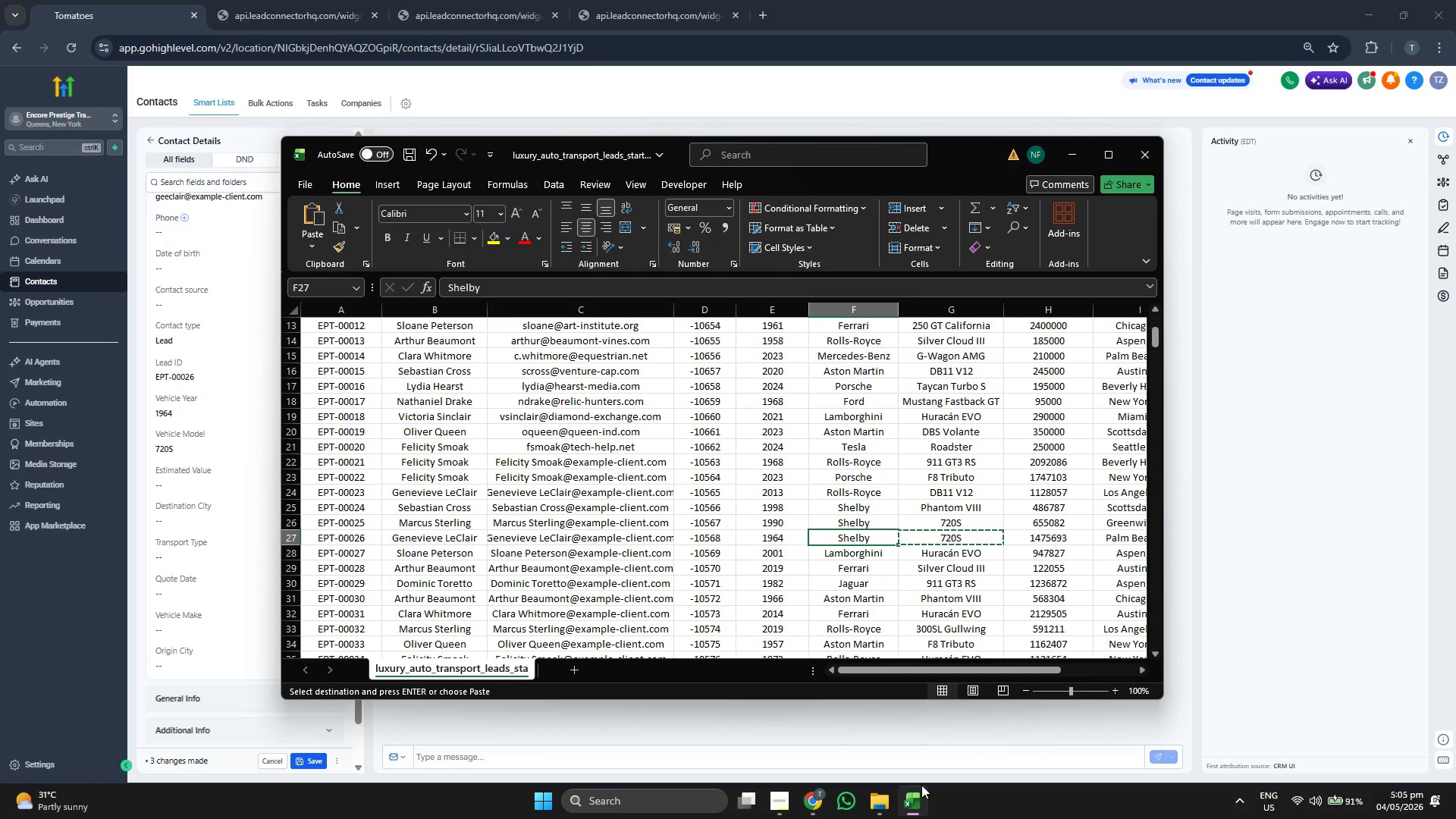 
key(Control+C)
 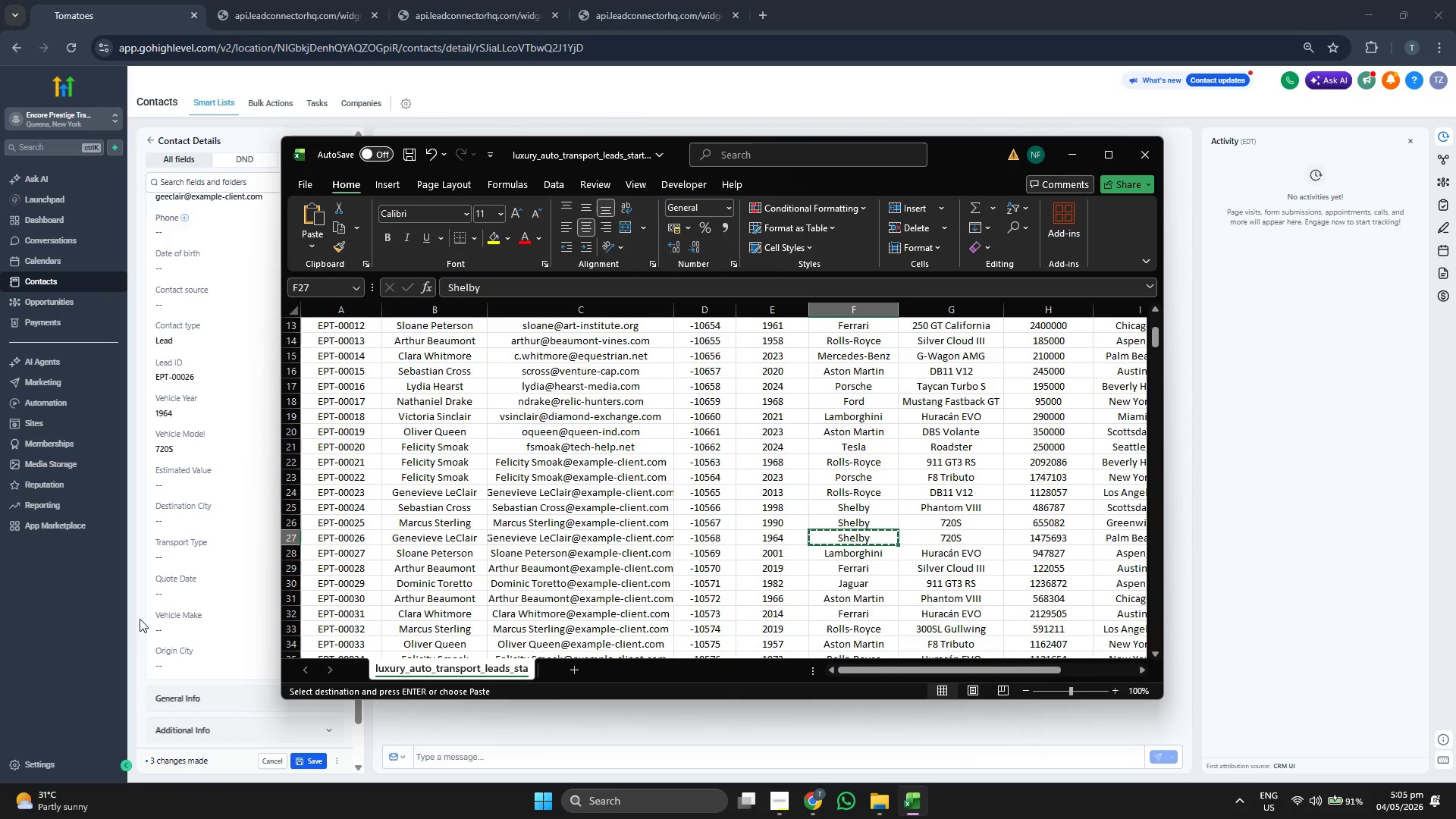 
left_click([212, 633])
 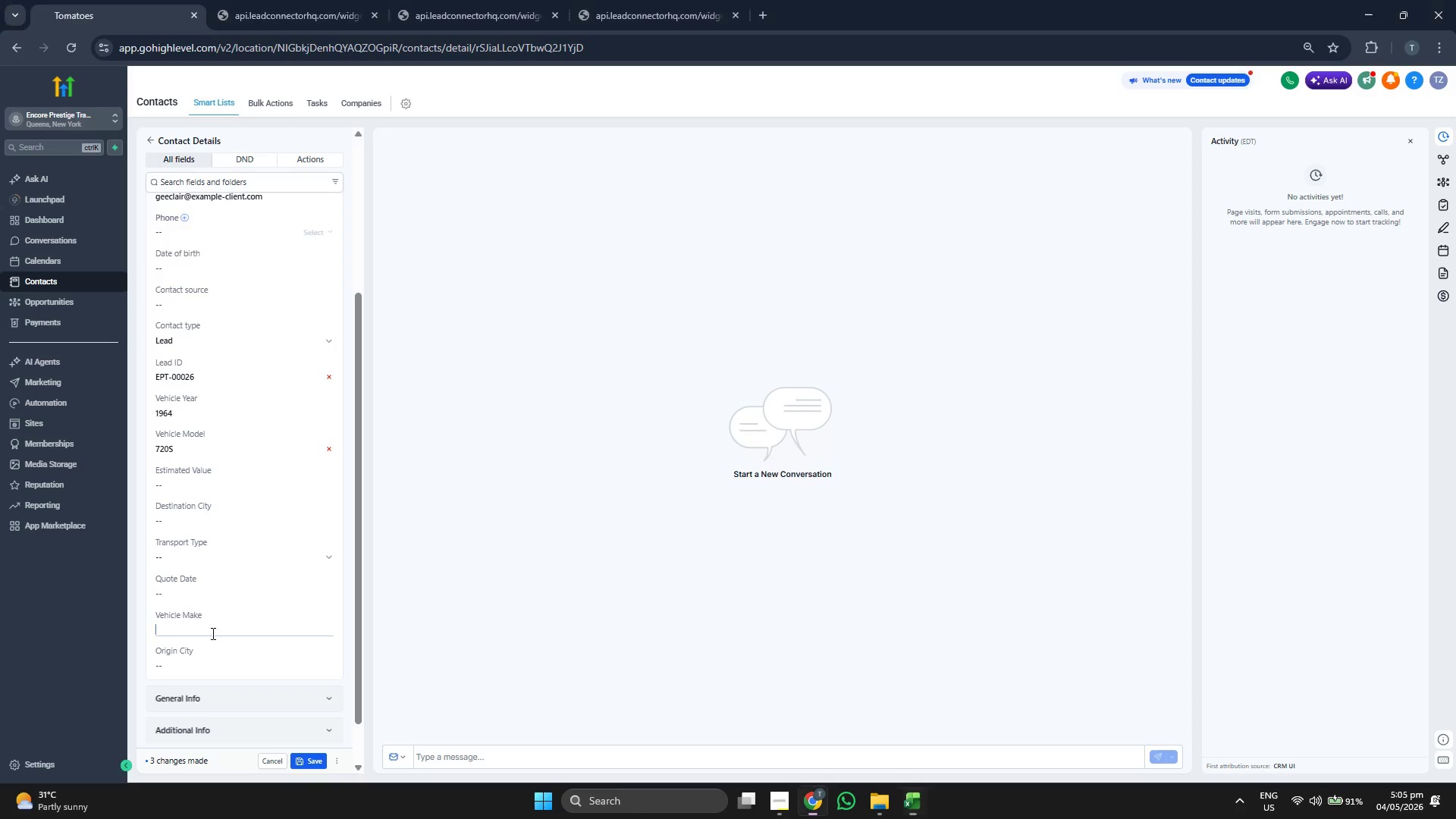 
key(Control+ControlLeft)
 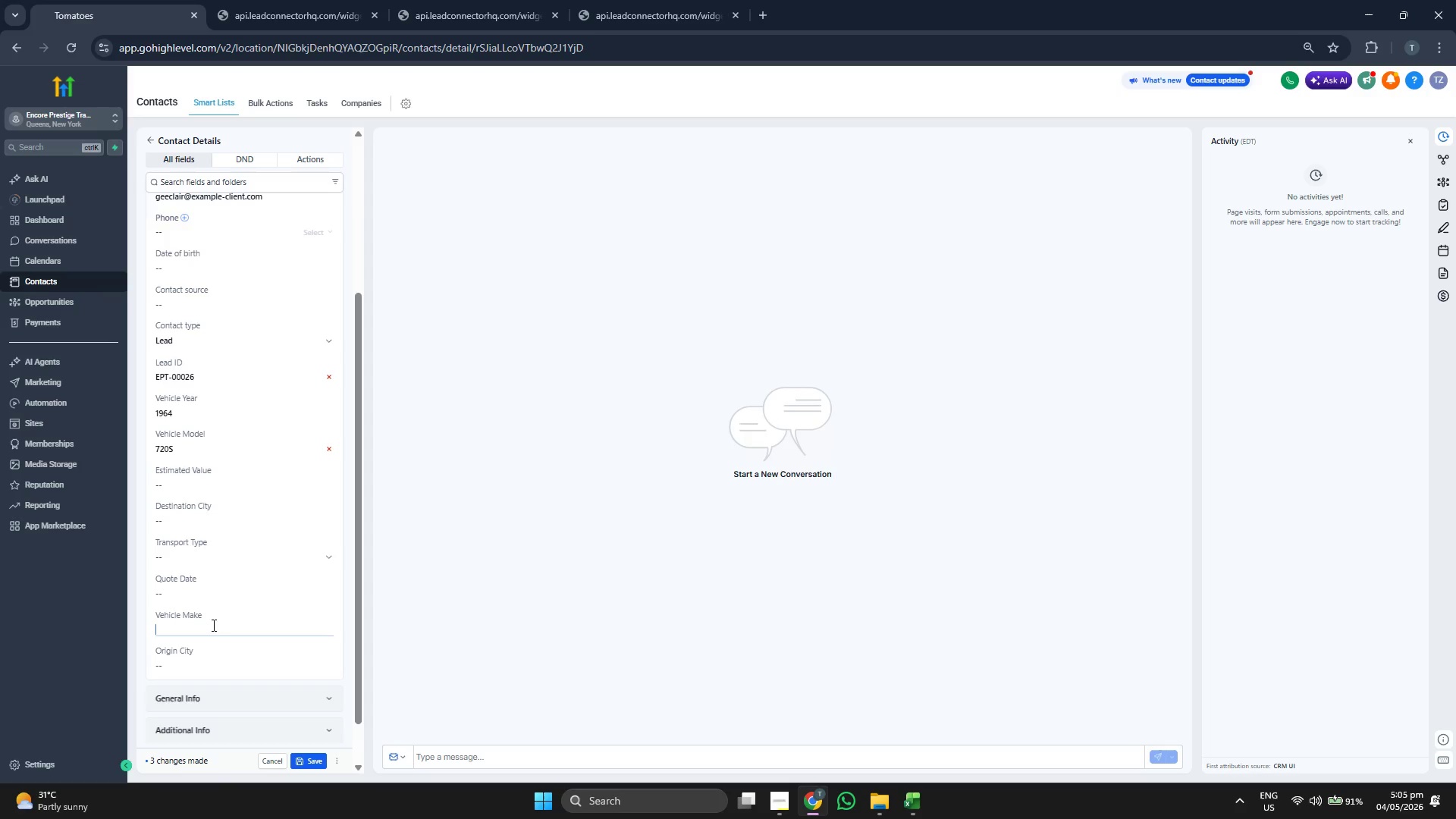 
key(Control+V)
 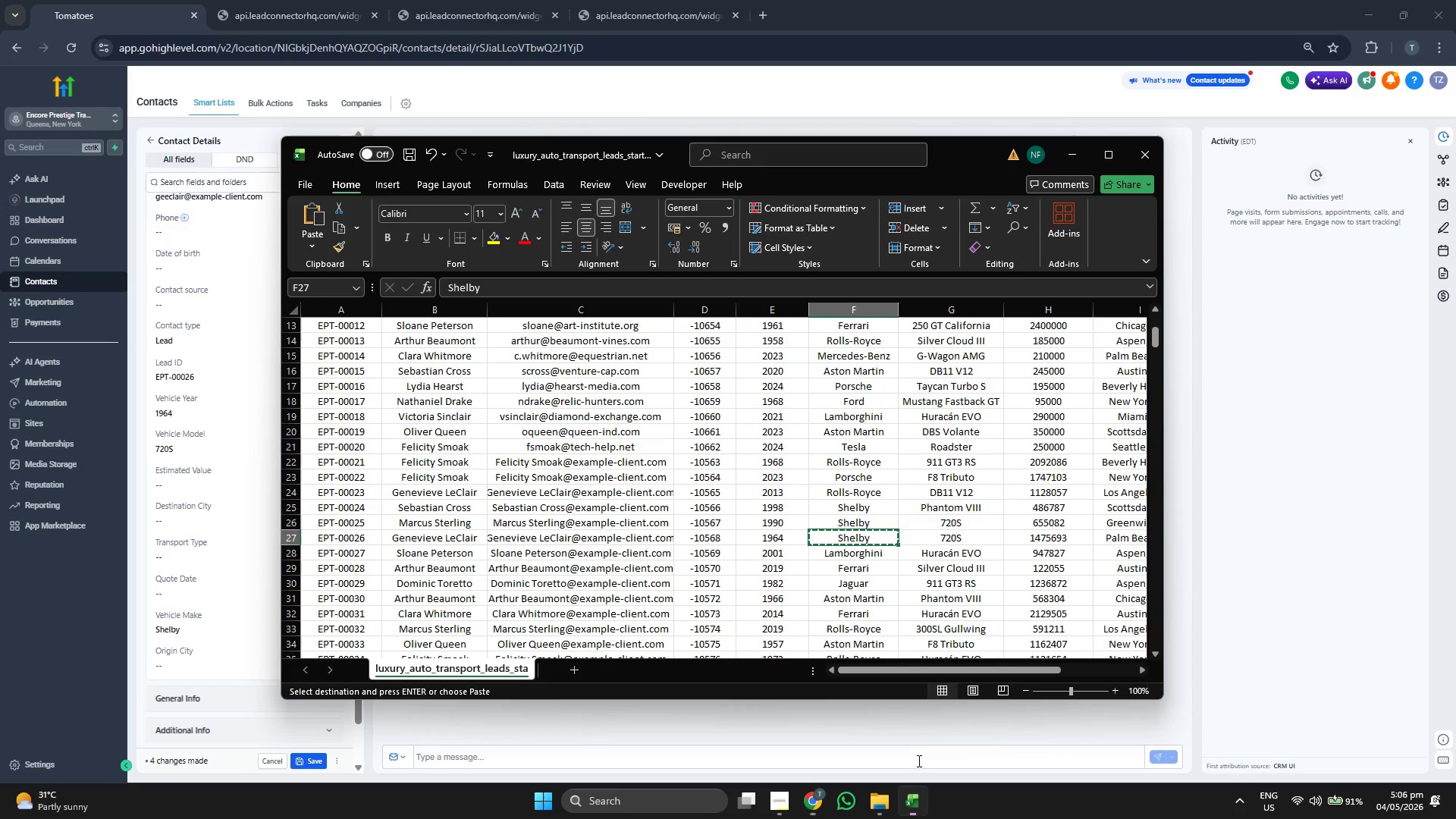 
key(ArrowRight)
 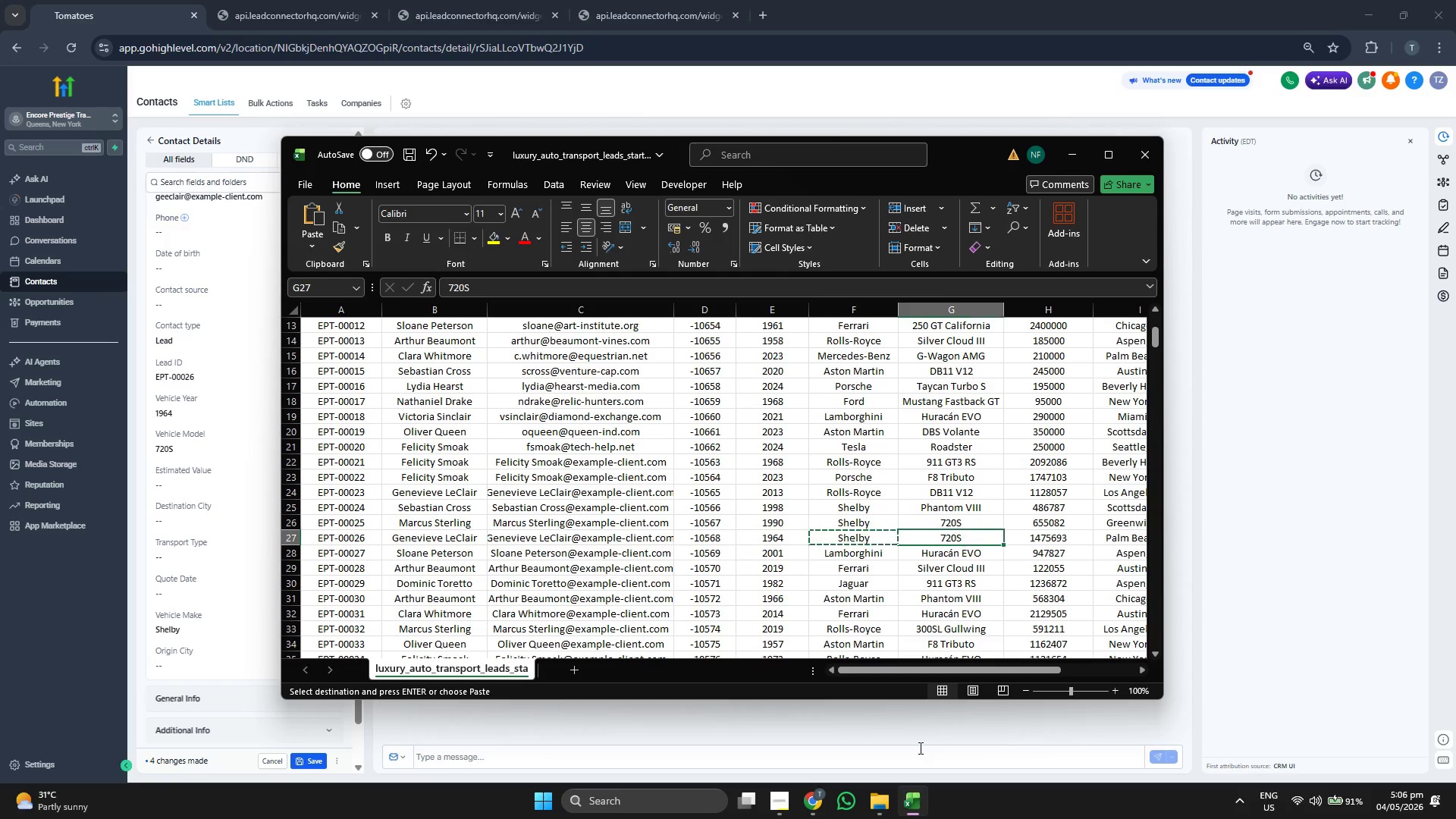 
key(ArrowRight)
 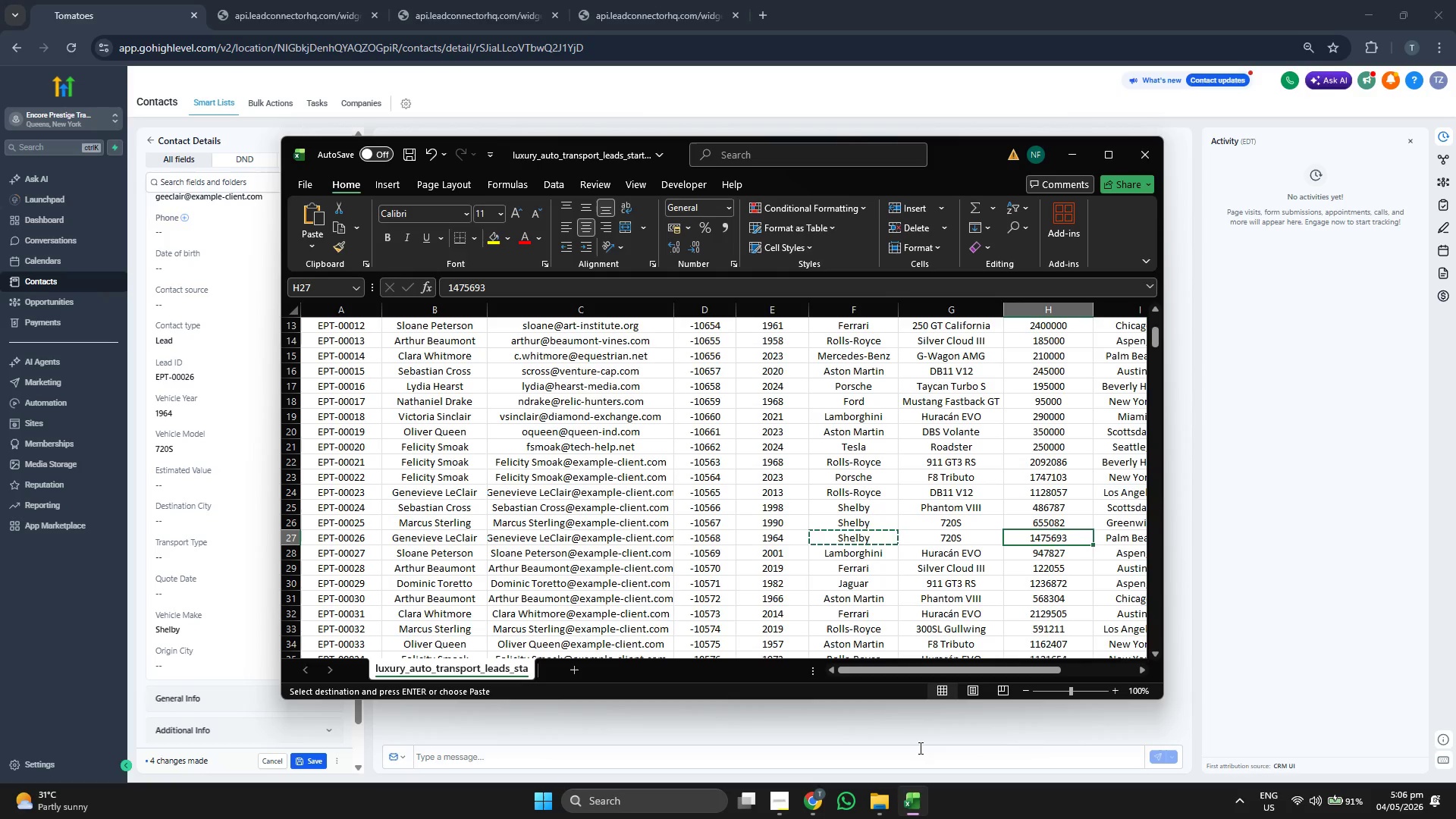 
key(Control+ControlLeft)
 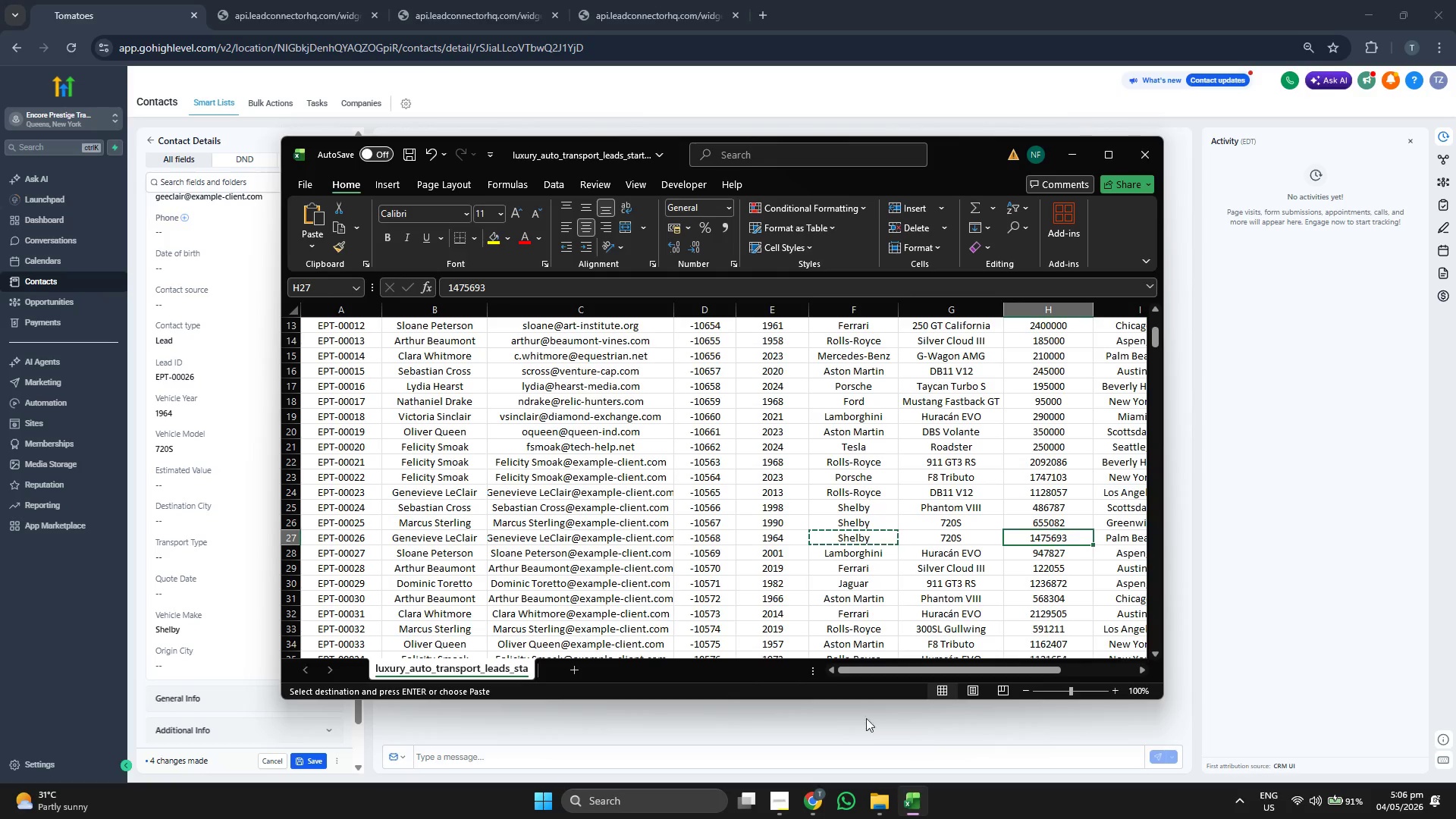 
key(Control+C)
 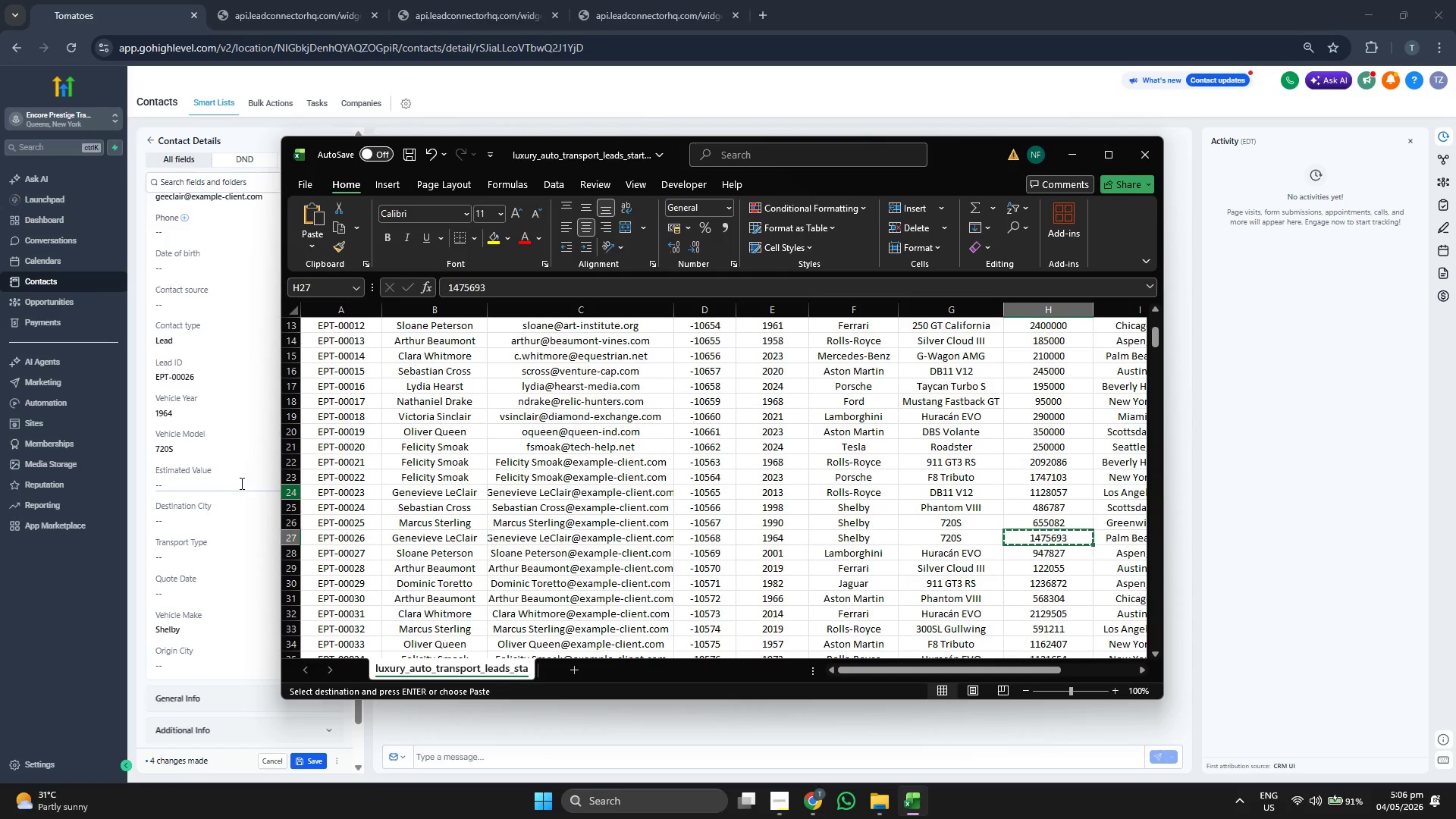 
key(Control+ControlLeft)
 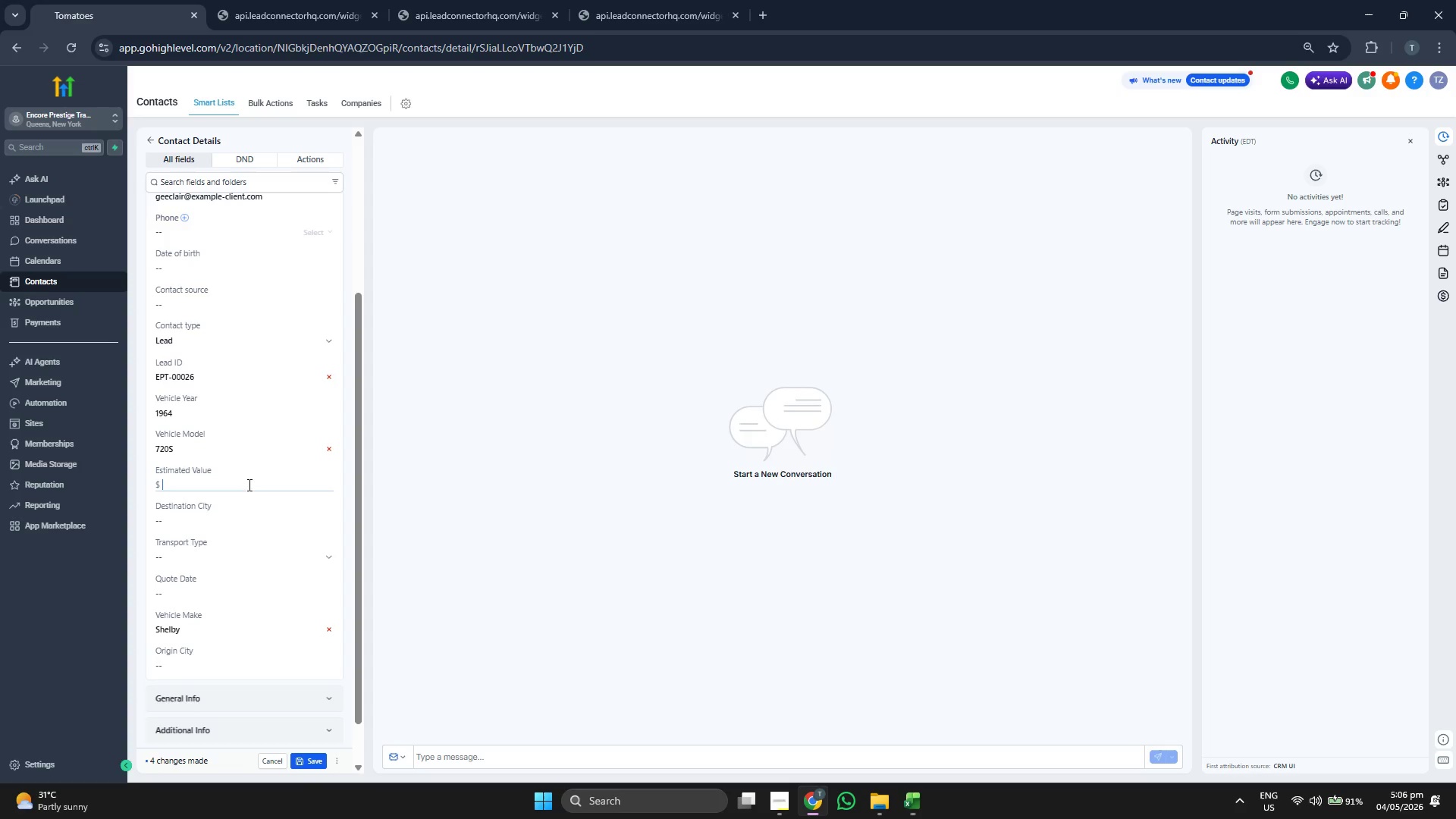 
key(Control+V)
 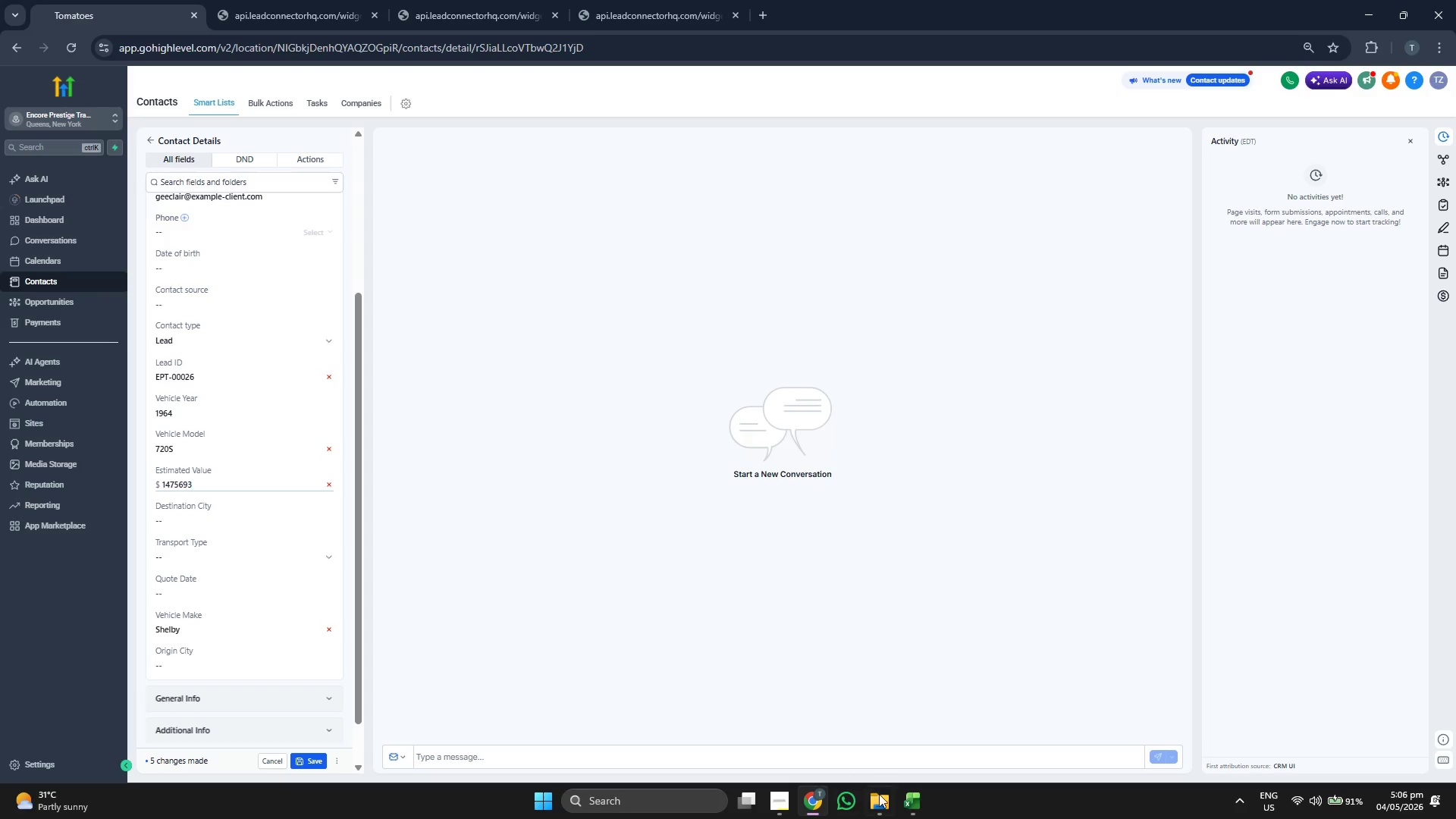 
left_click([916, 796])
 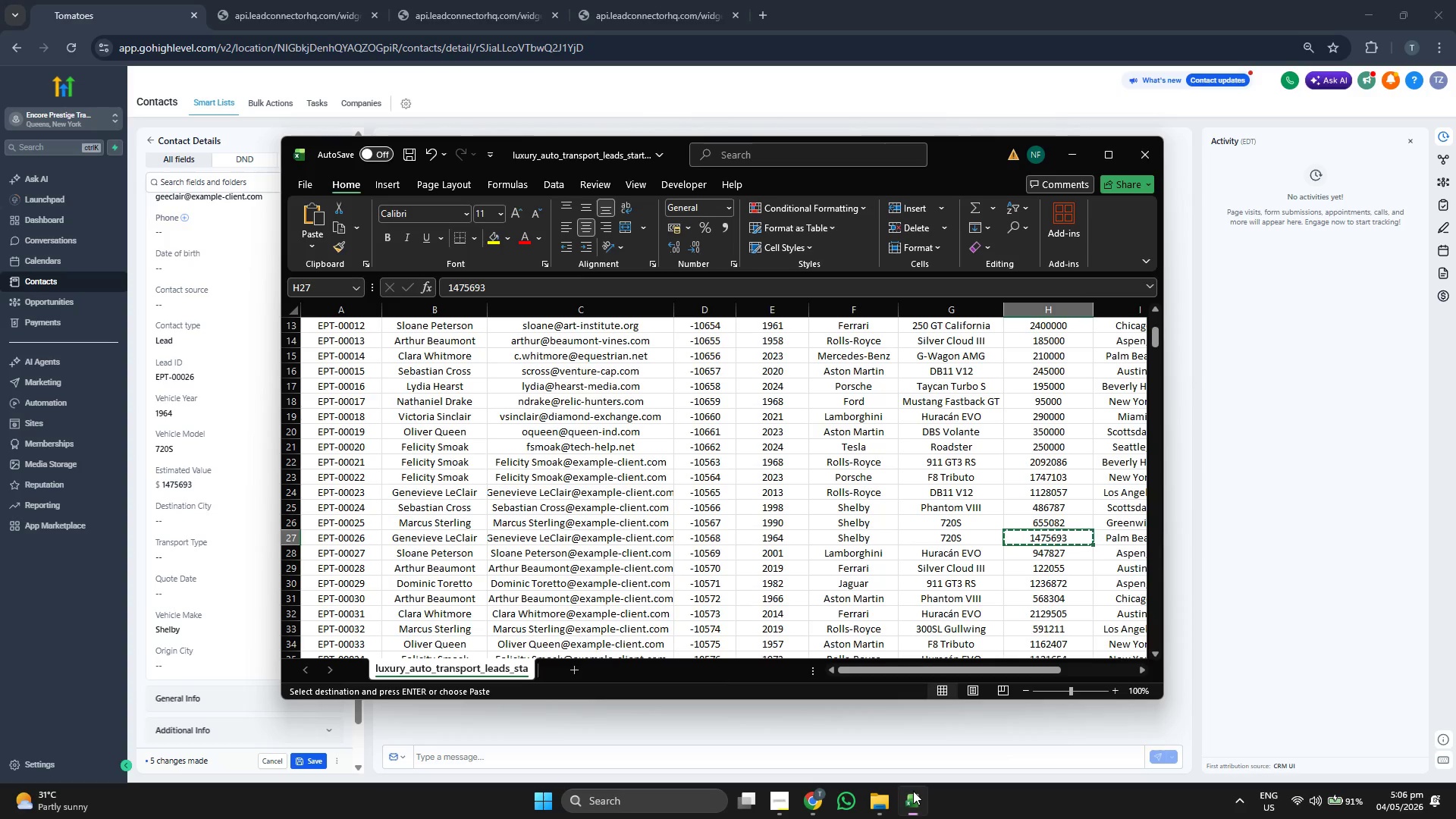 
key(ArrowRight)
 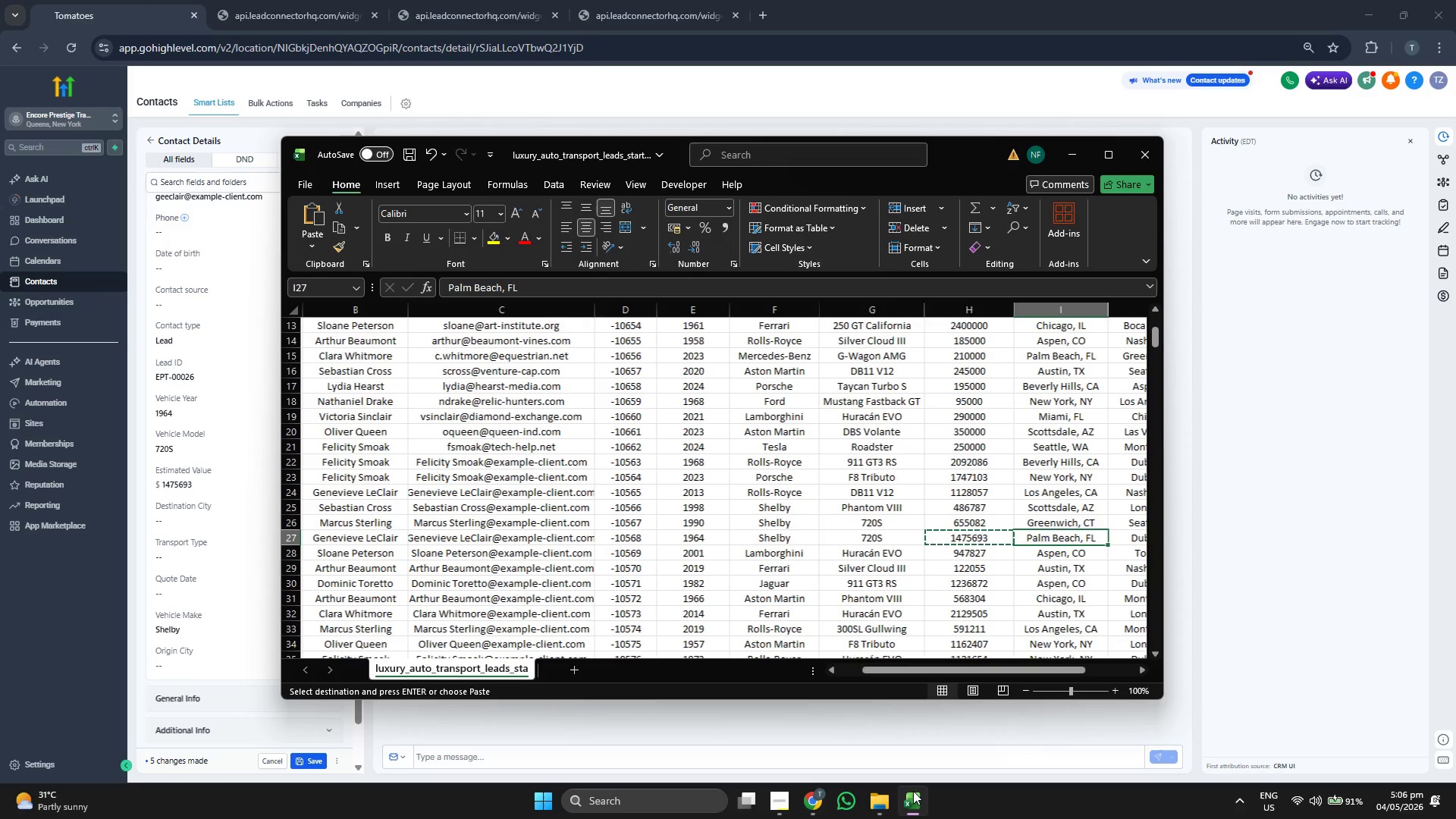 
key(Control+ControlLeft)
 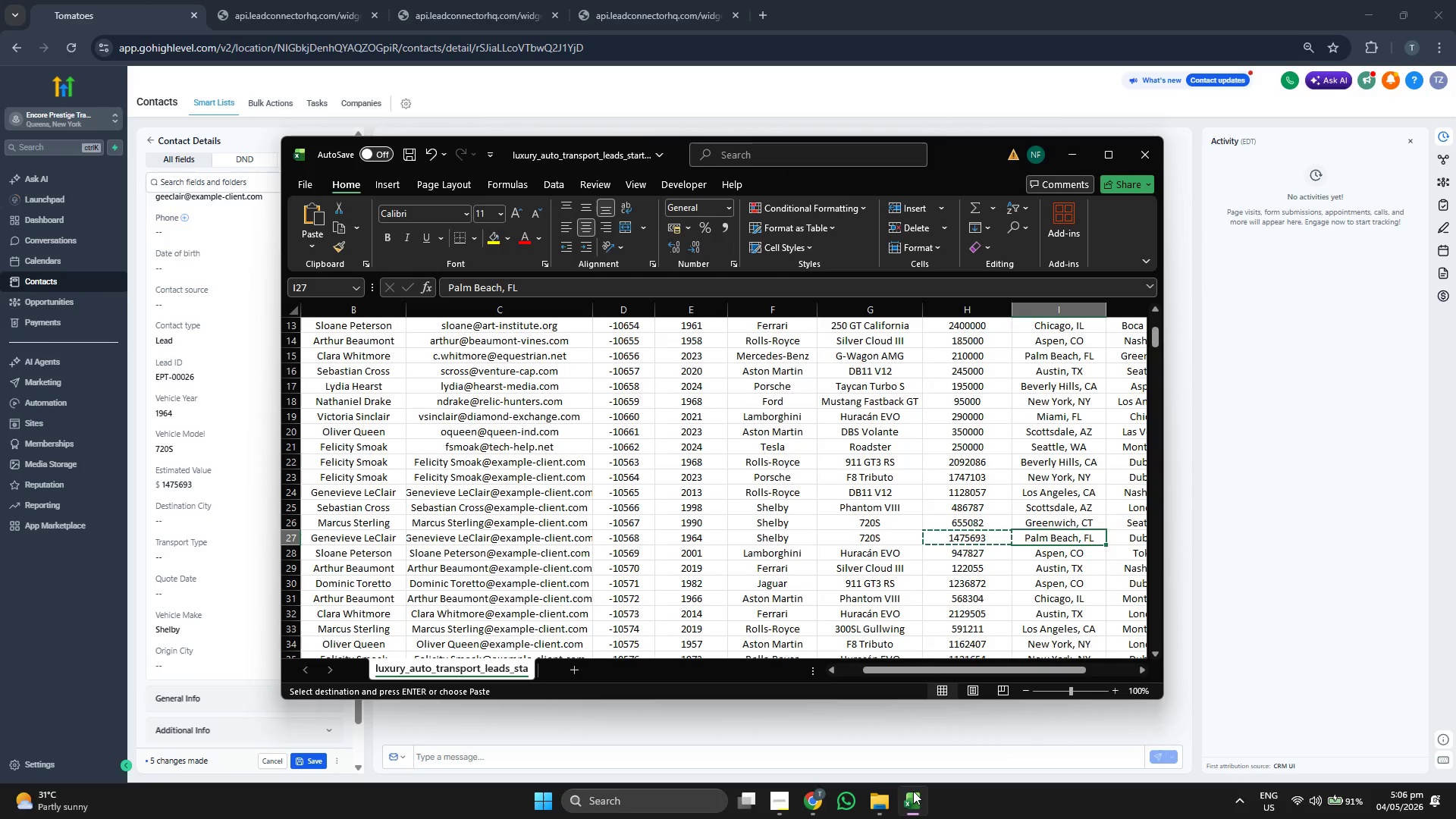 
key(Control+C)
 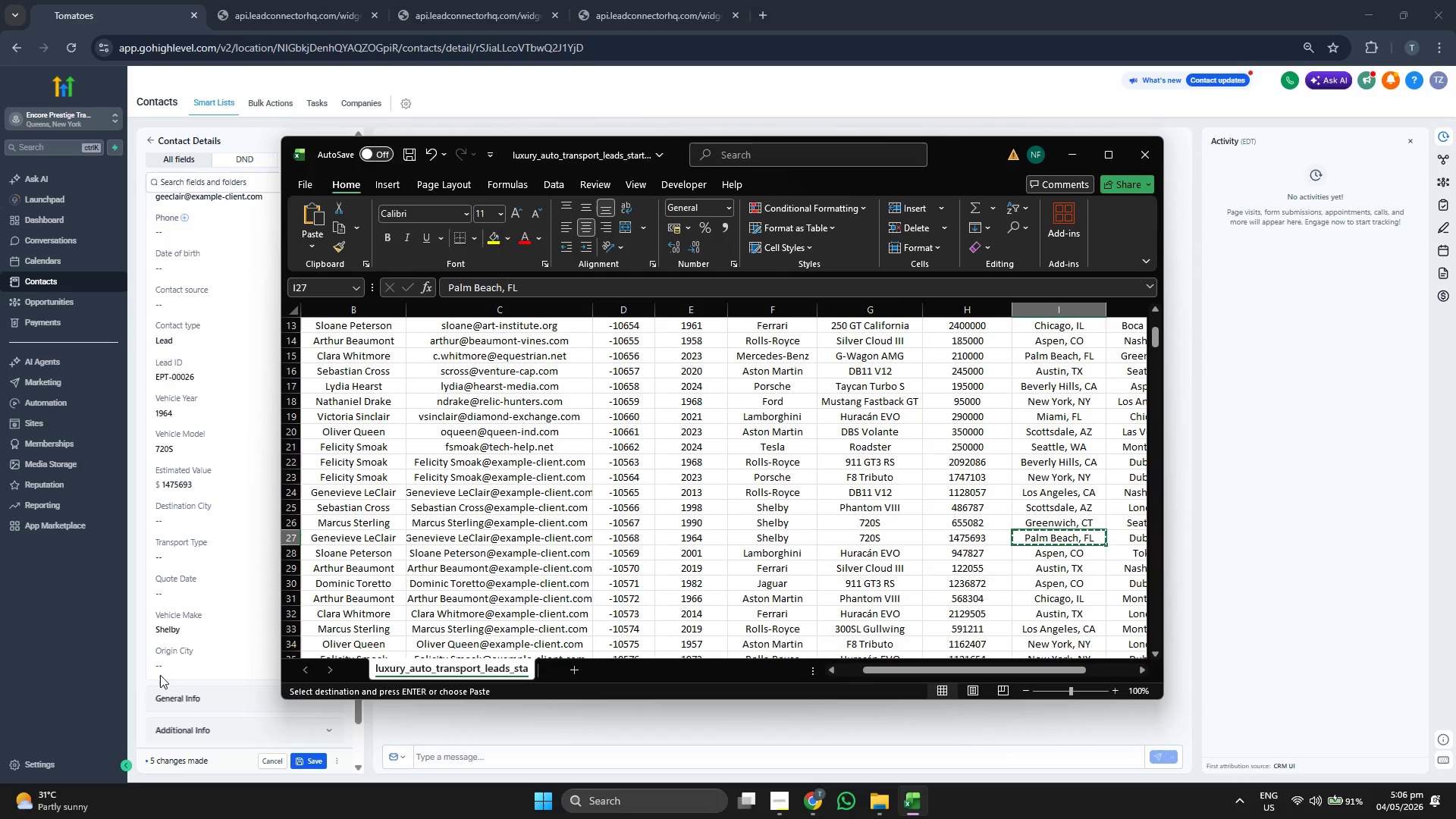 
left_click([178, 669])
 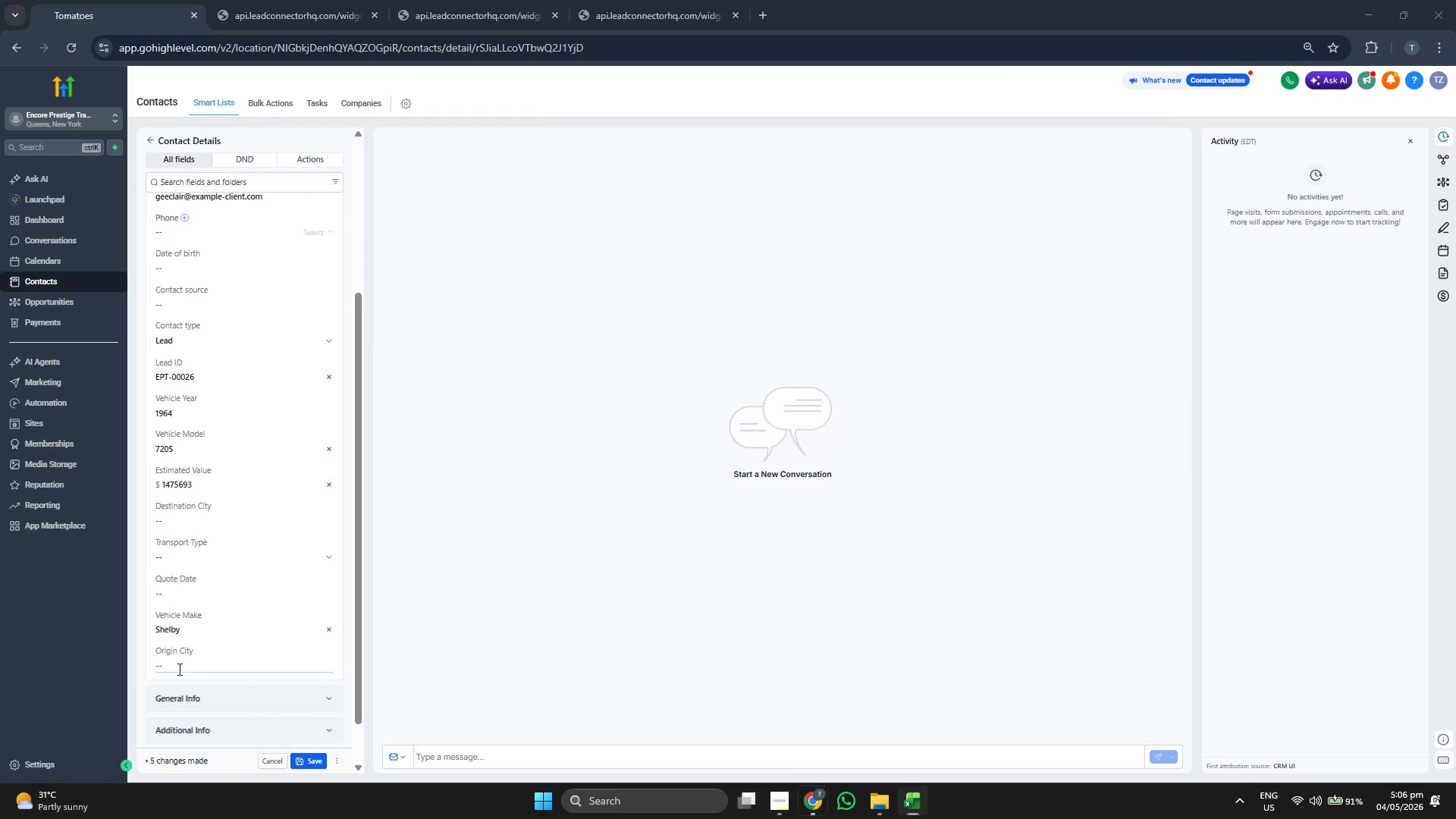 
key(Control+ControlLeft)
 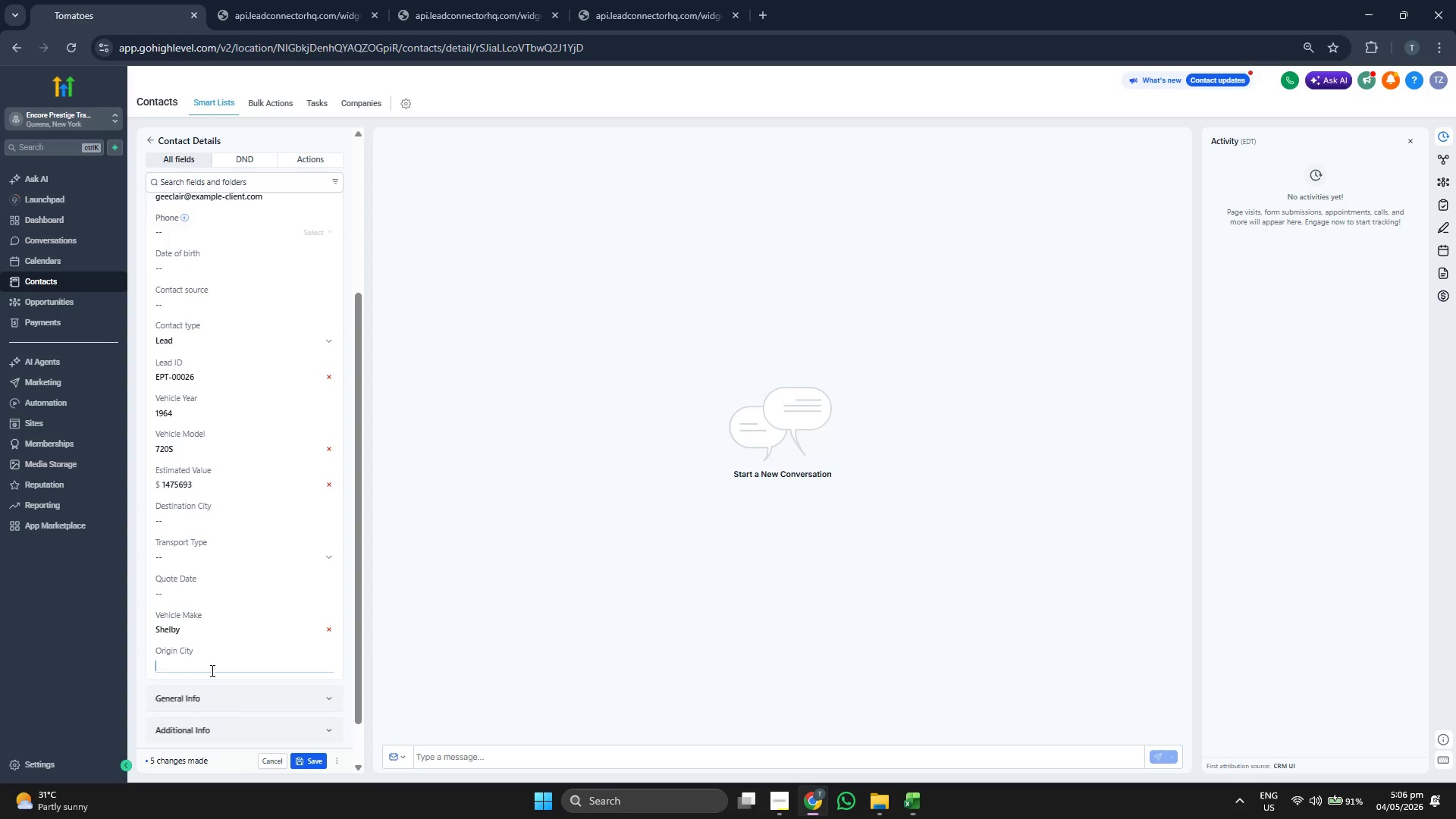 
key(Control+V)
 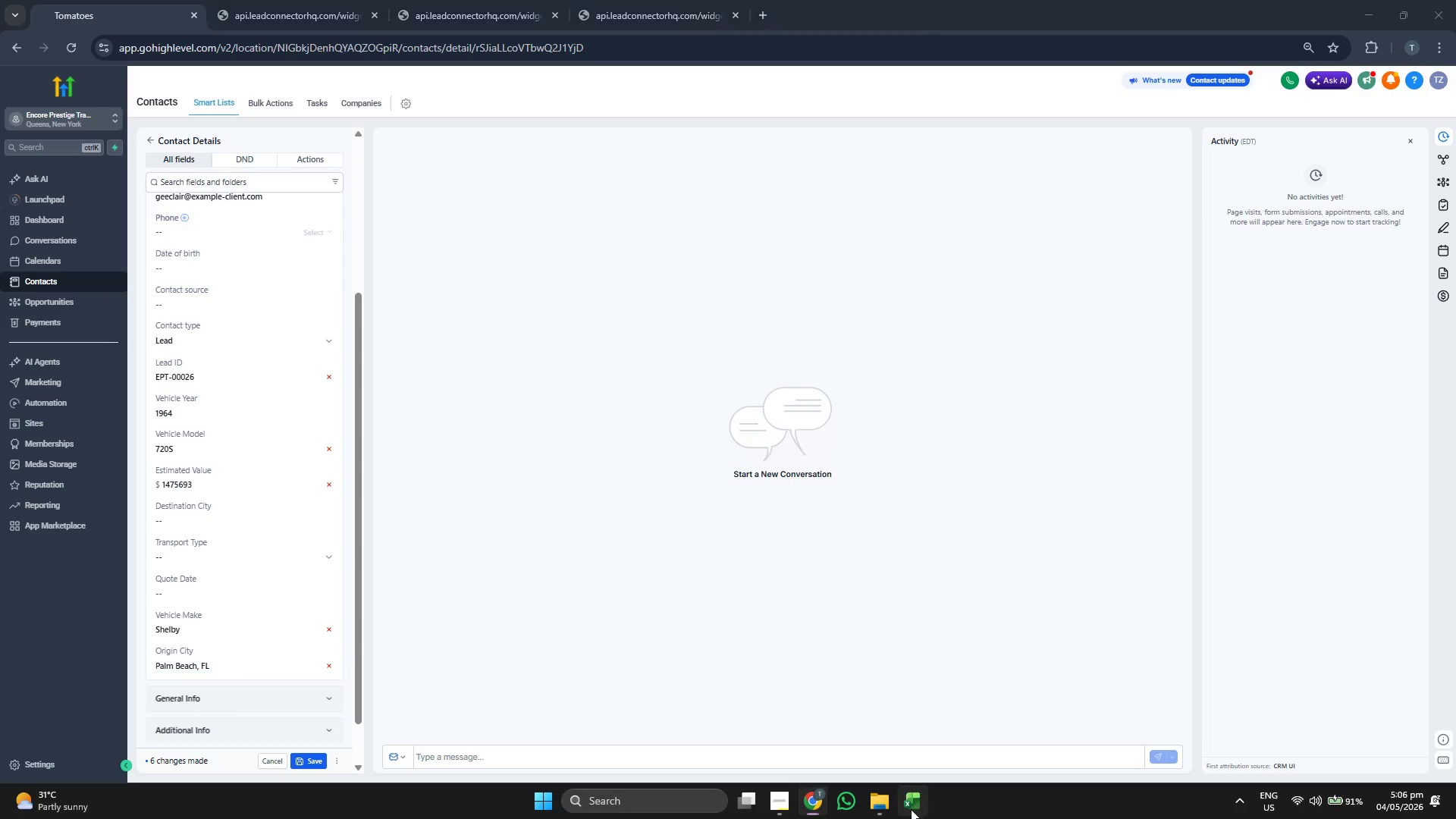 
key(ArrowRight)
 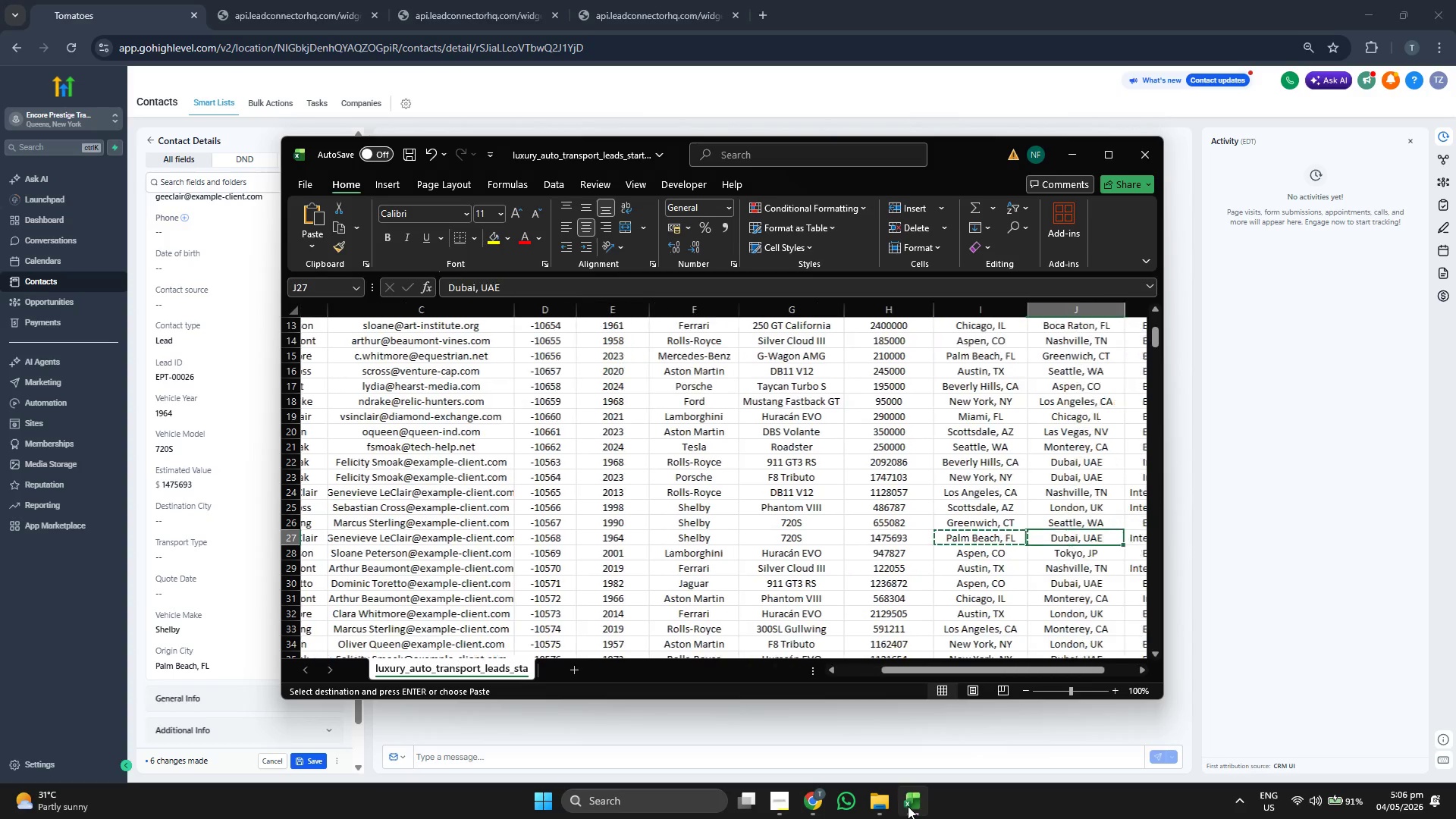 
key(Control+ControlLeft)
 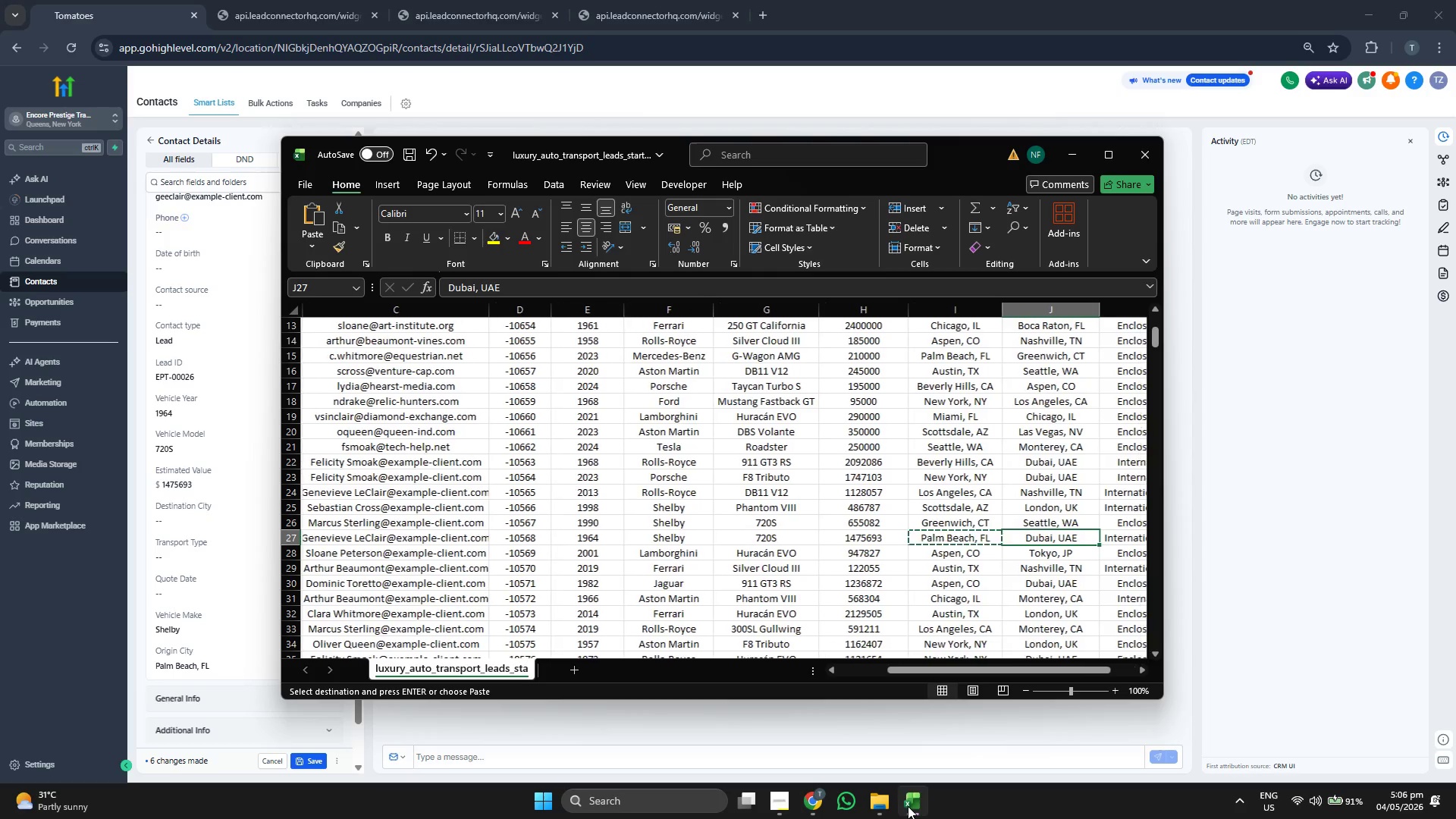 
key(Control+C)
 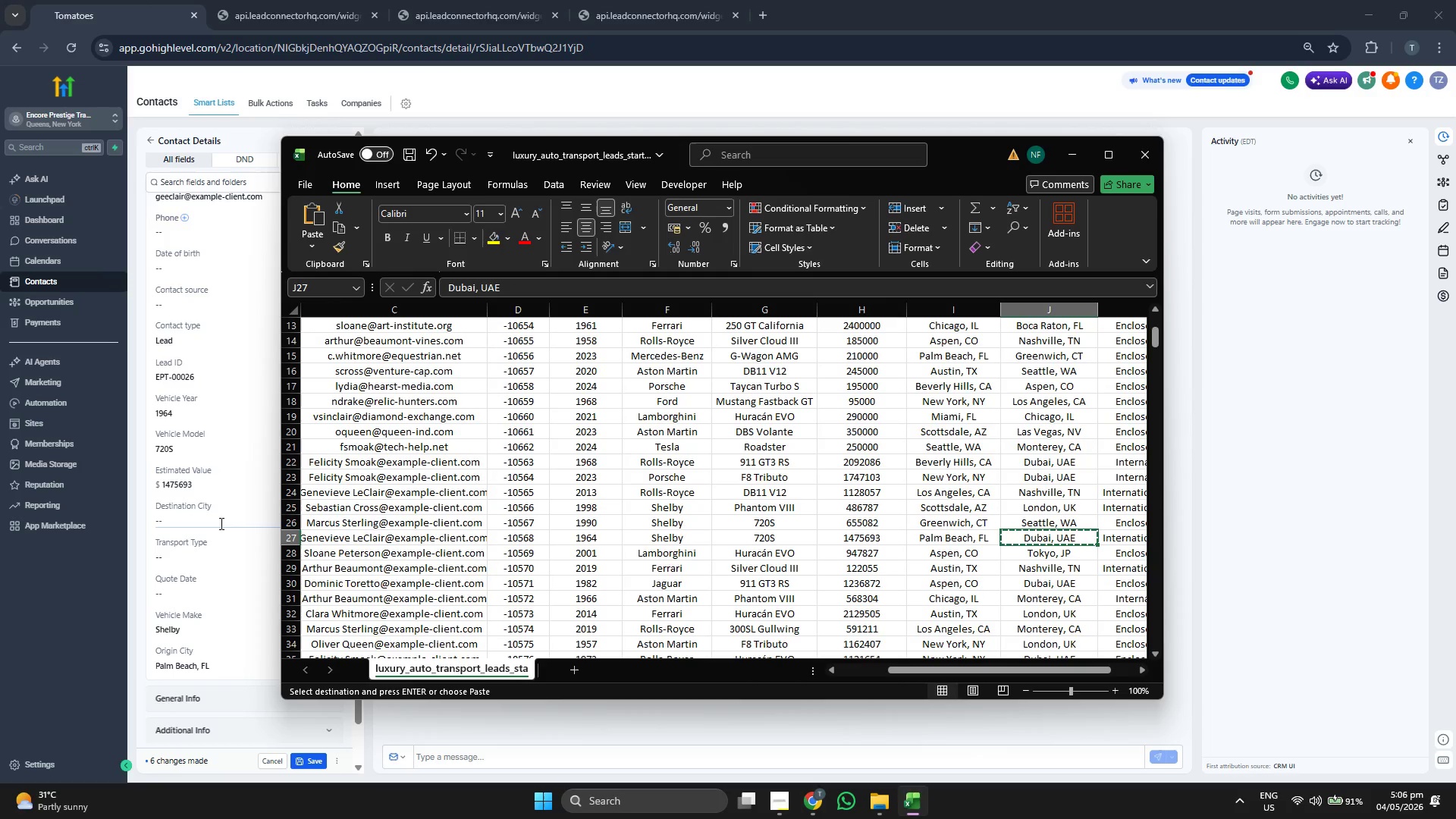 
left_click([220, 523])
 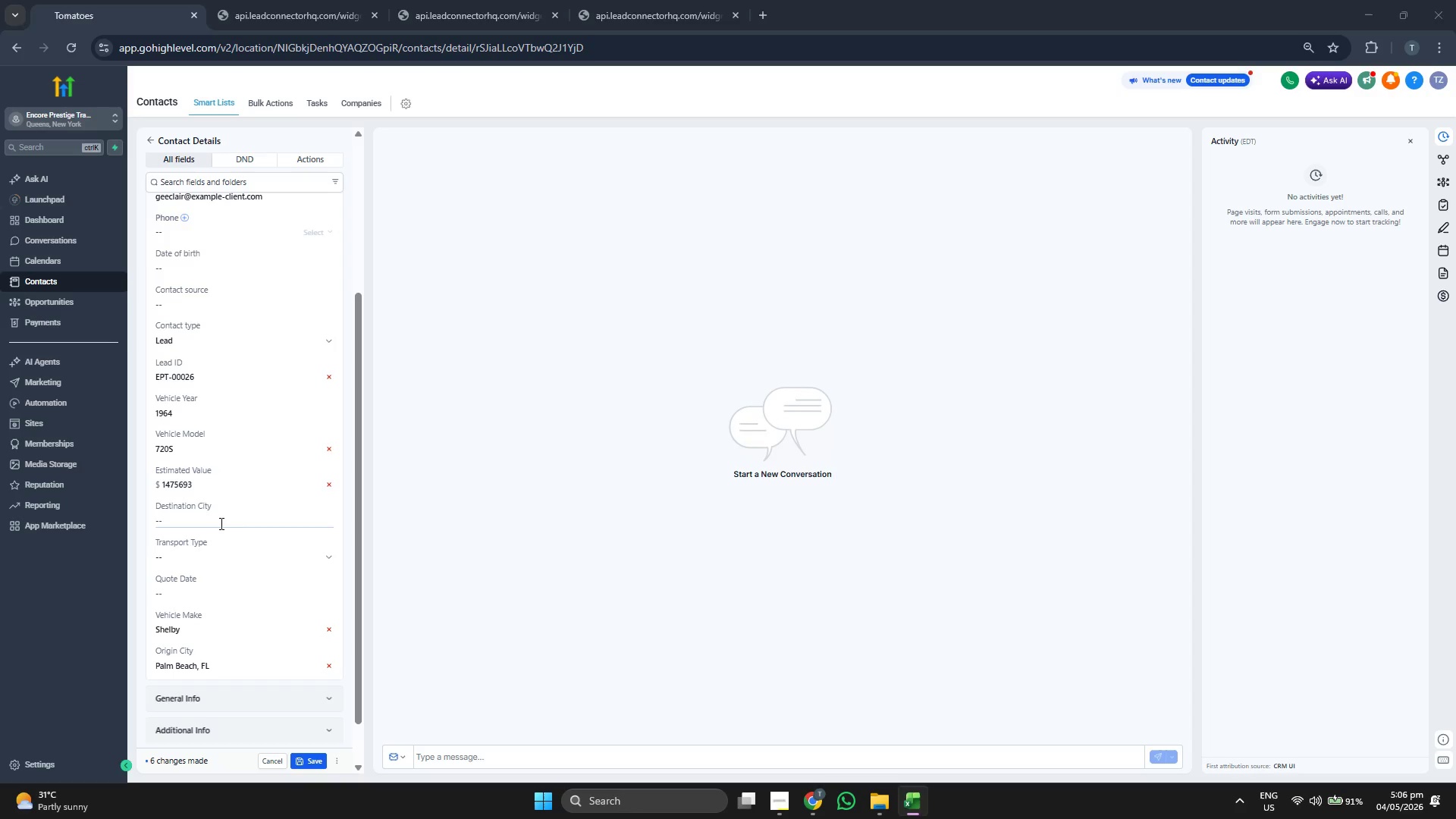 
key(Control+ControlLeft)
 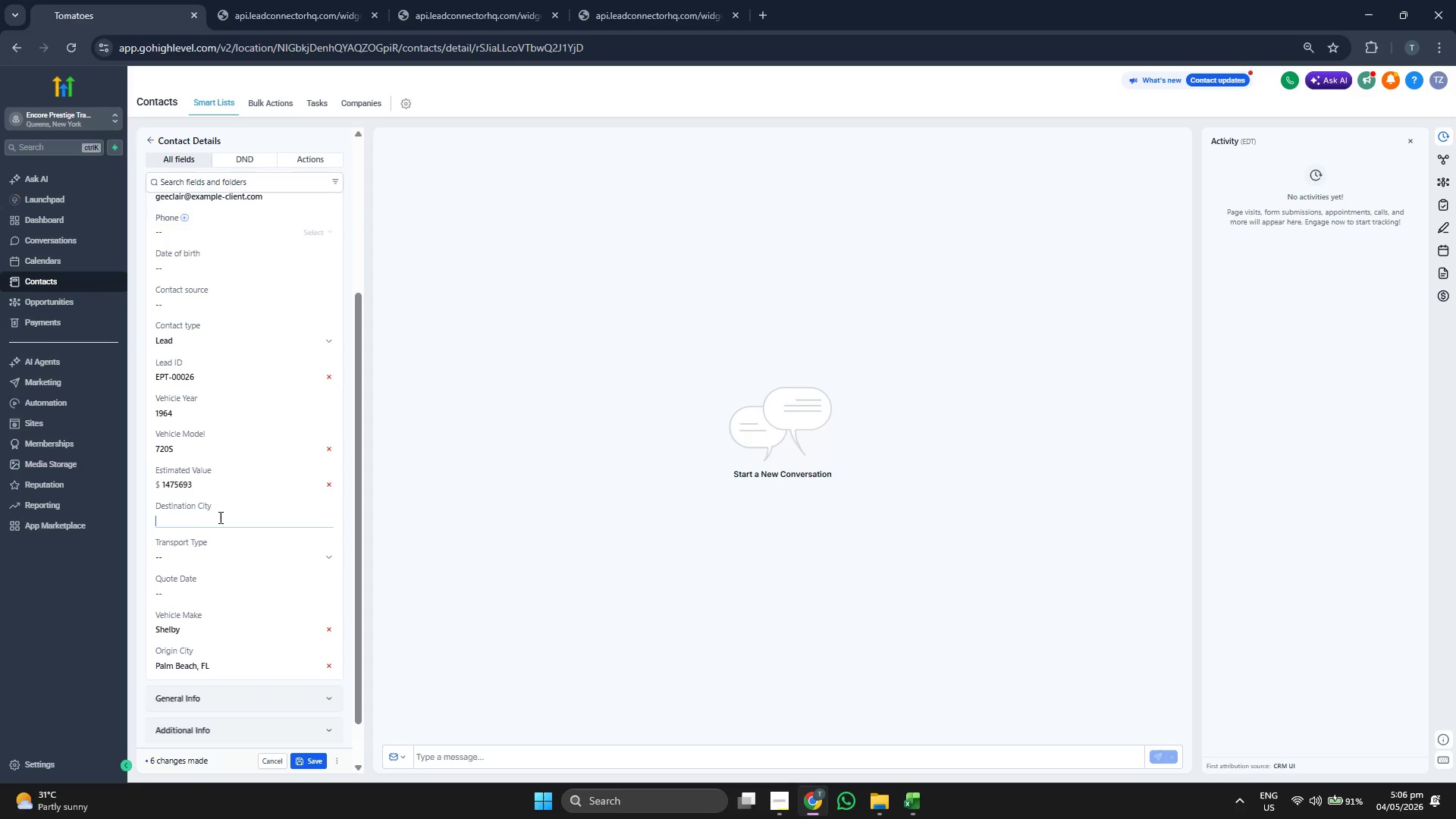 
key(Control+V)
 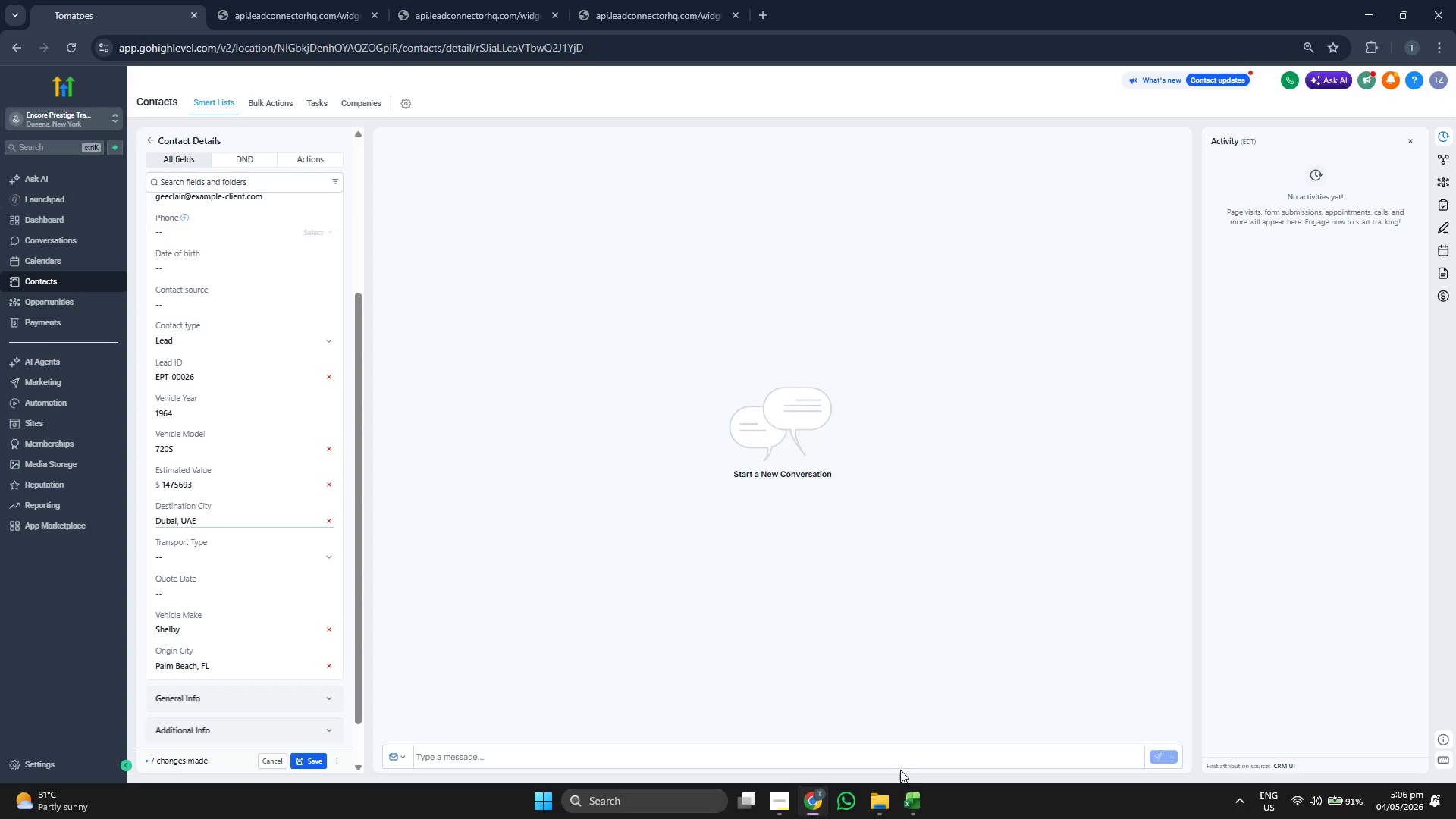 
left_click([907, 783])
 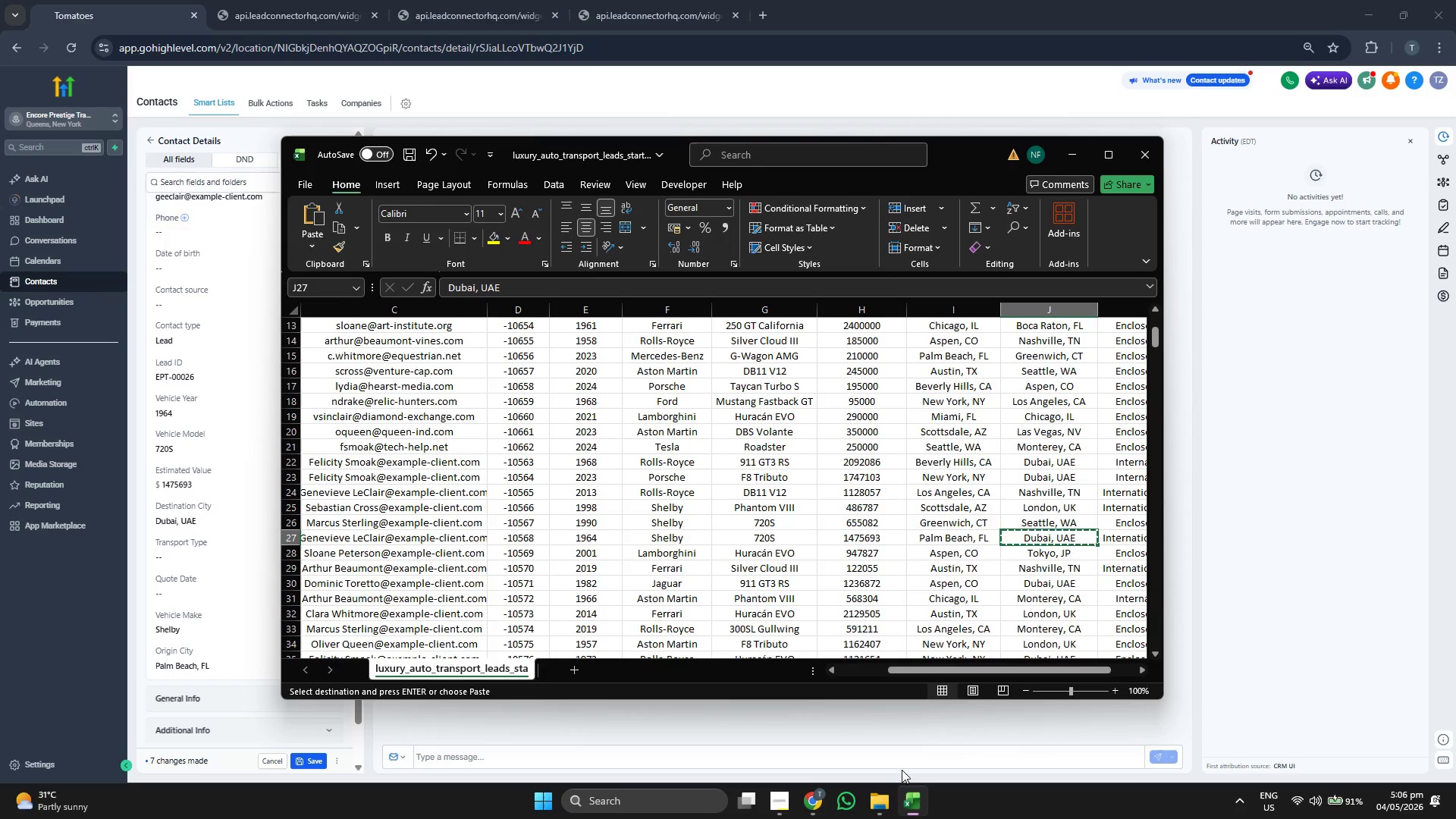 
key(ArrowRight)
 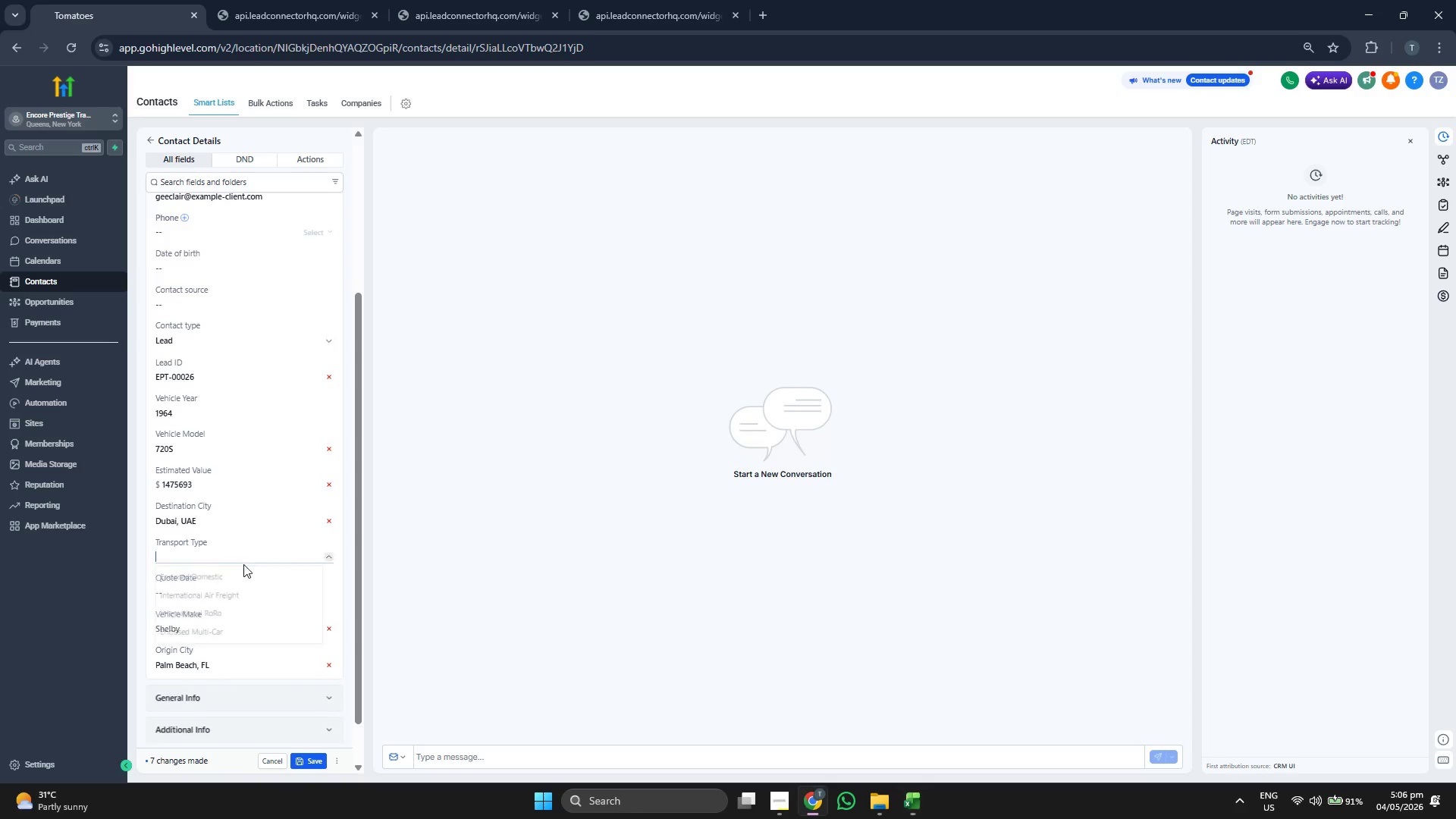 
left_click([246, 597])
 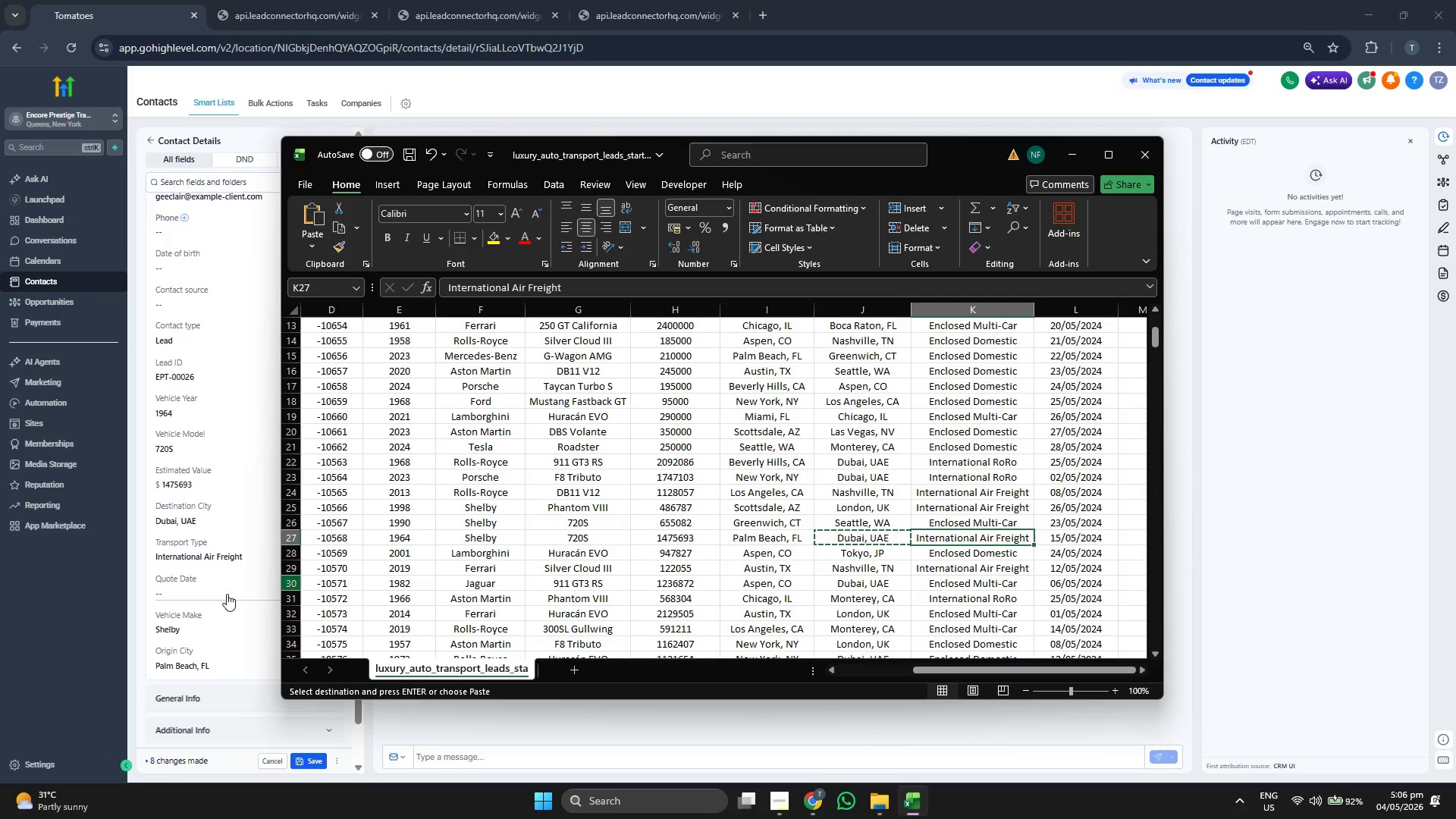 
left_click([245, 397])
 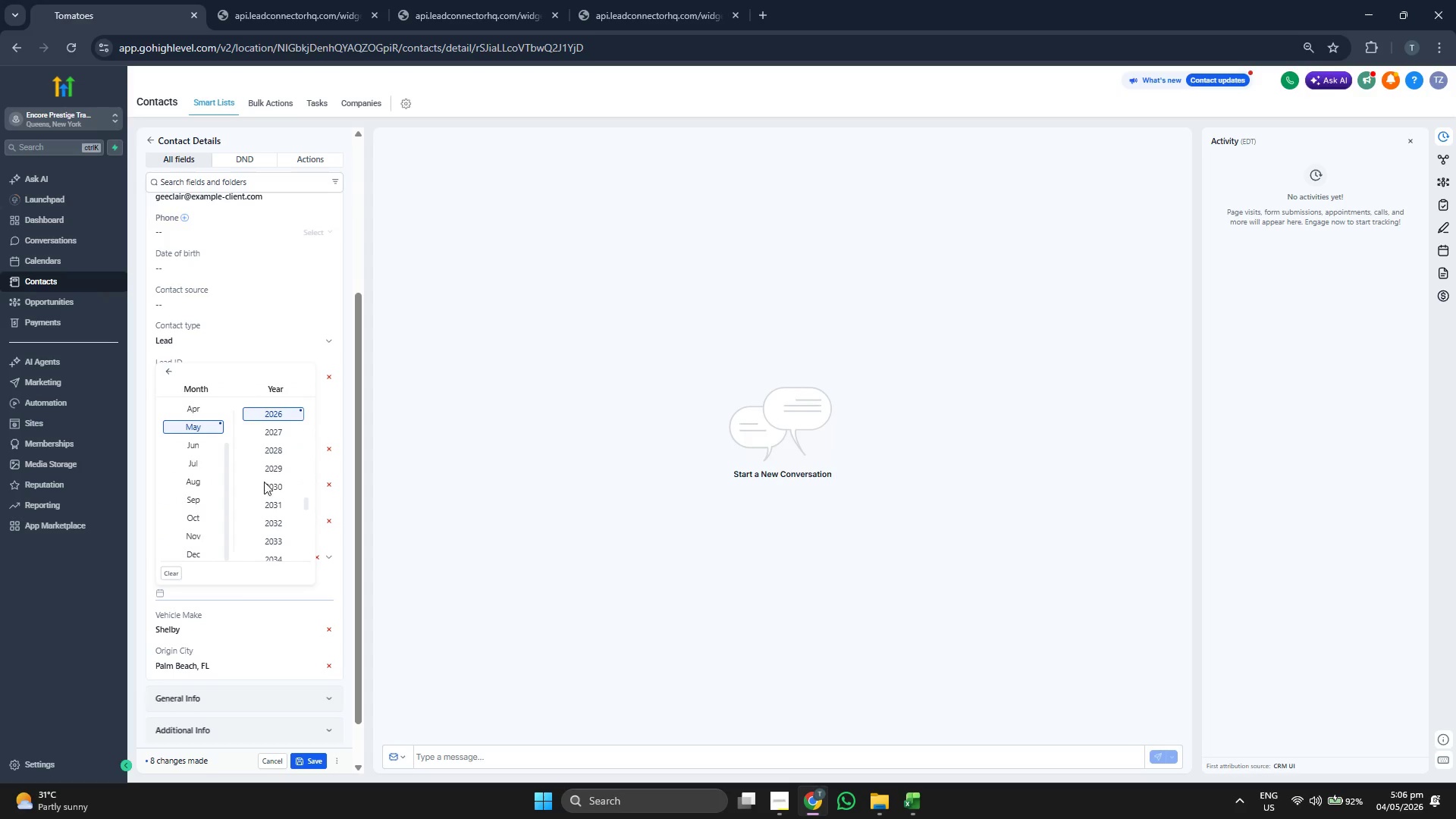 
scroll: coordinate [265, 485], scroll_direction: up, amount: 1.0
 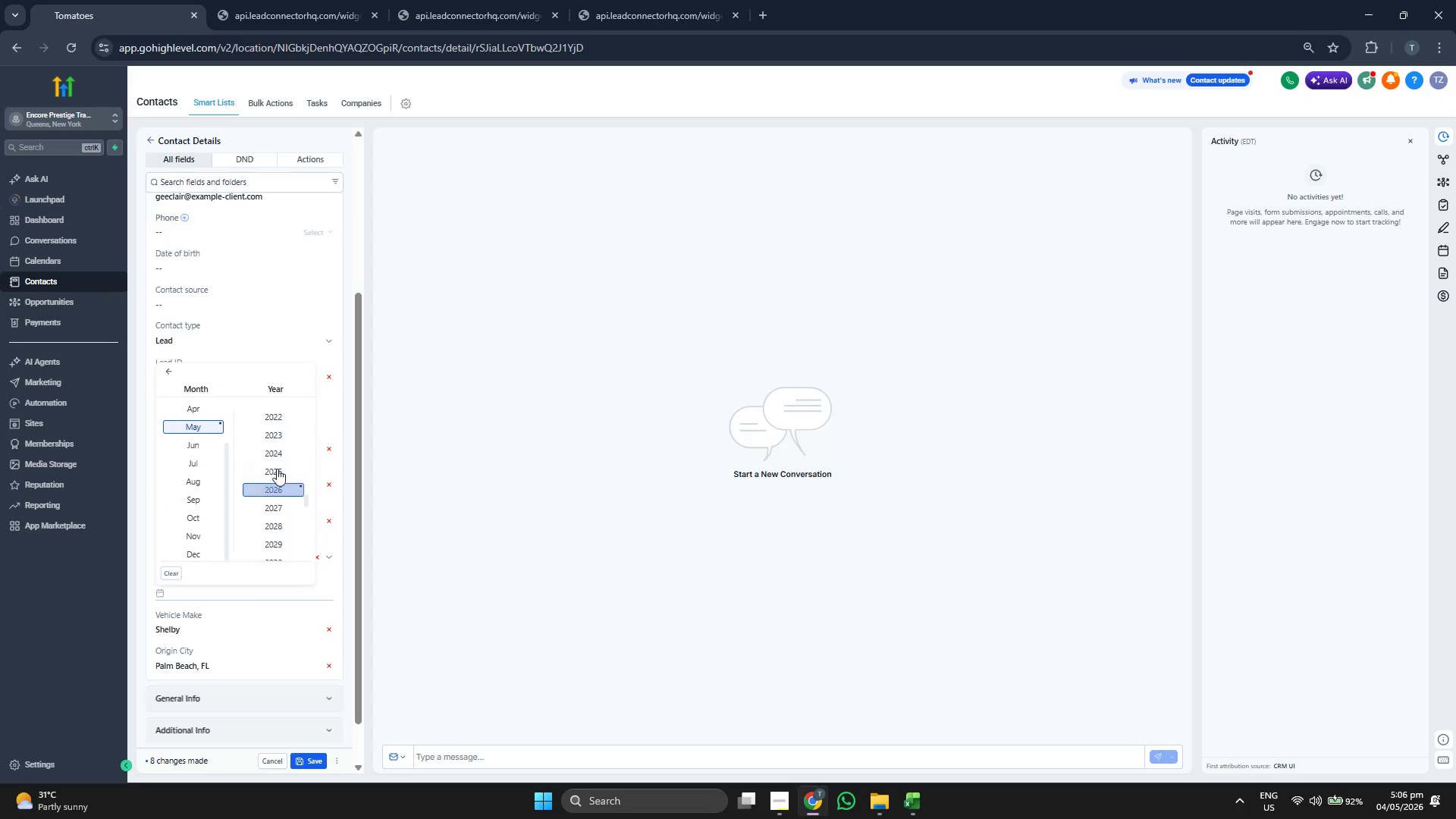 
left_click([274, 450])
 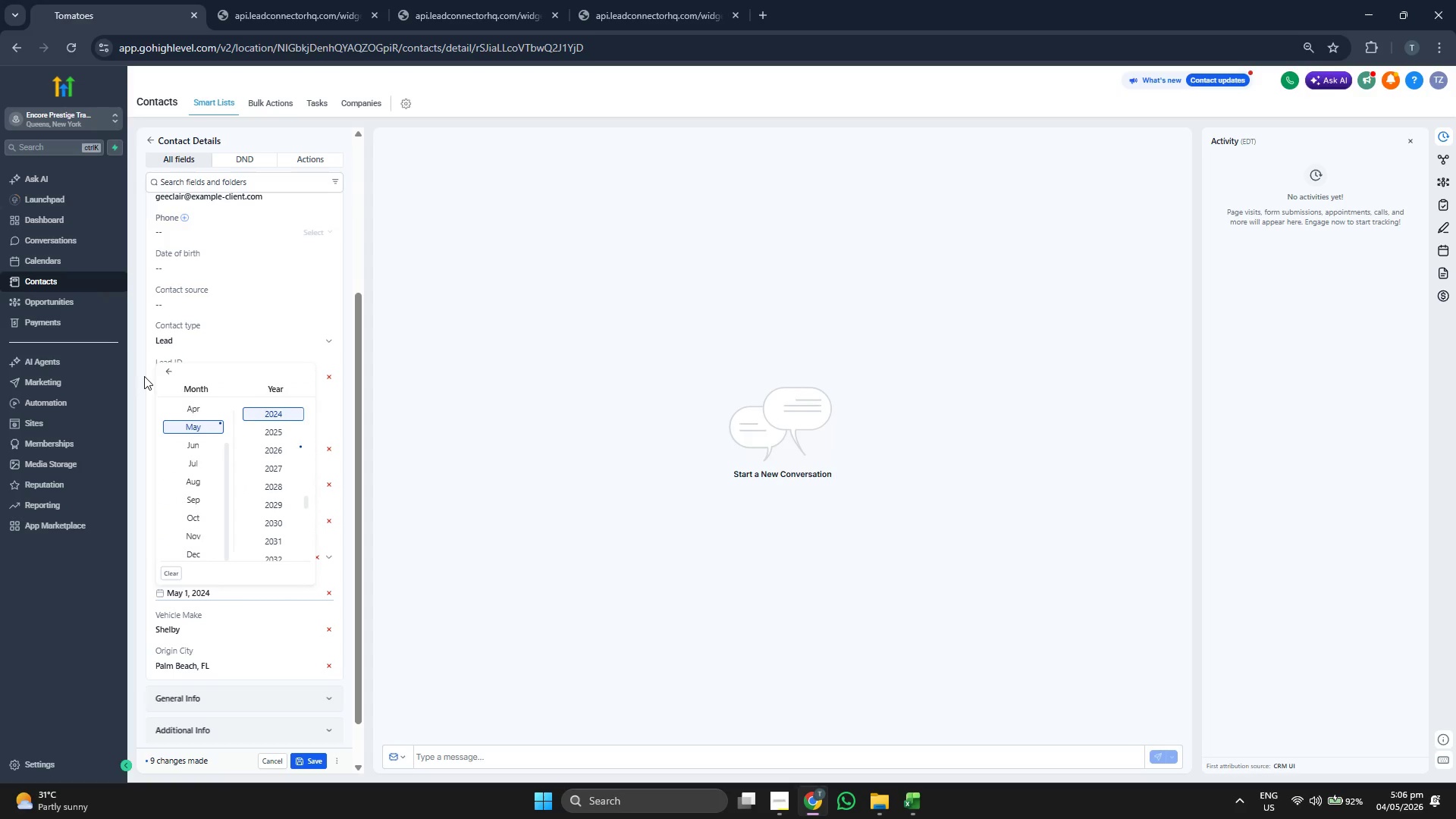 
left_click([170, 373])
 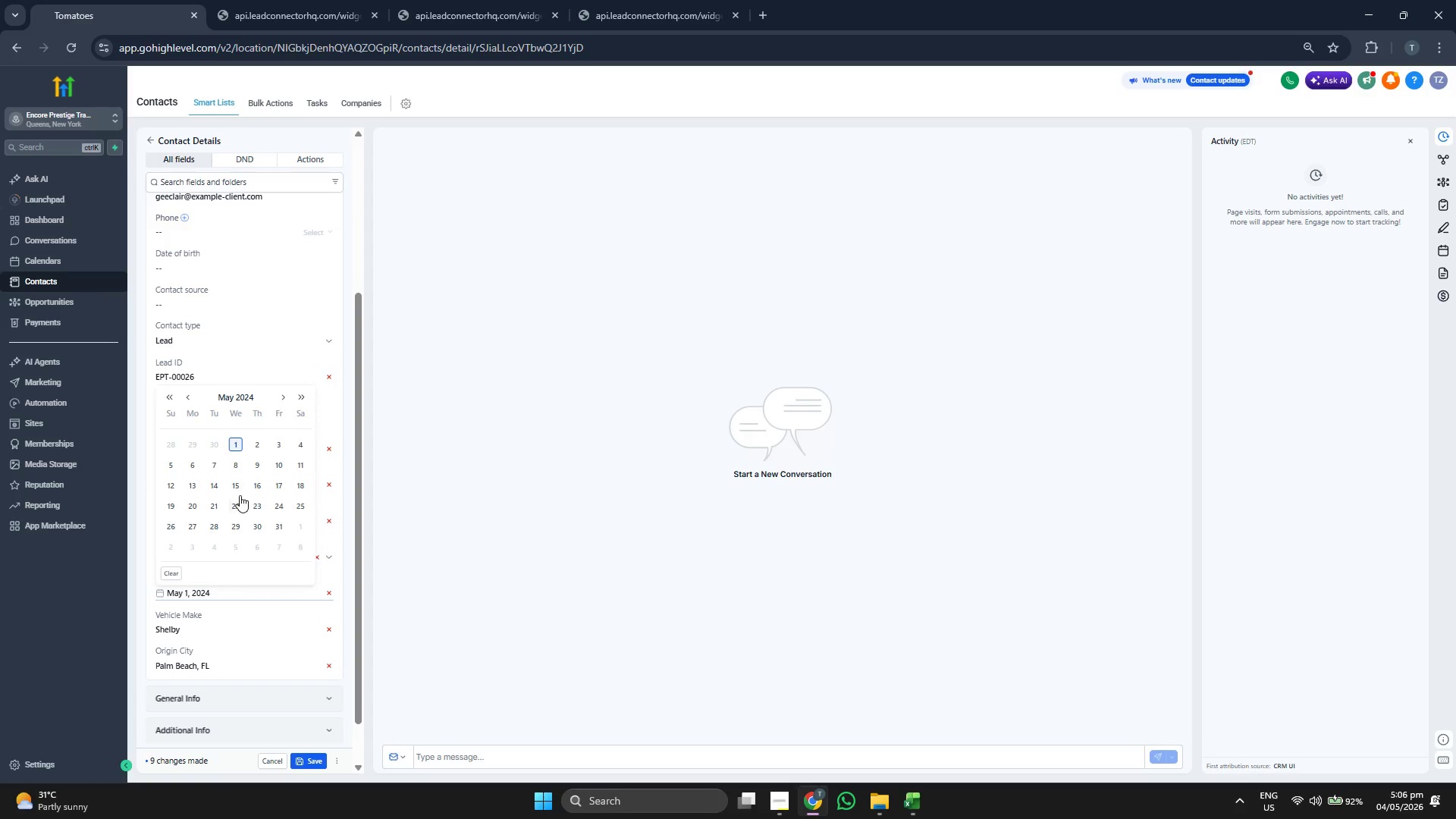 
left_click([235, 488])
 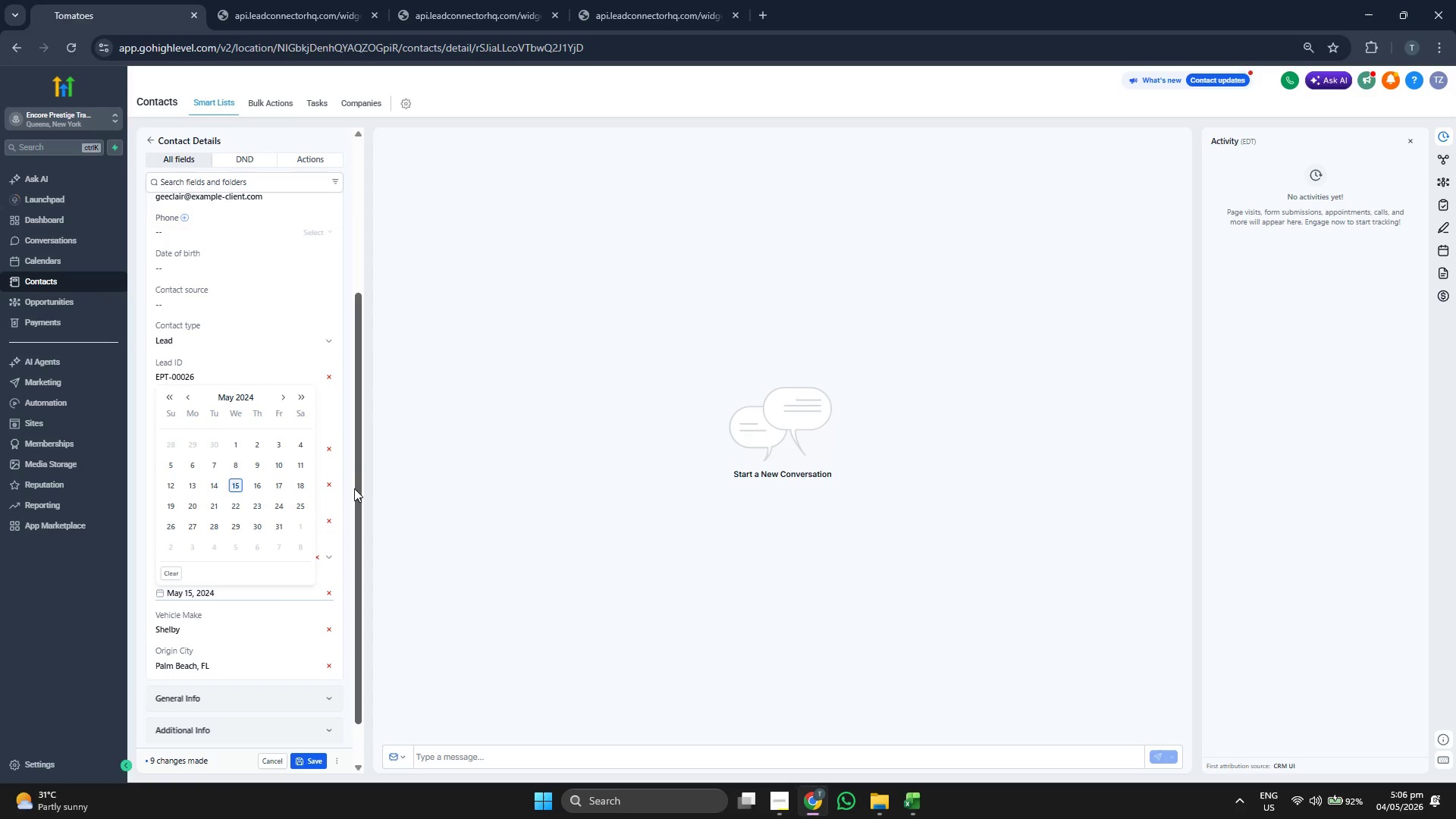 
left_click([343, 488])
 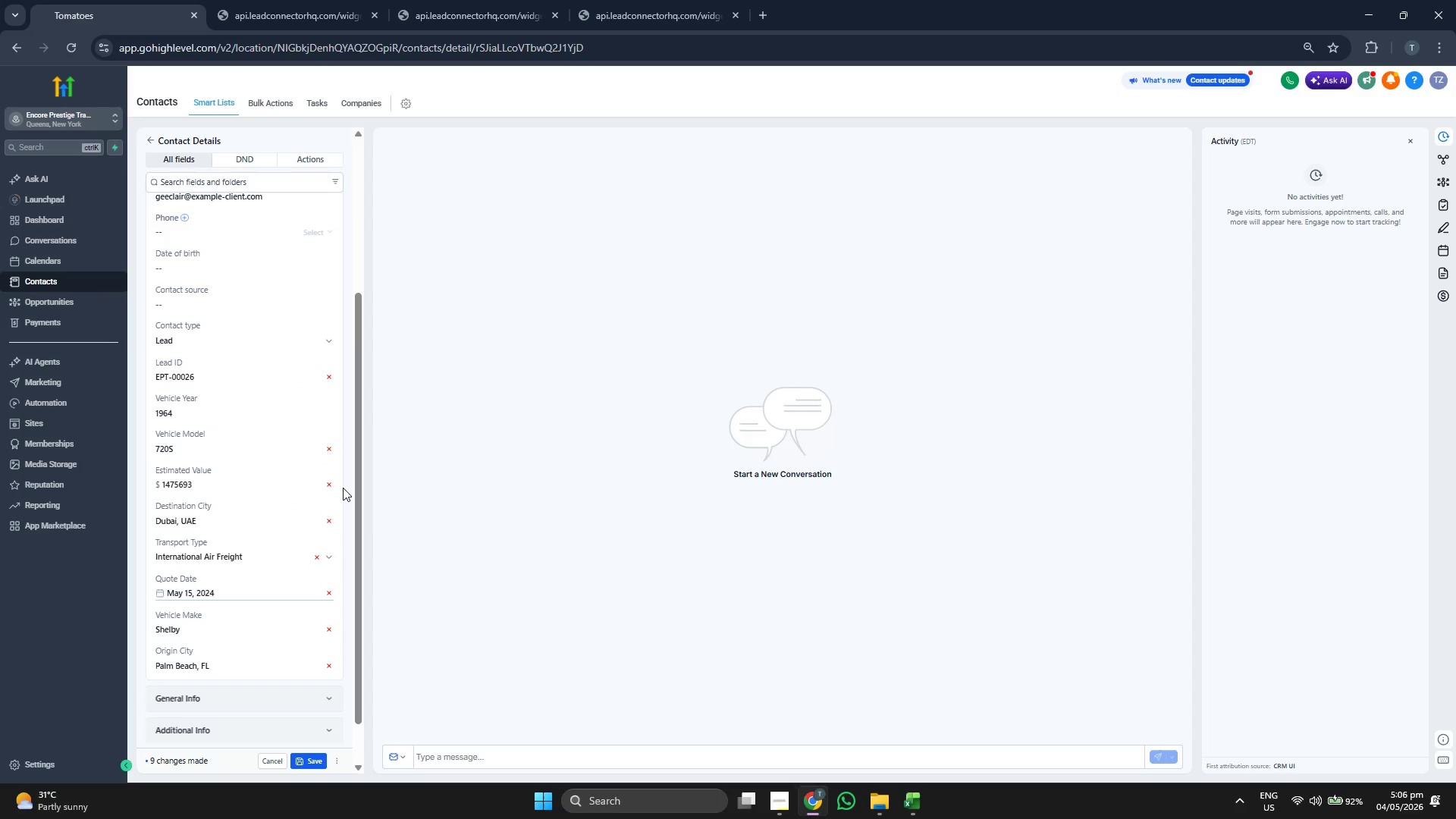 
scroll: coordinate [343, 488], scroll_direction: up, amount: 1.0
 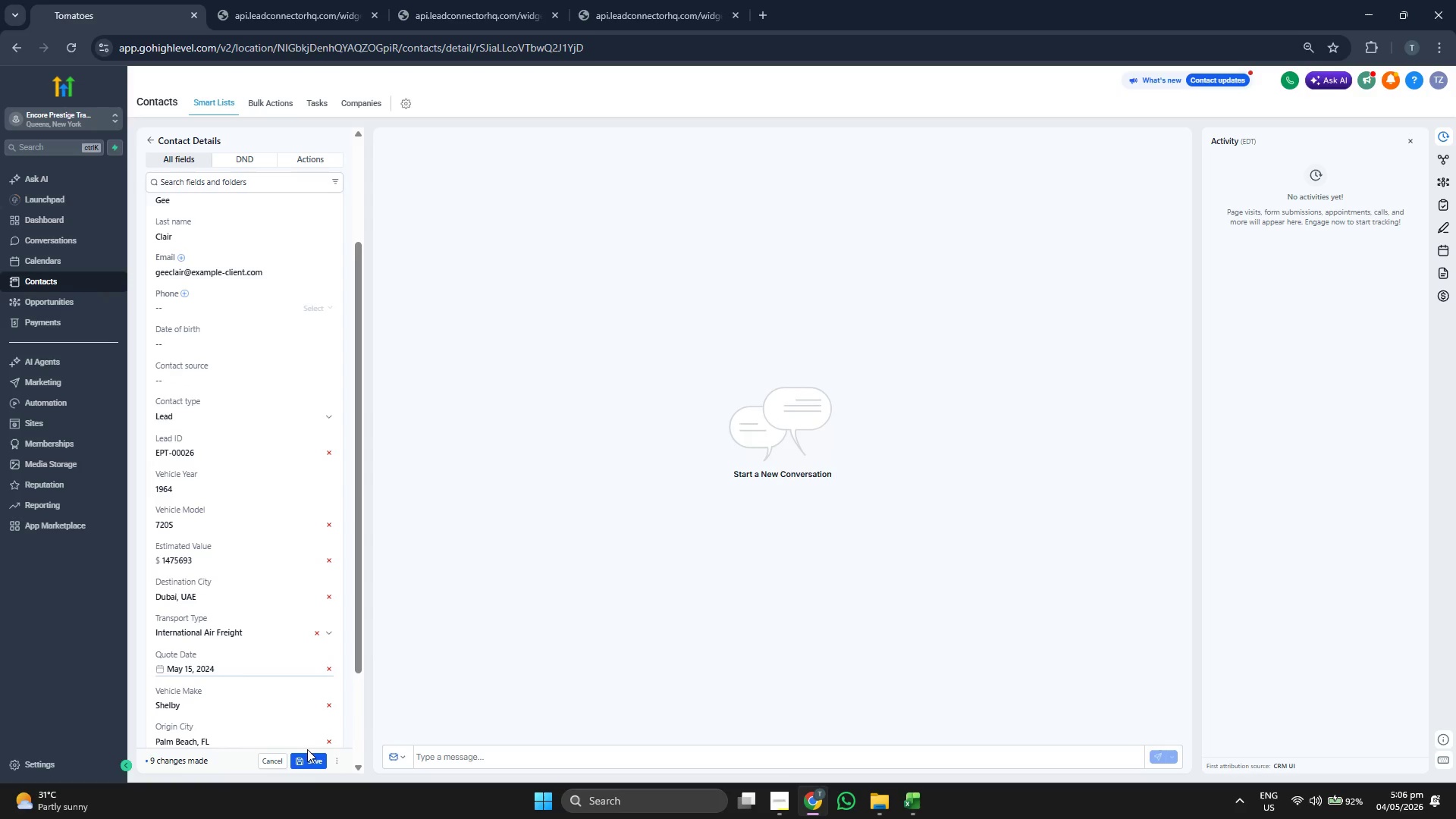 
left_click([312, 765])
 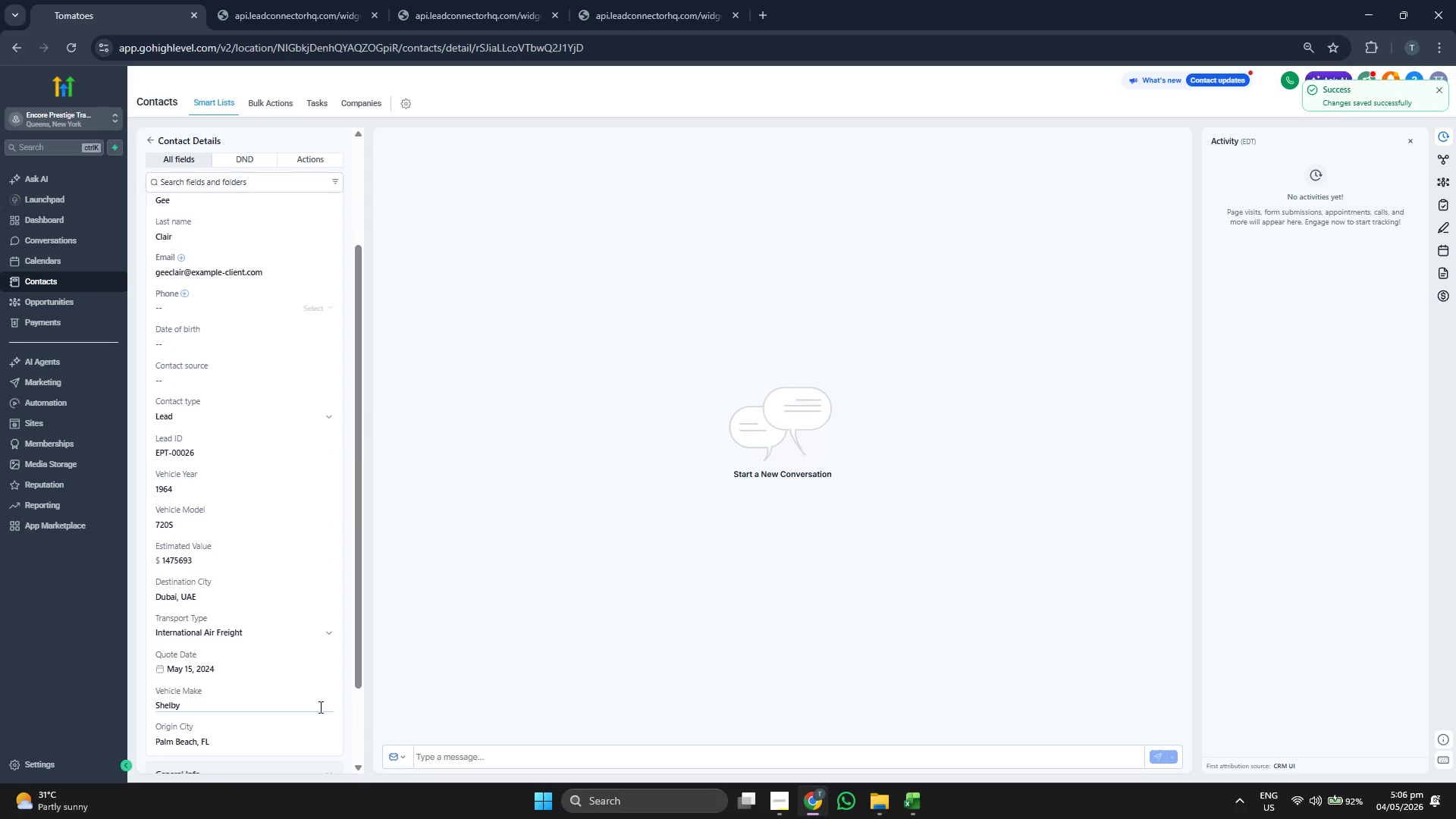 
scroll: coordinate [349, 454], scroll_direction: up, amount: 2.0
 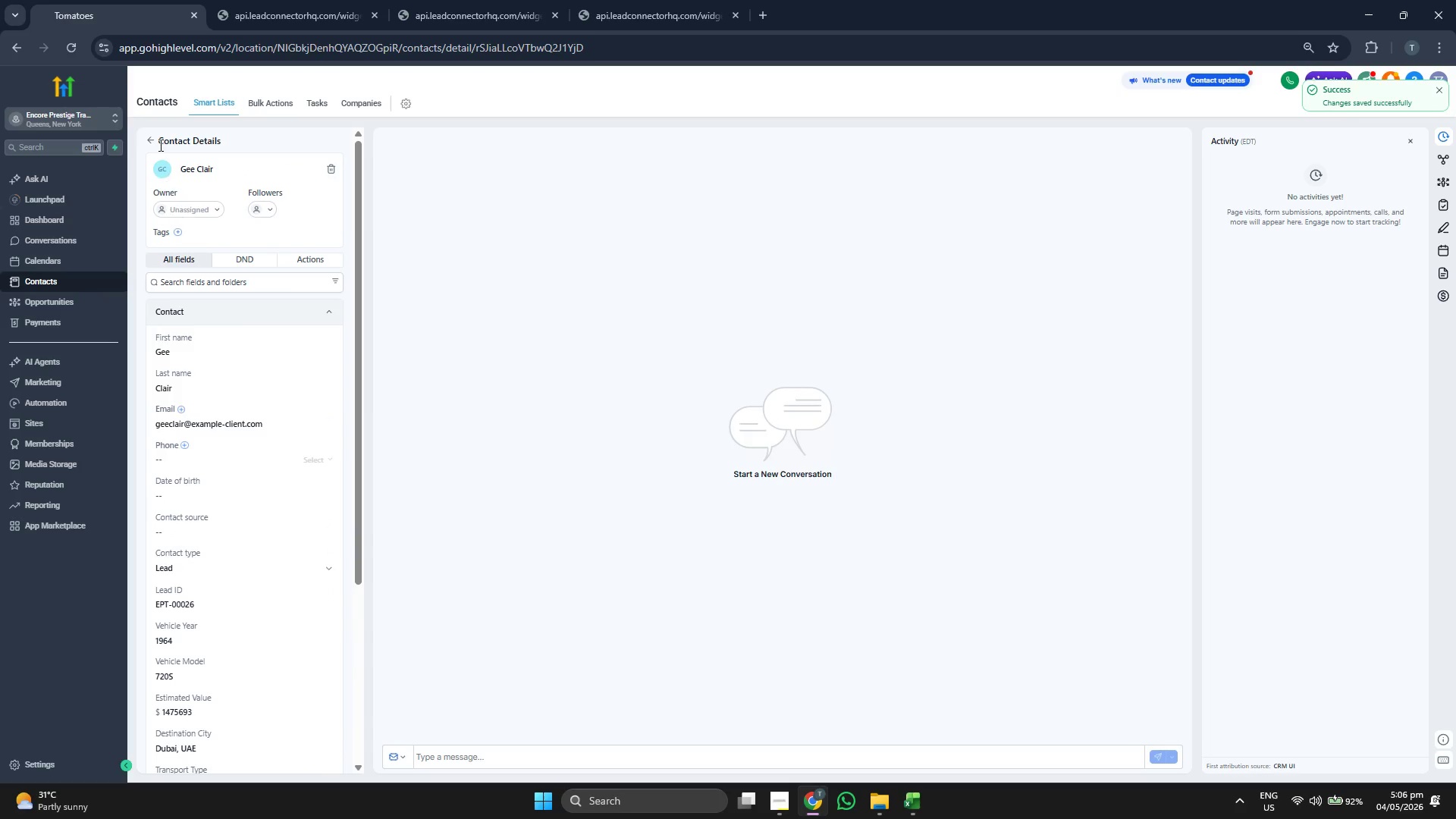 
left_click([155, 139])
 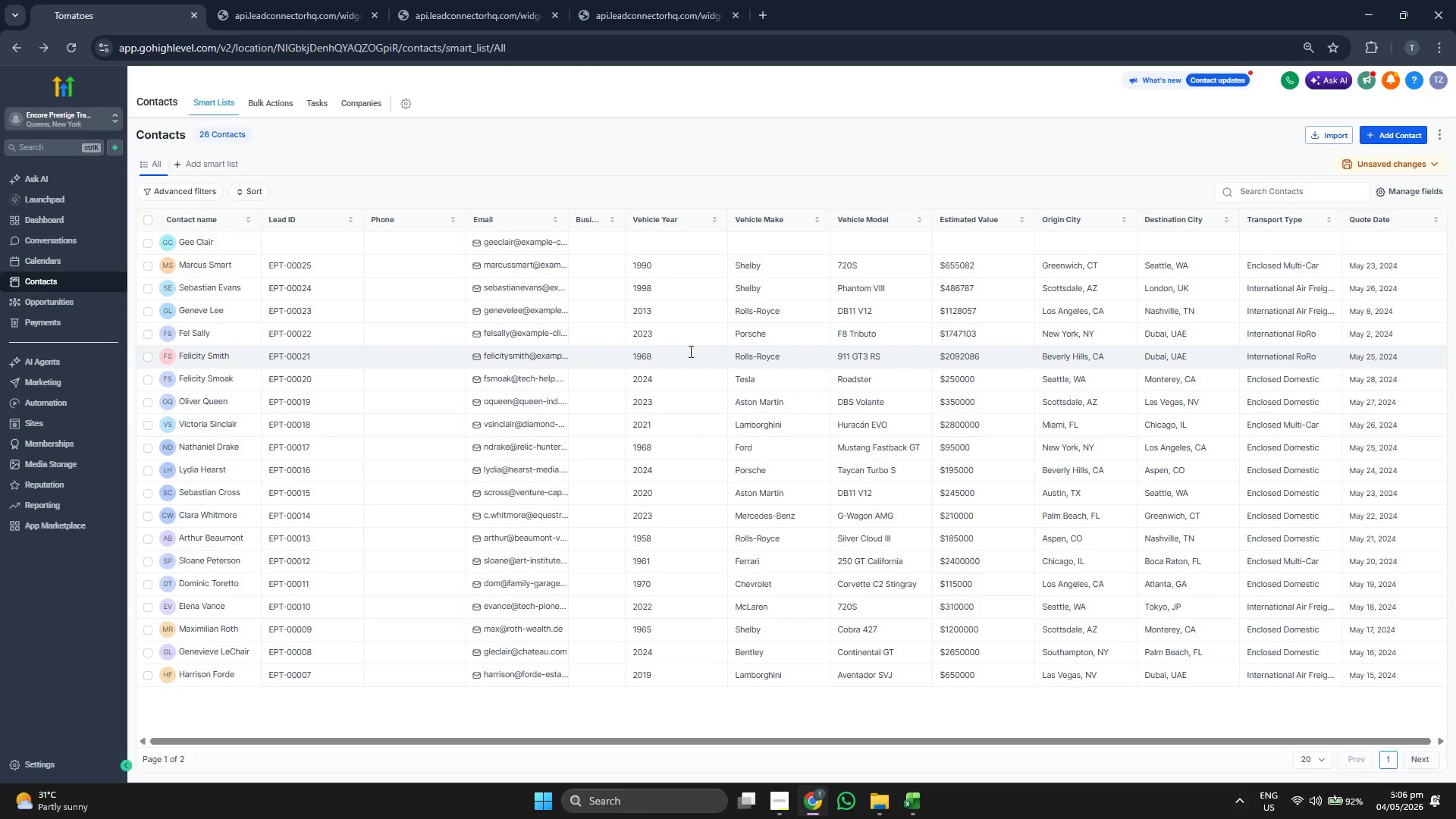 
wait(5.92)
 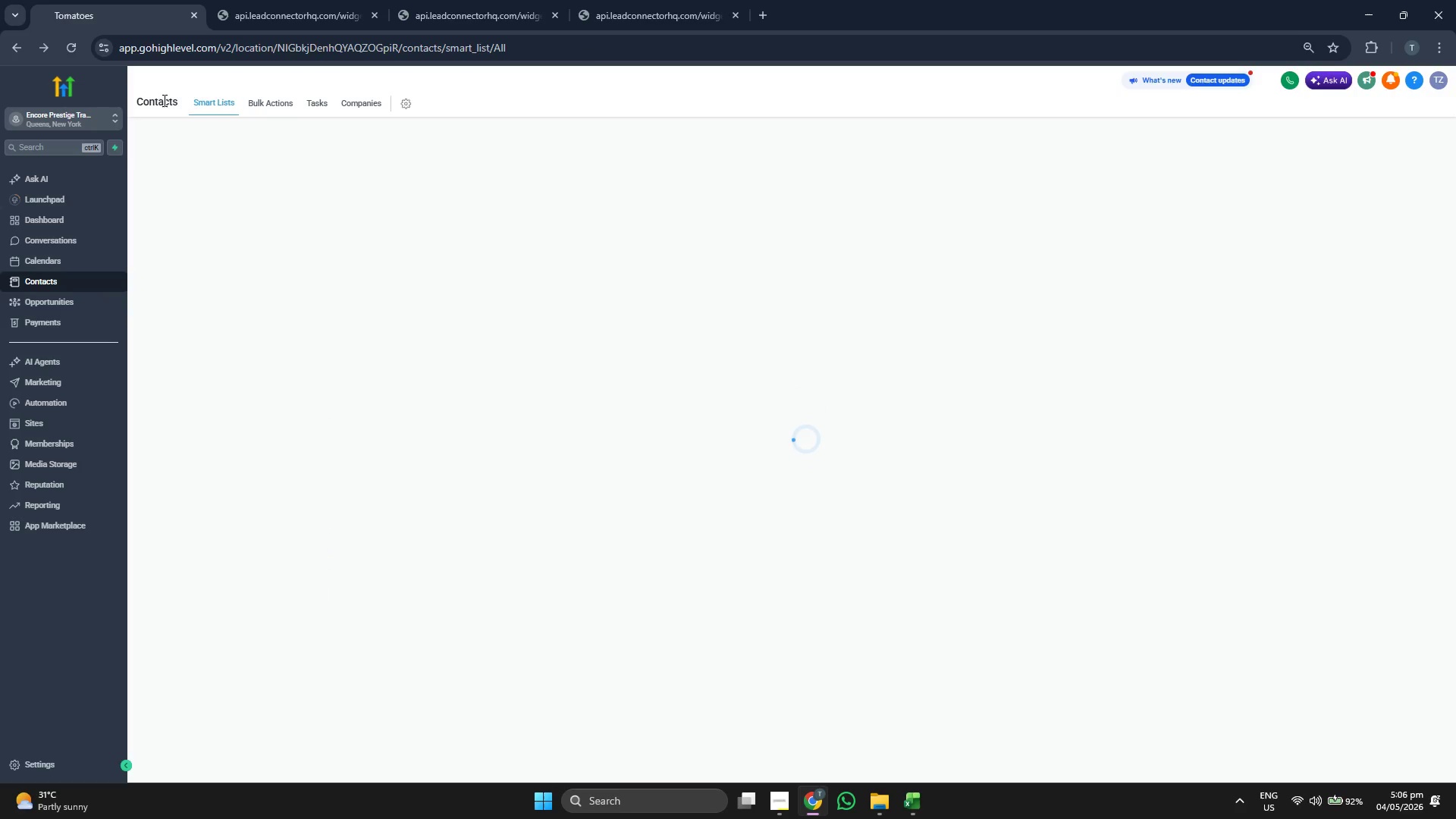 
left_click([1390, 128])
 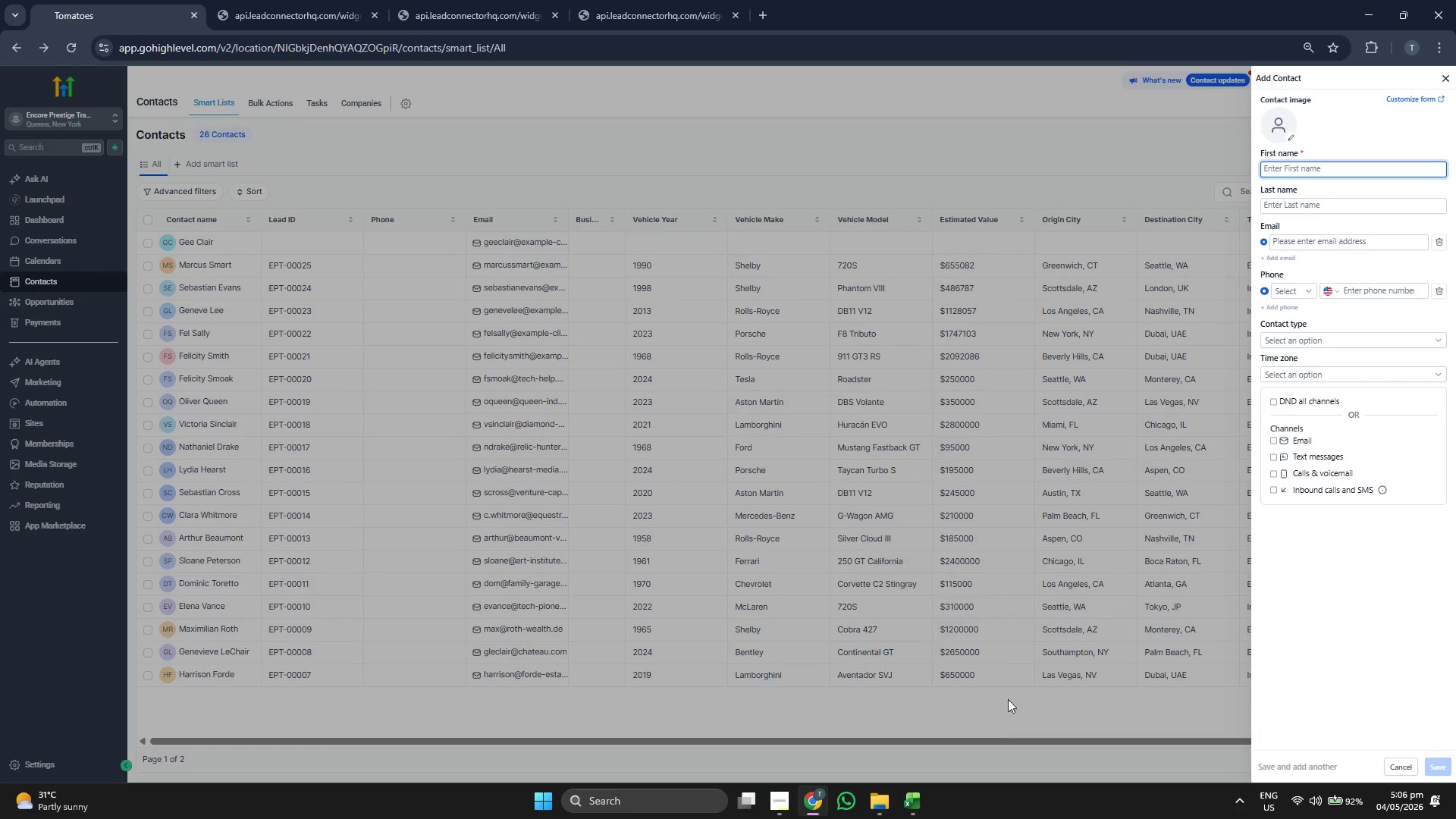 
left_click([901, 817])
 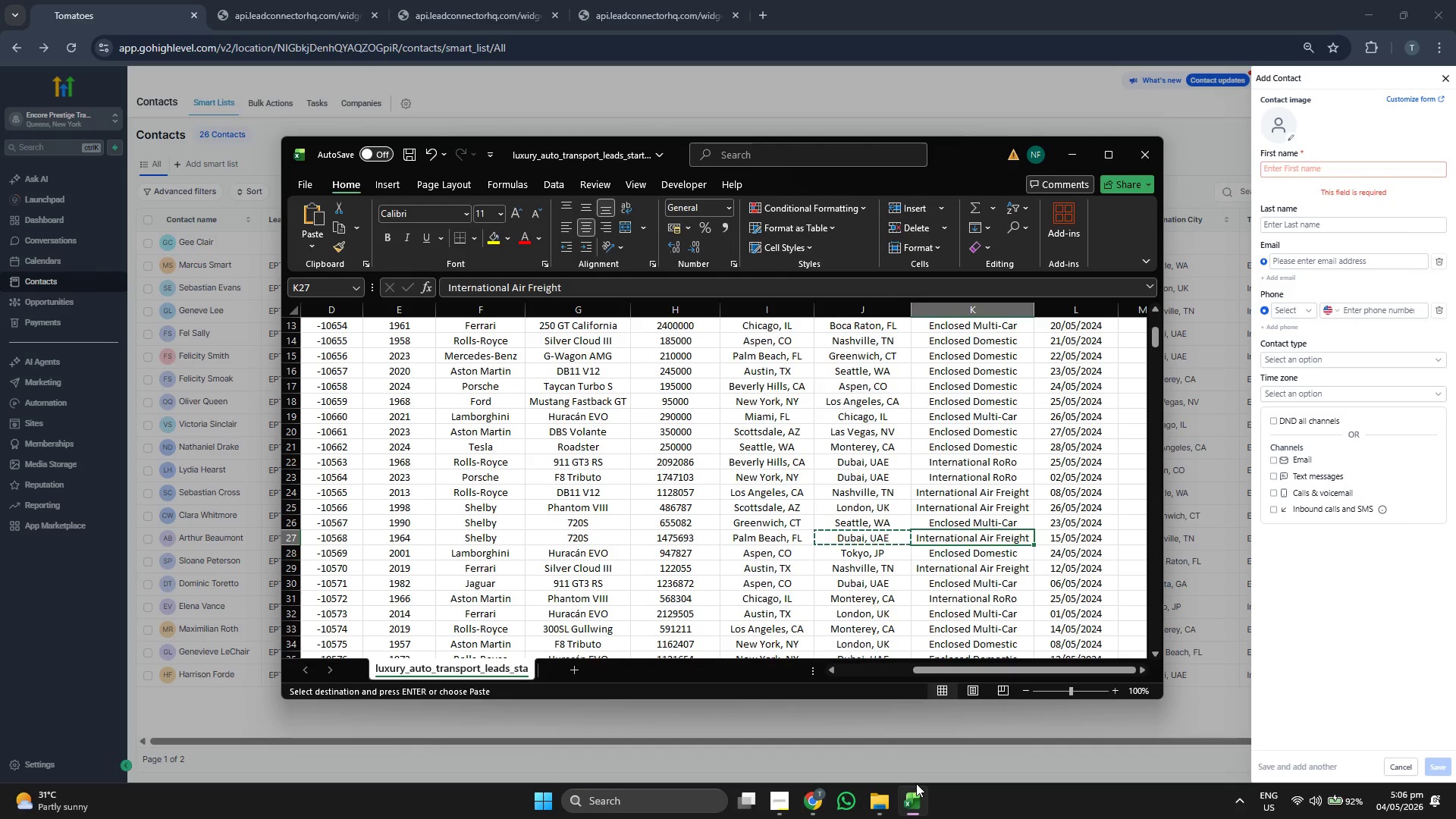 
key(ArrowDown)
 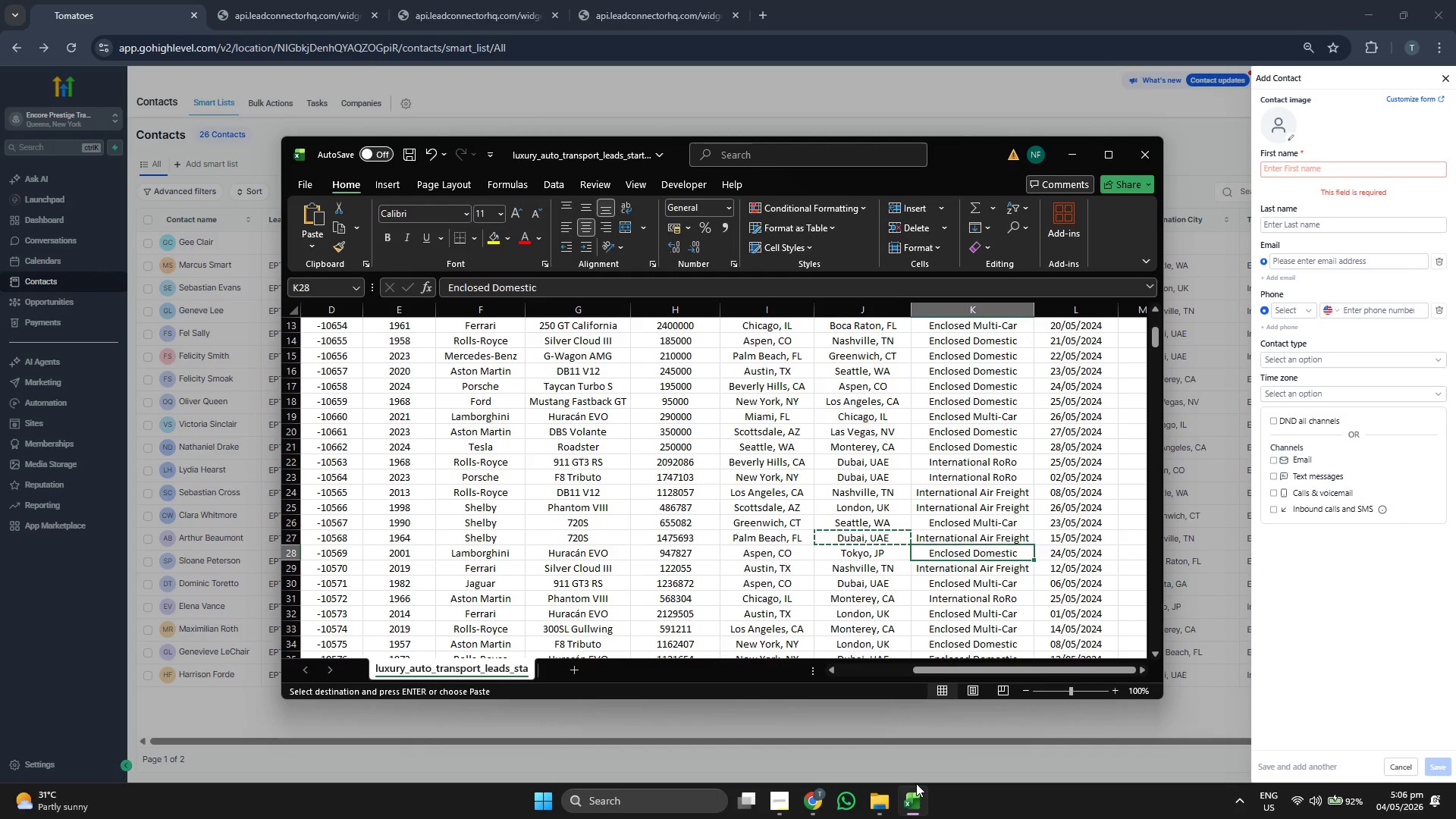 
key(ArrowLeft)
 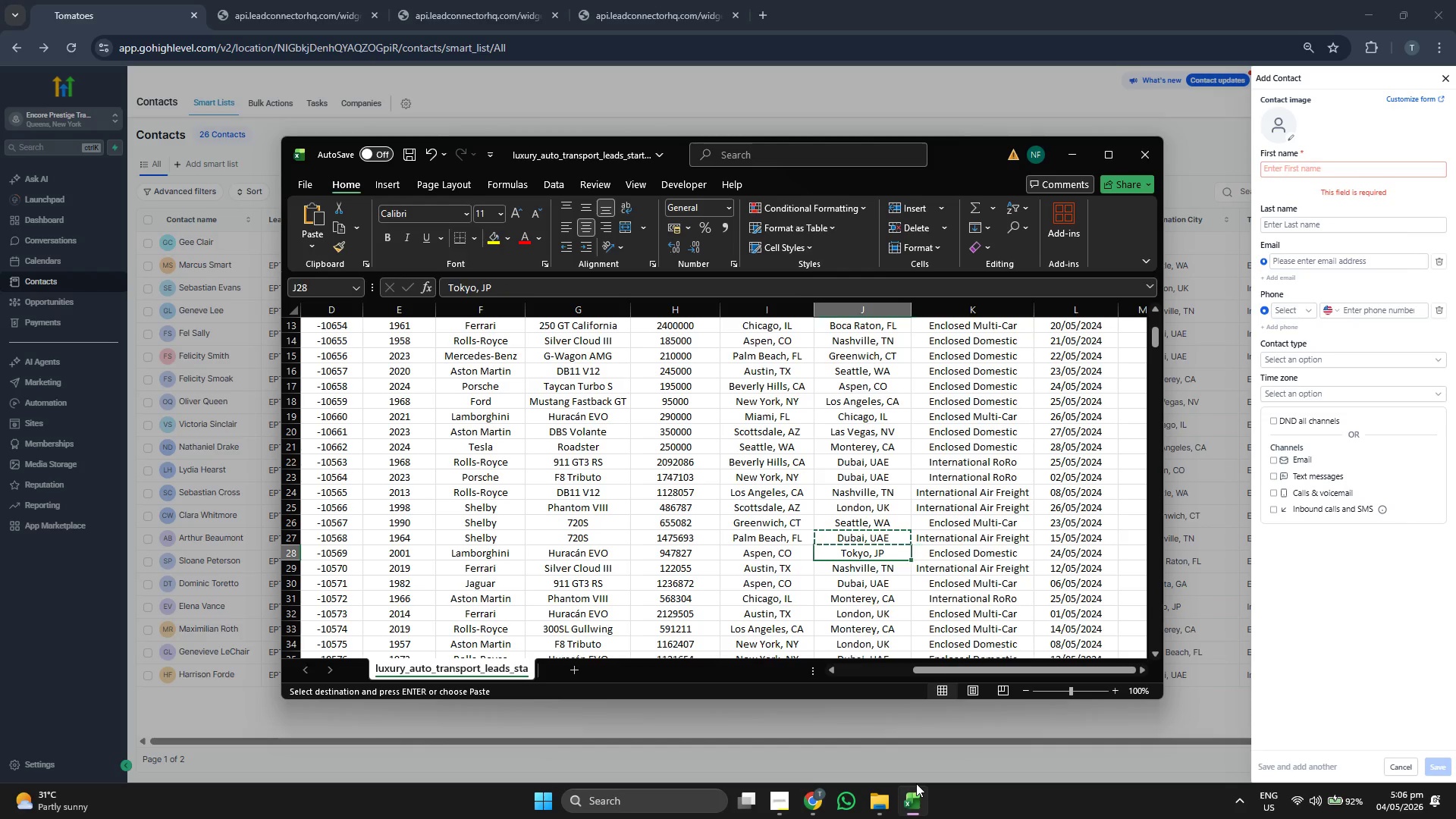 
key(ArrowLeft)
 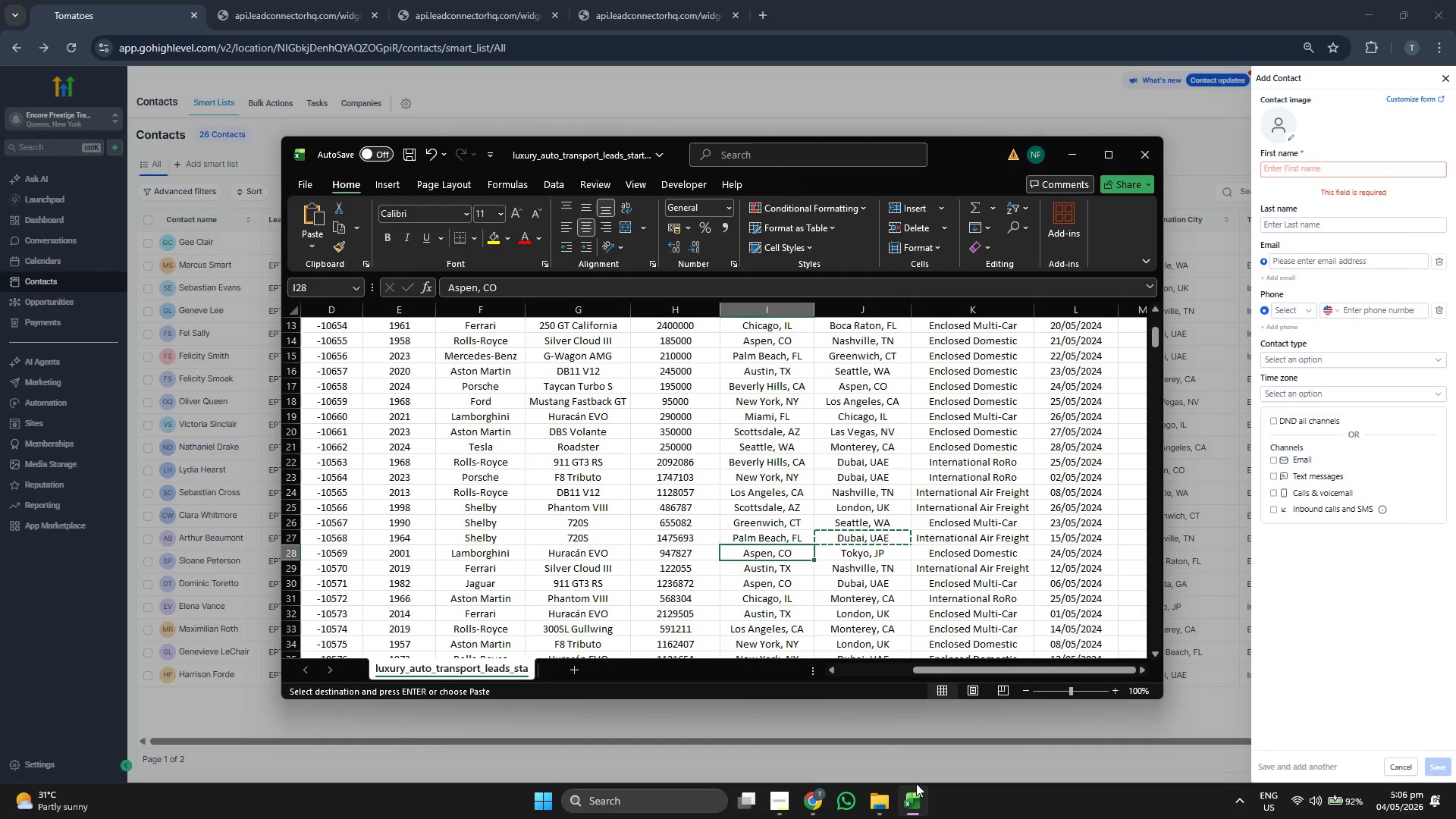 
key(ArrowLeft)
 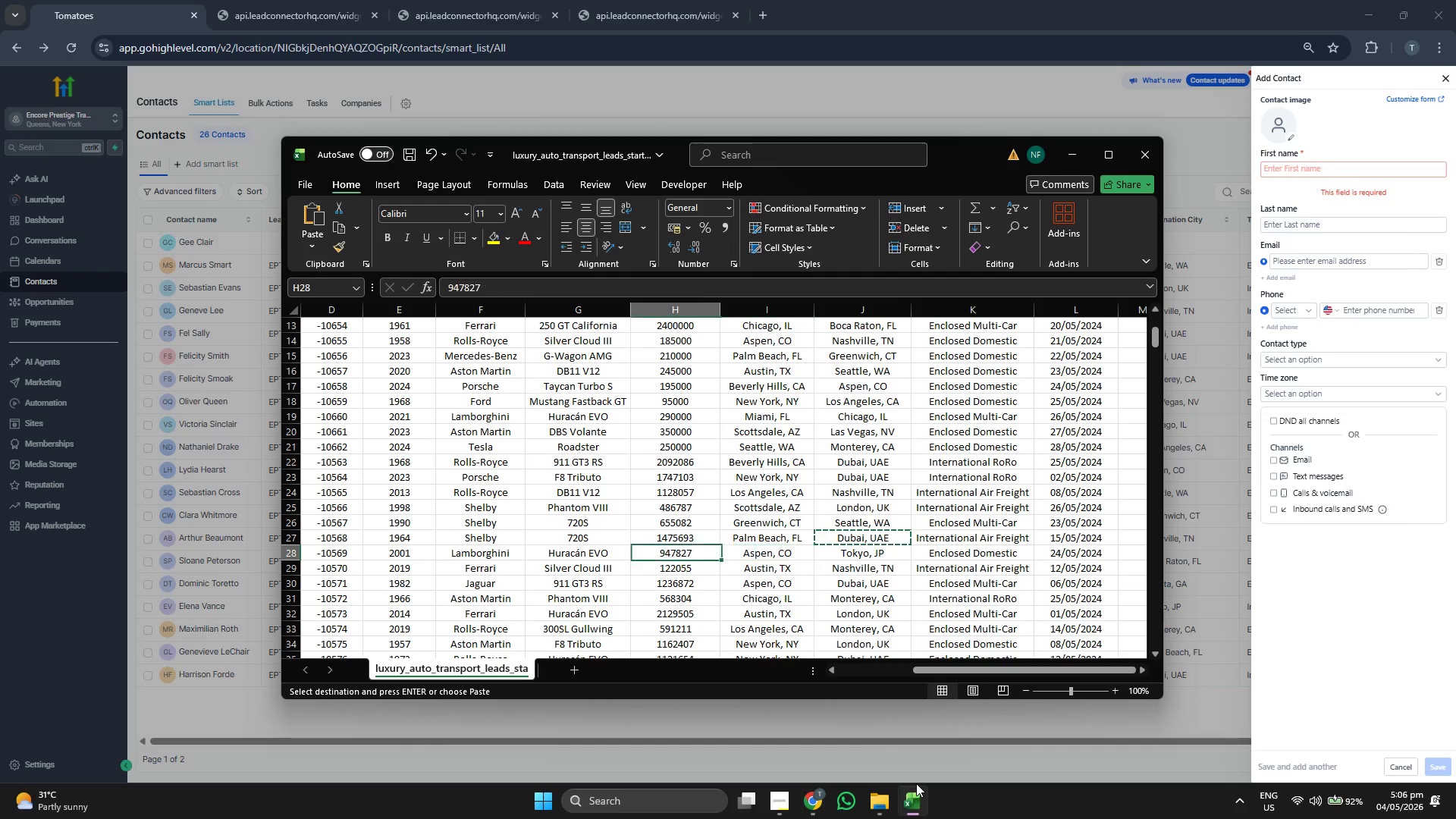 
key(ArrowLeft)
 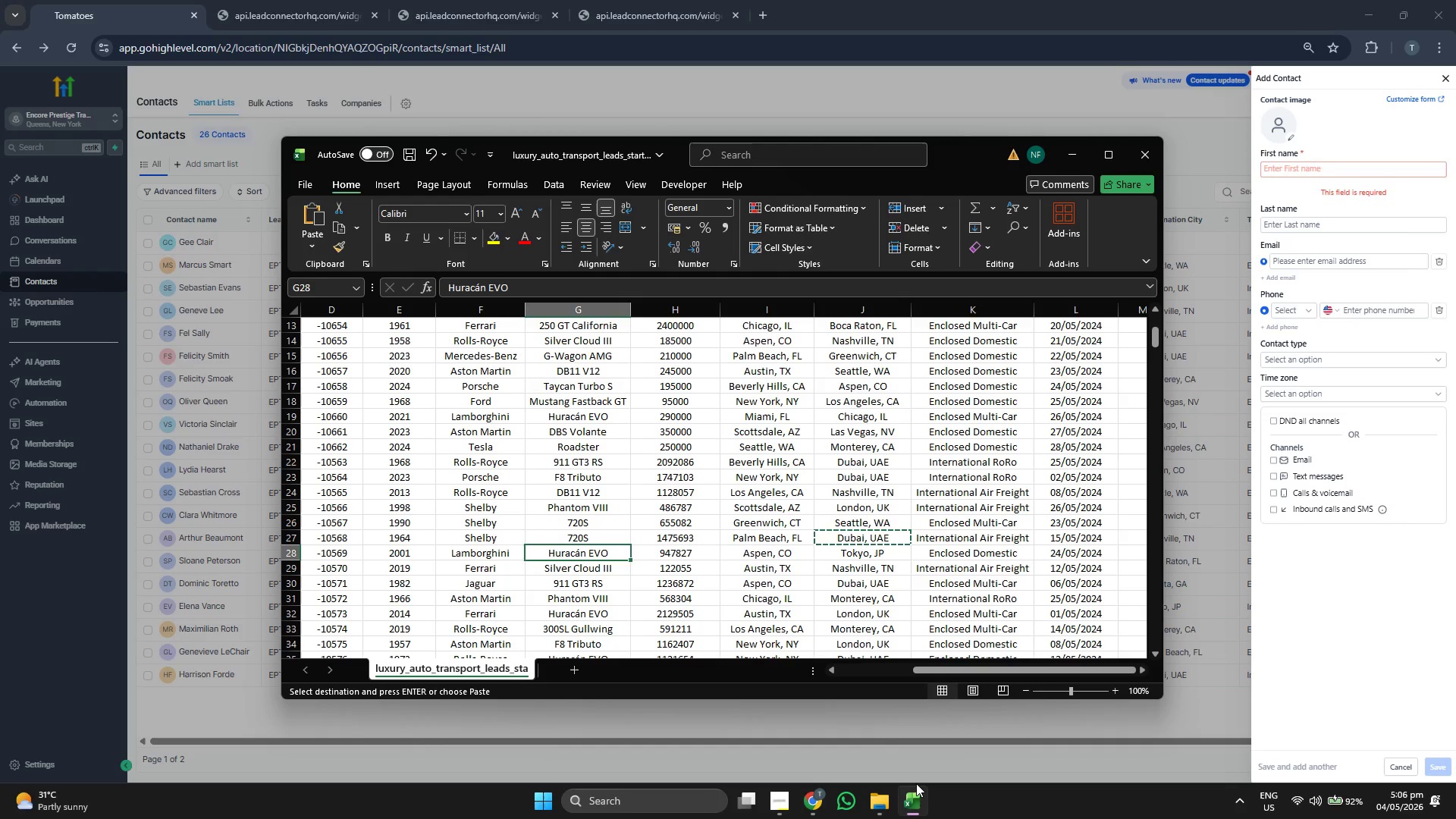 
key(ArrowLeft)
 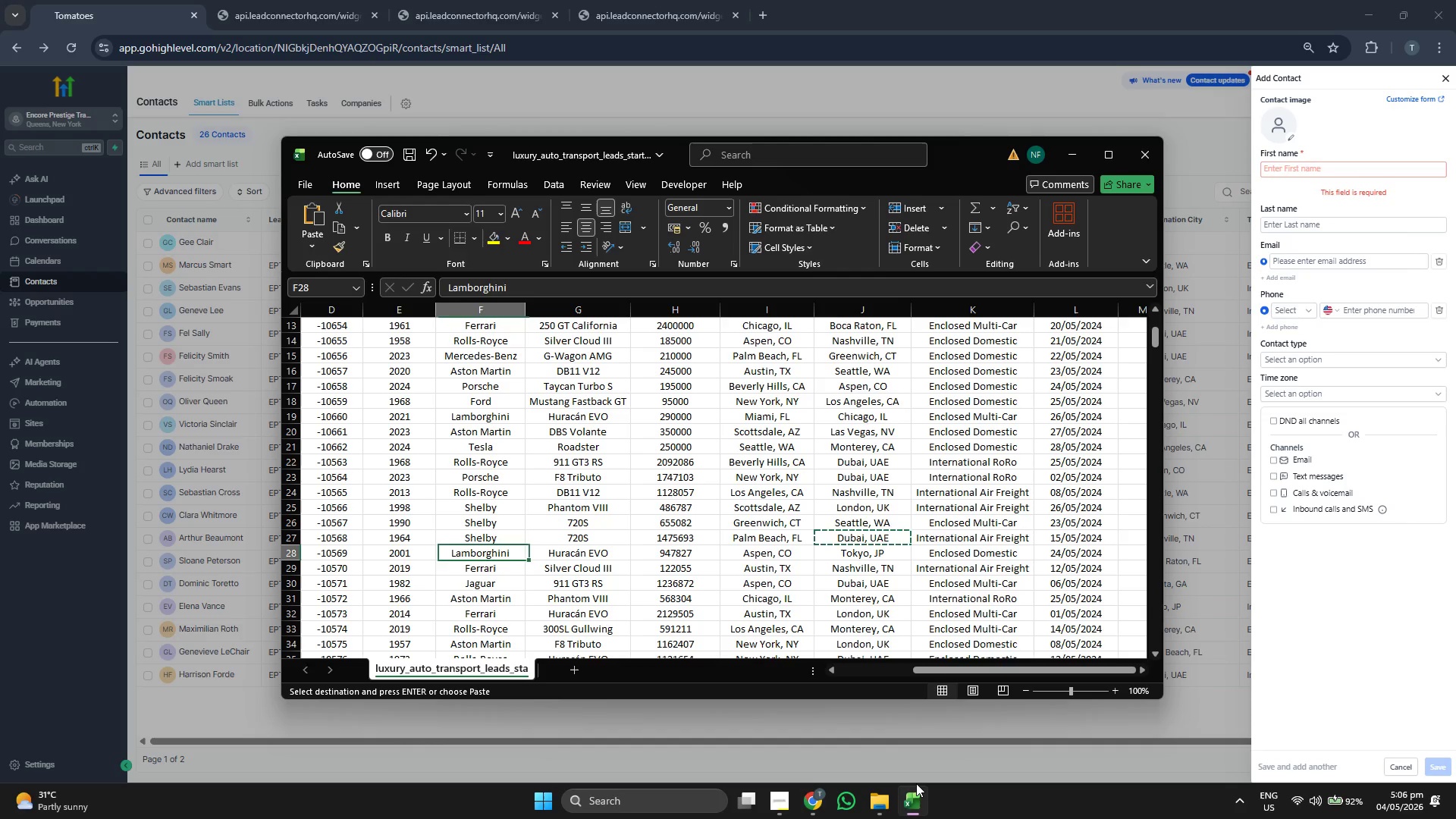 
key(ArrowLeft)
 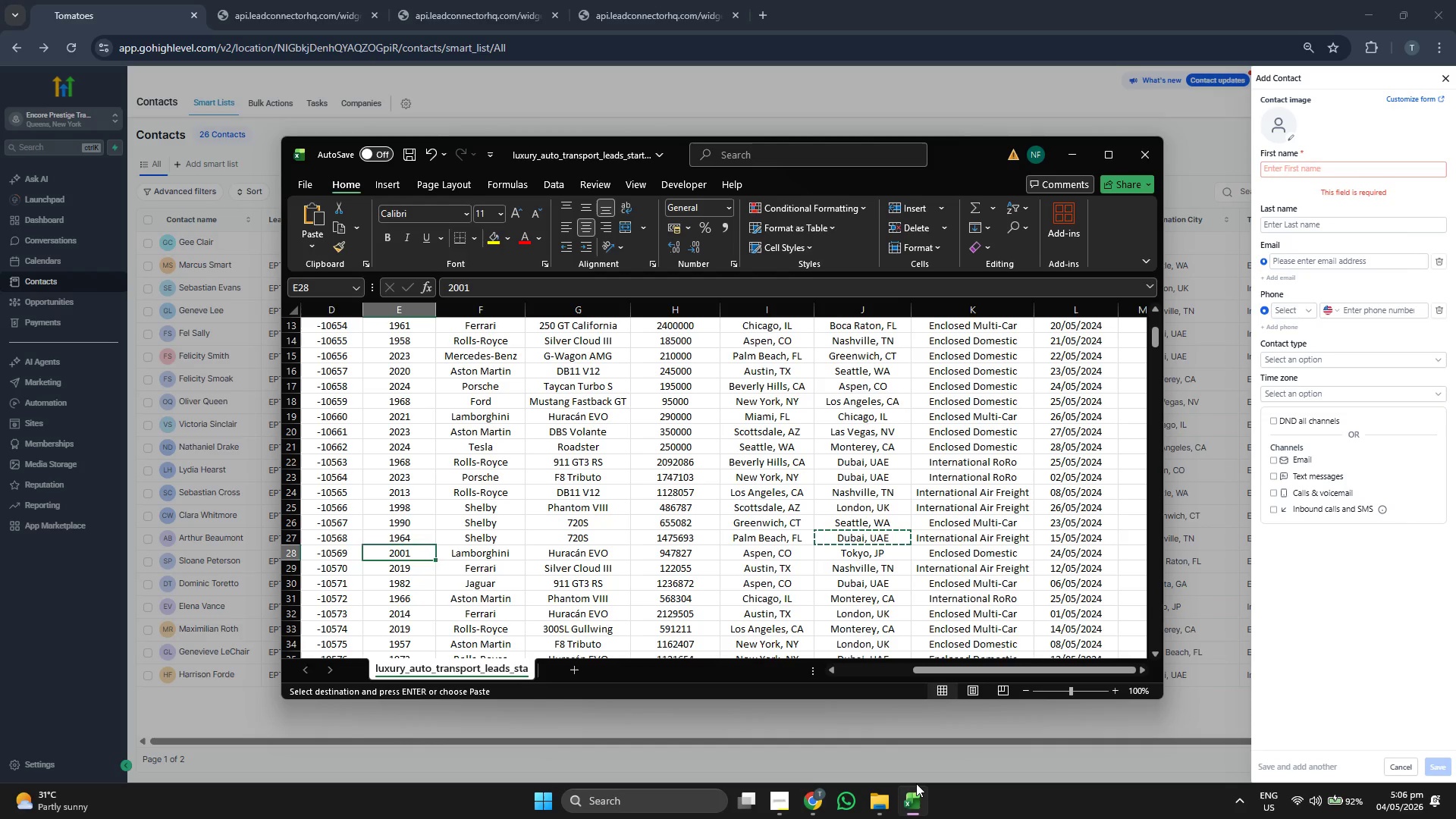 
key(ArrowLeft)
 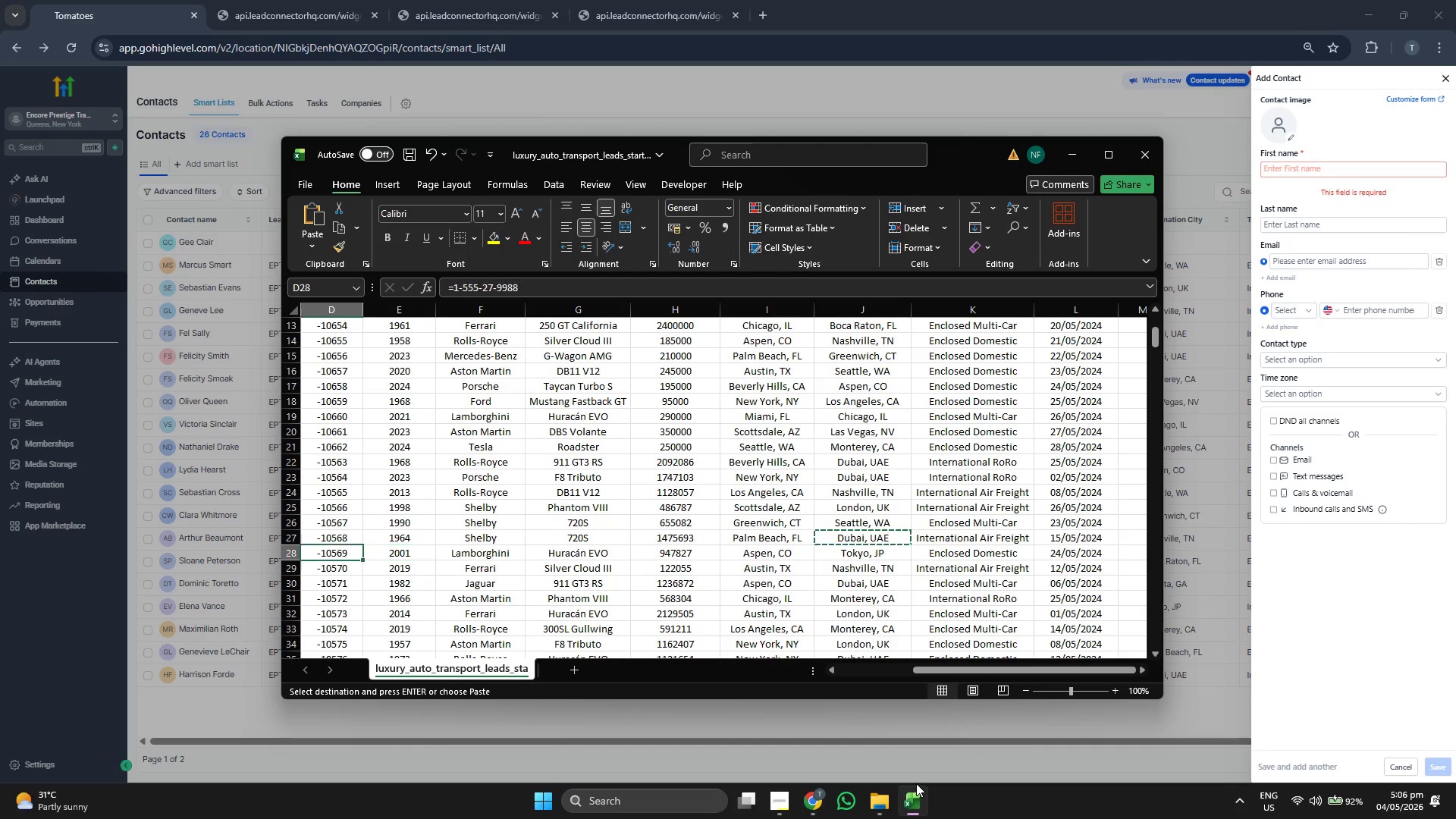 
key(ArrowLeft)
 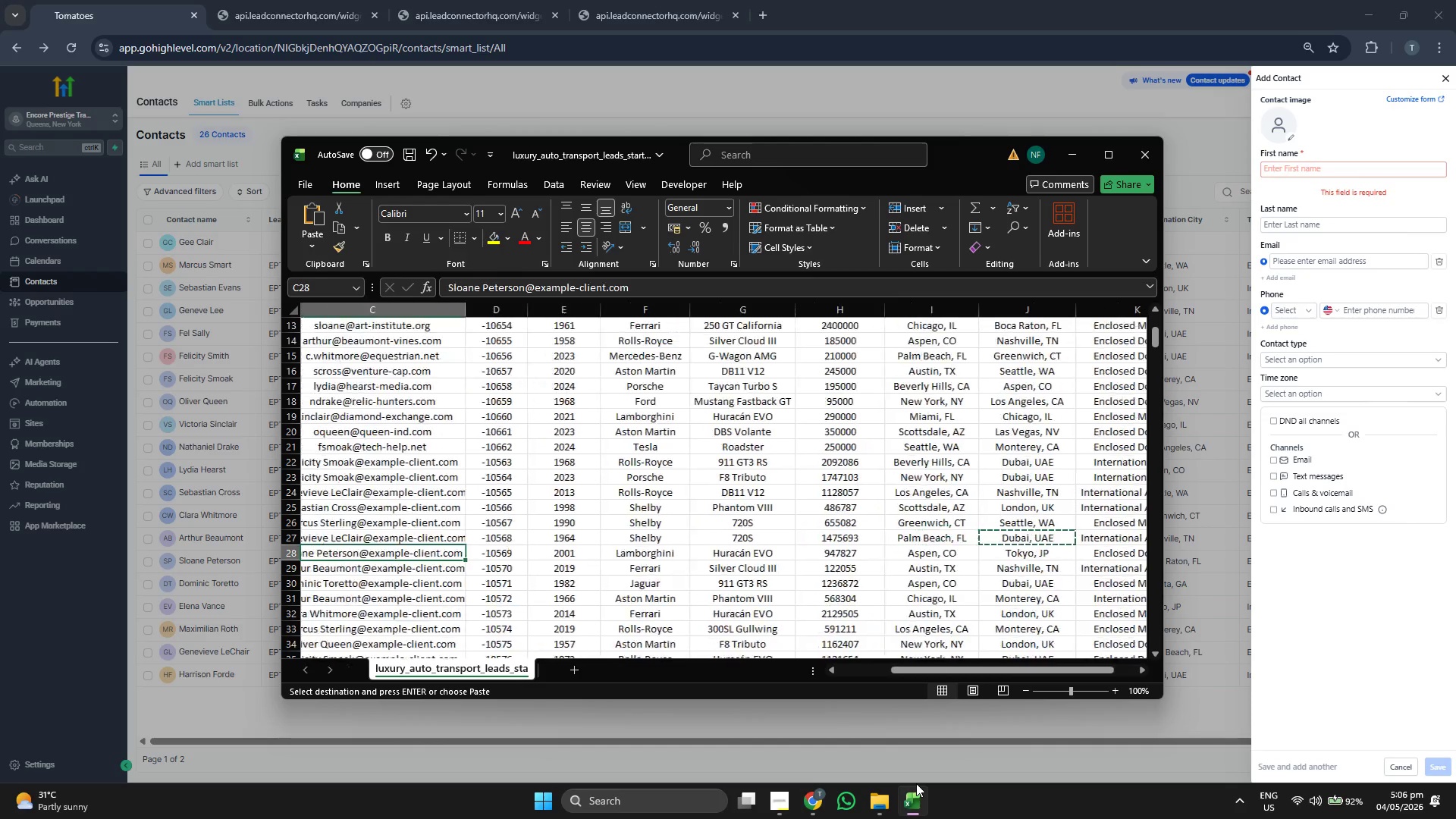 
key(ArrowLeft)
 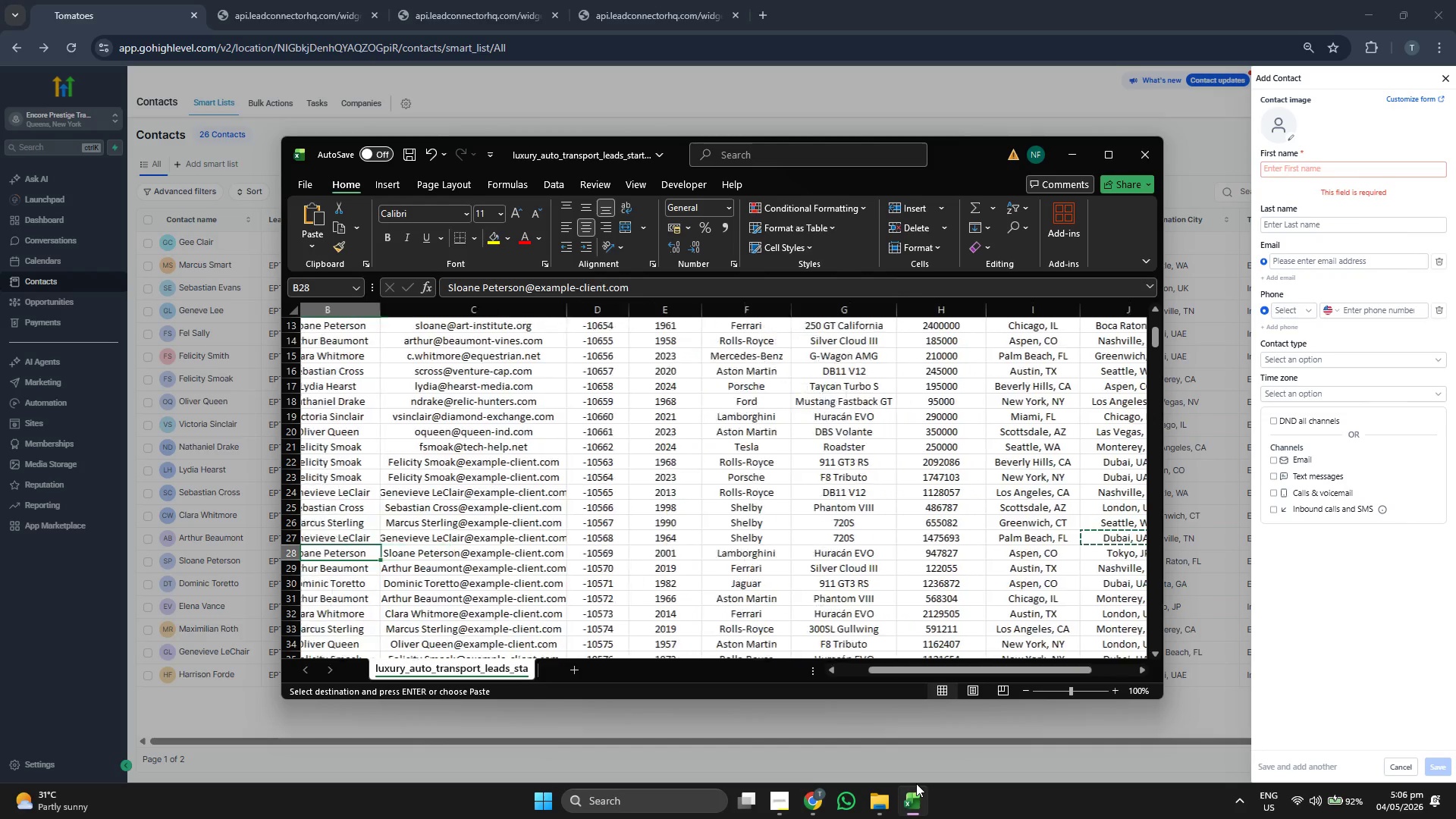 
key(ArrowLeft)
 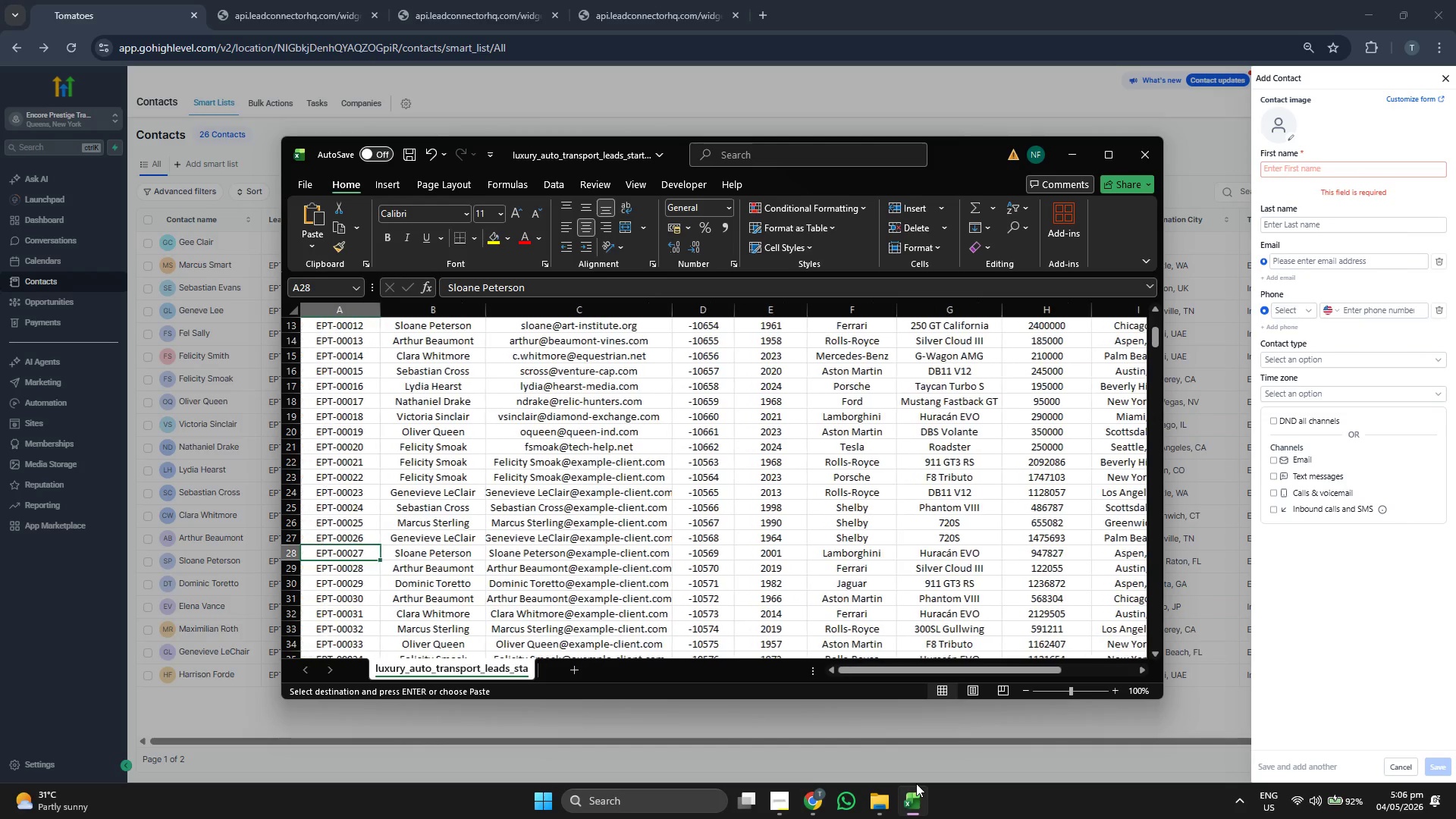 
key(ArrowRight)
 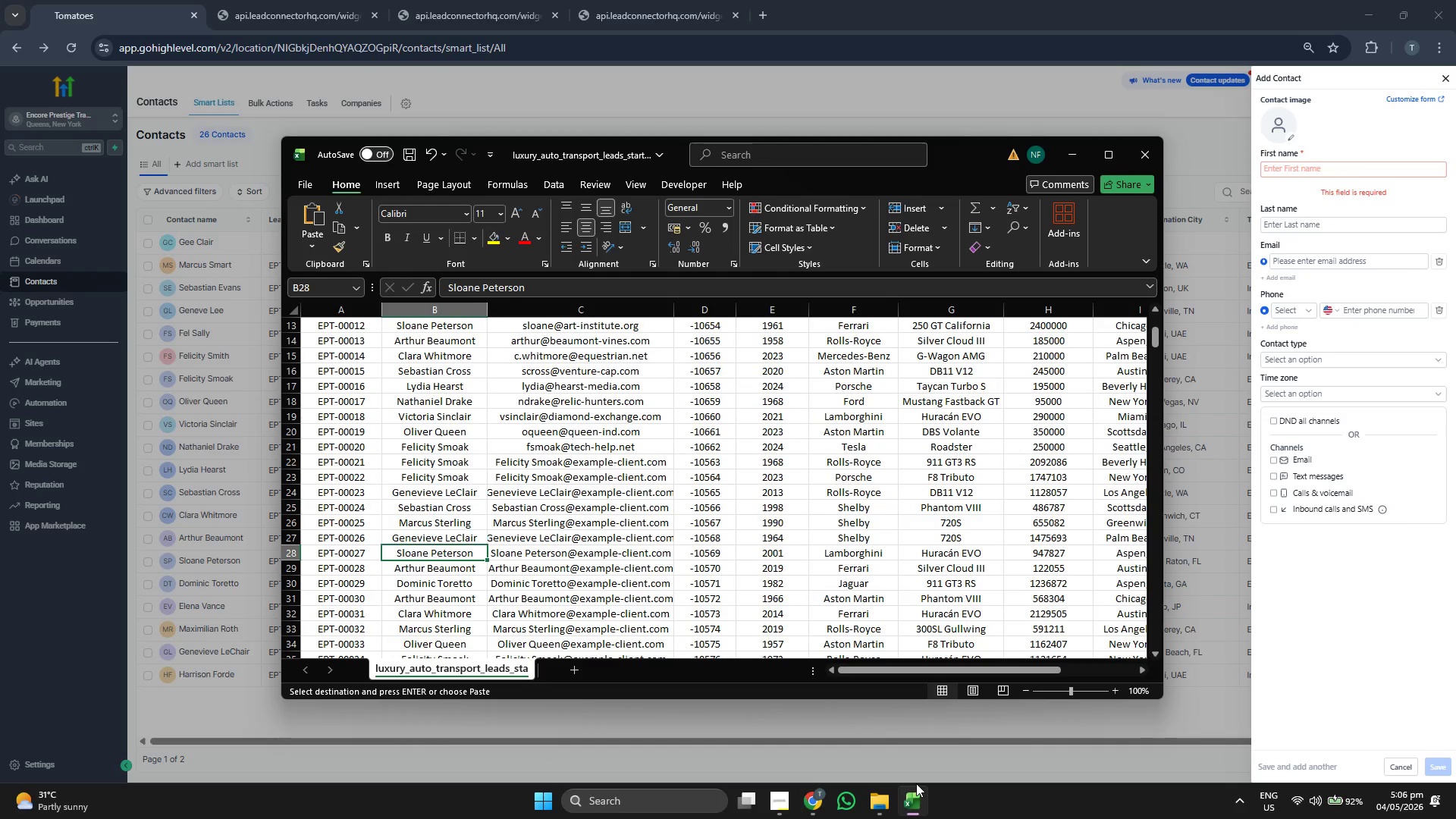 
key(ArrowRight)
 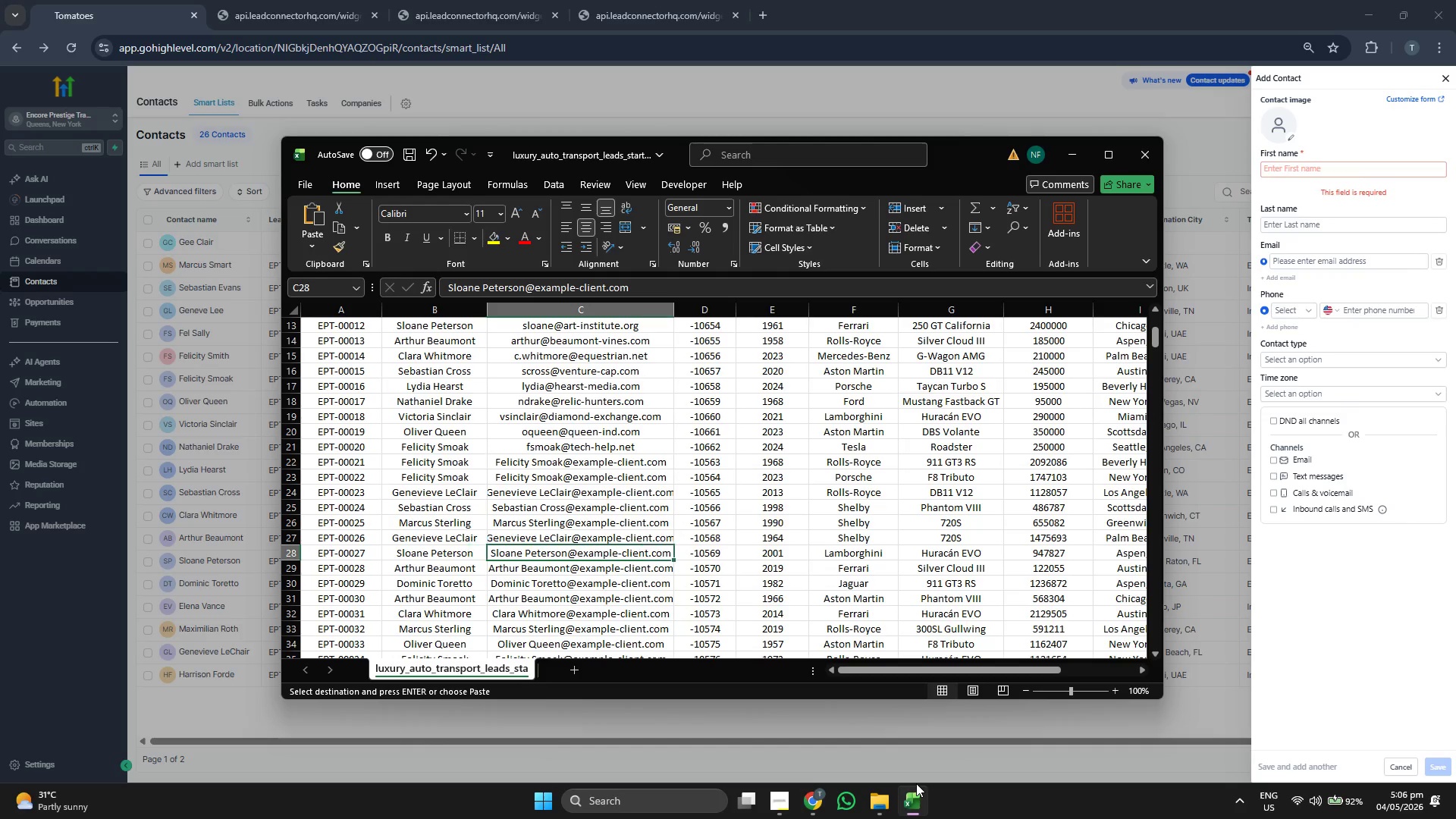 
key(Control+ControlLeft)
 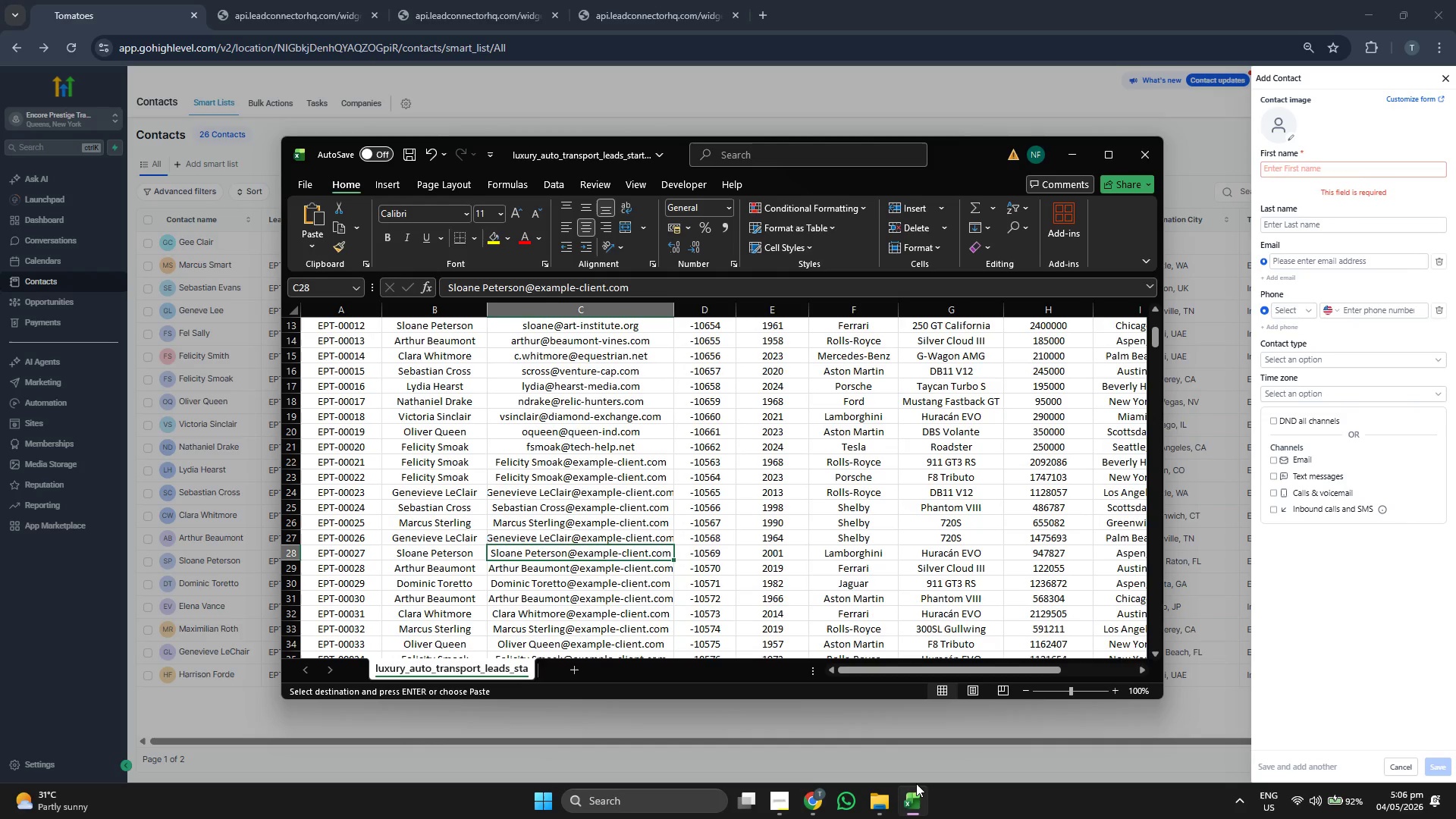 
key(Control+C)
 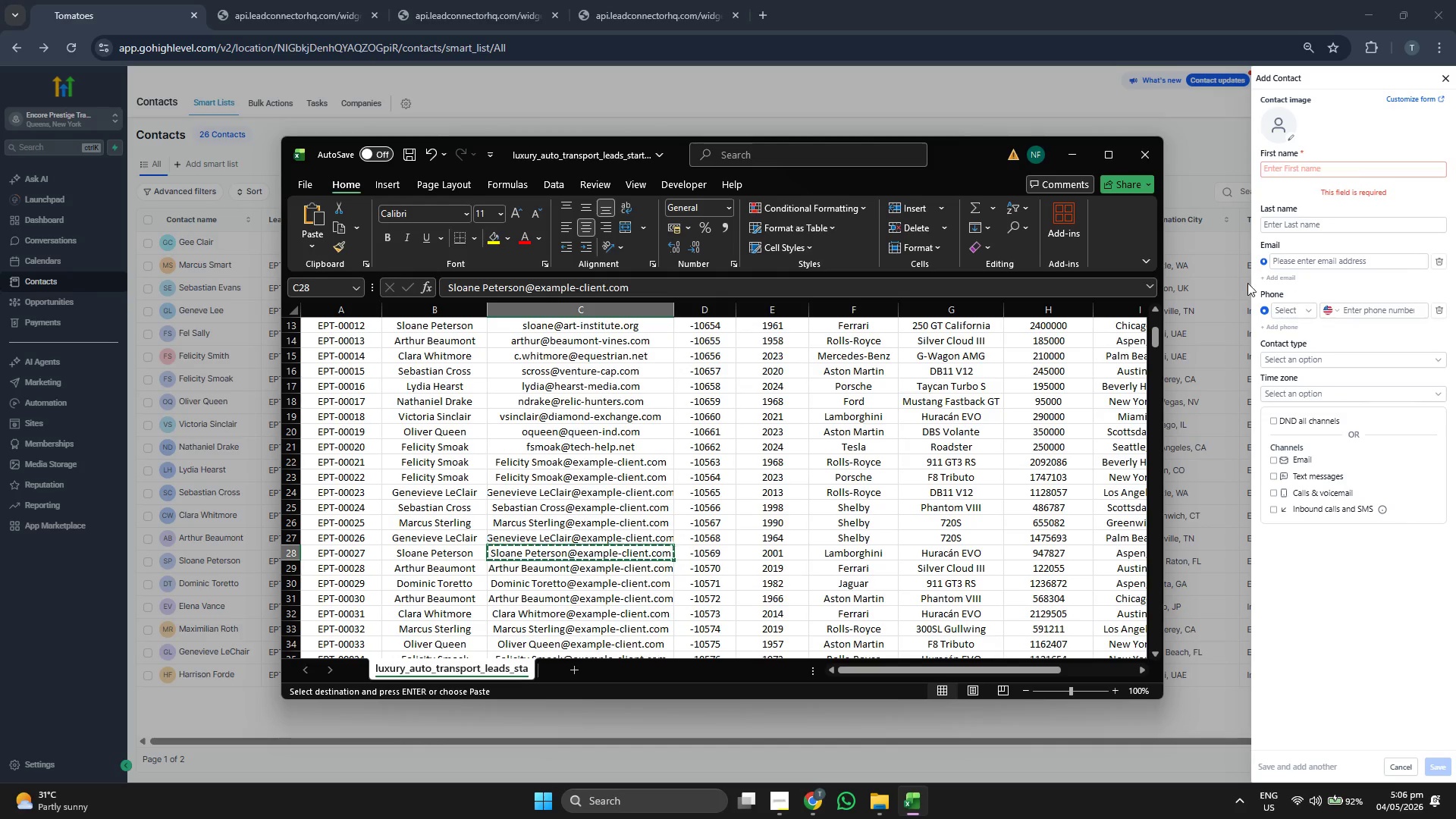 
key(Control+ControlLeft)
 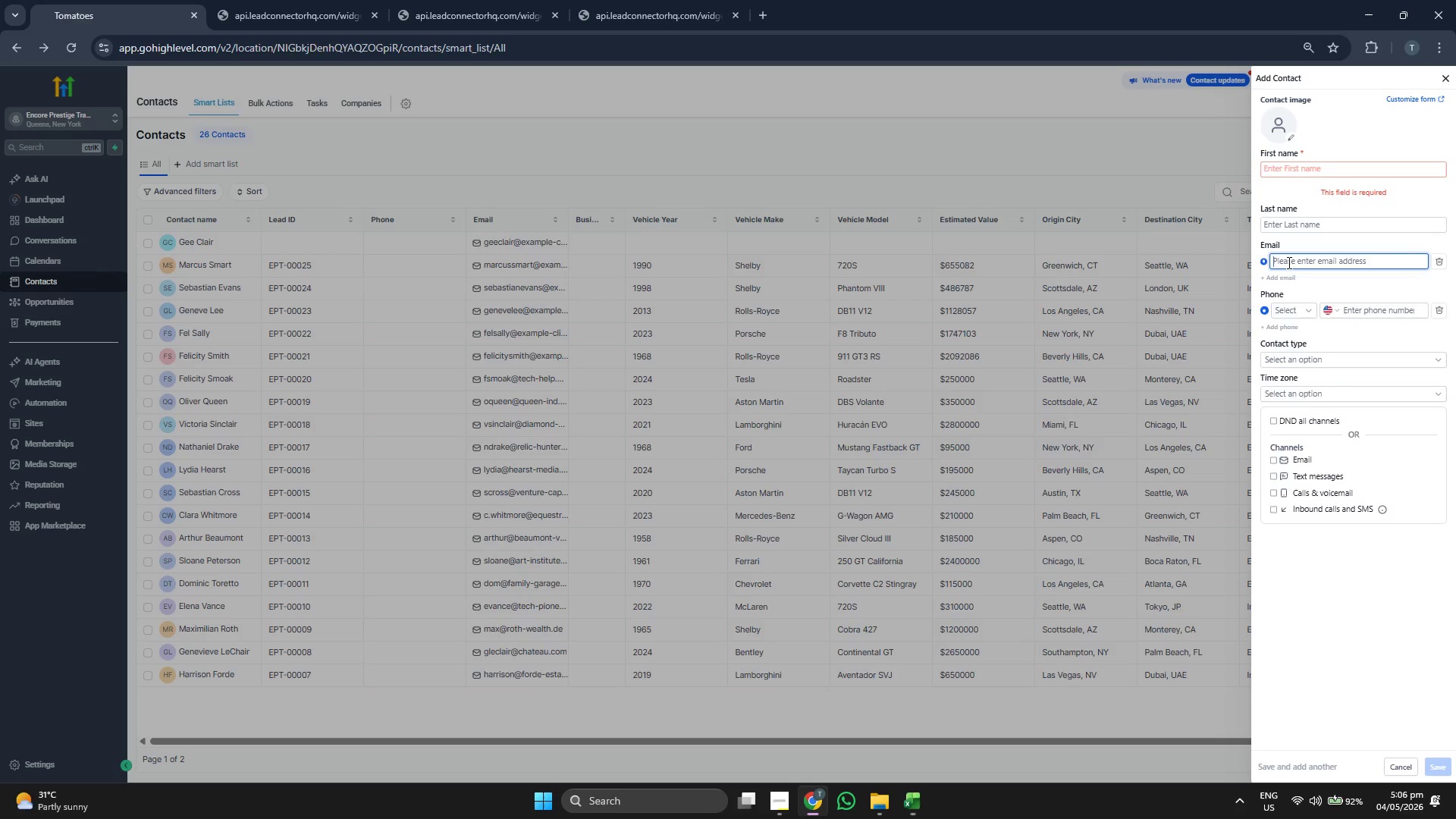 
key(Control+V)
 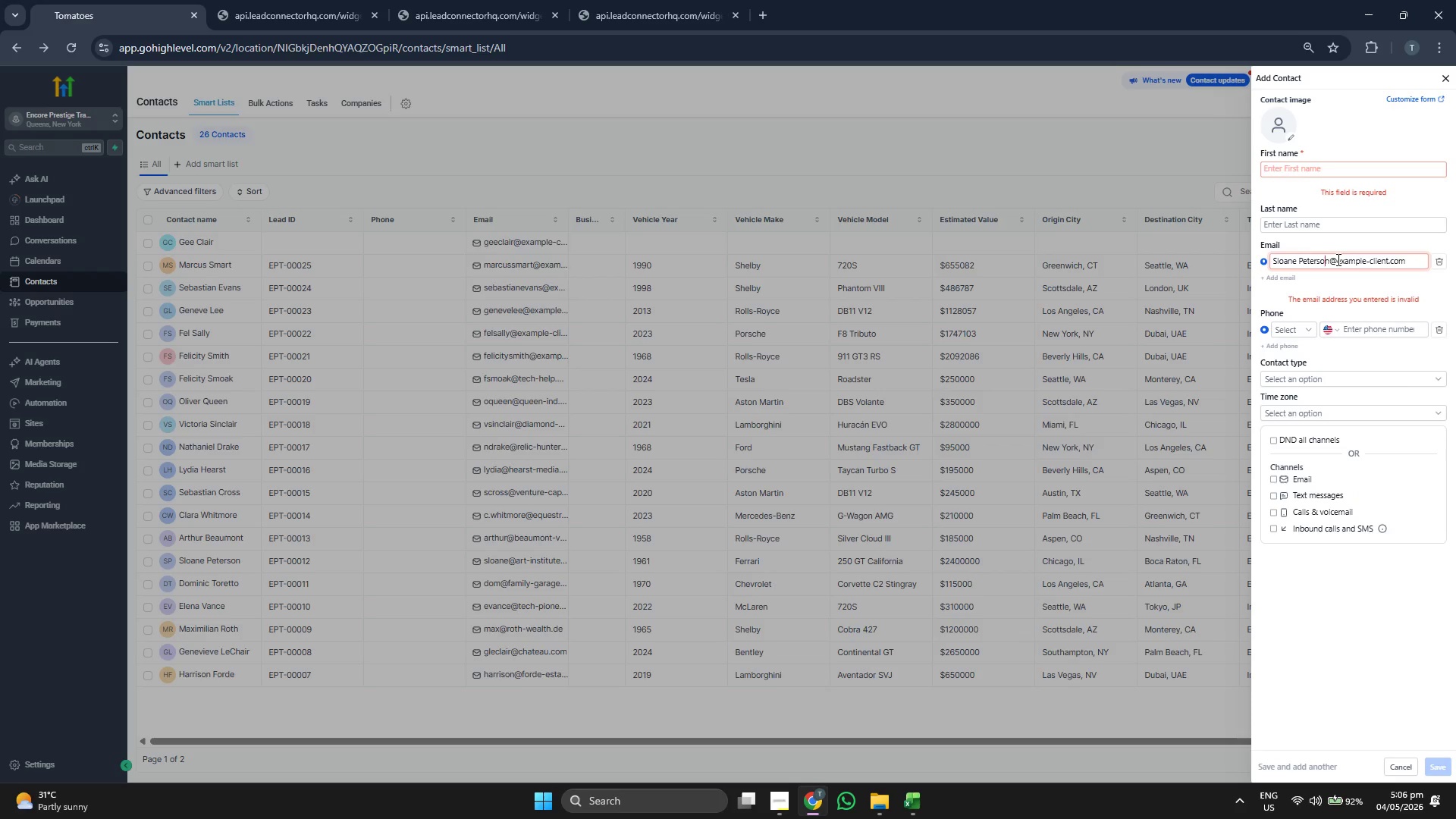 
key(ArrowRight)
 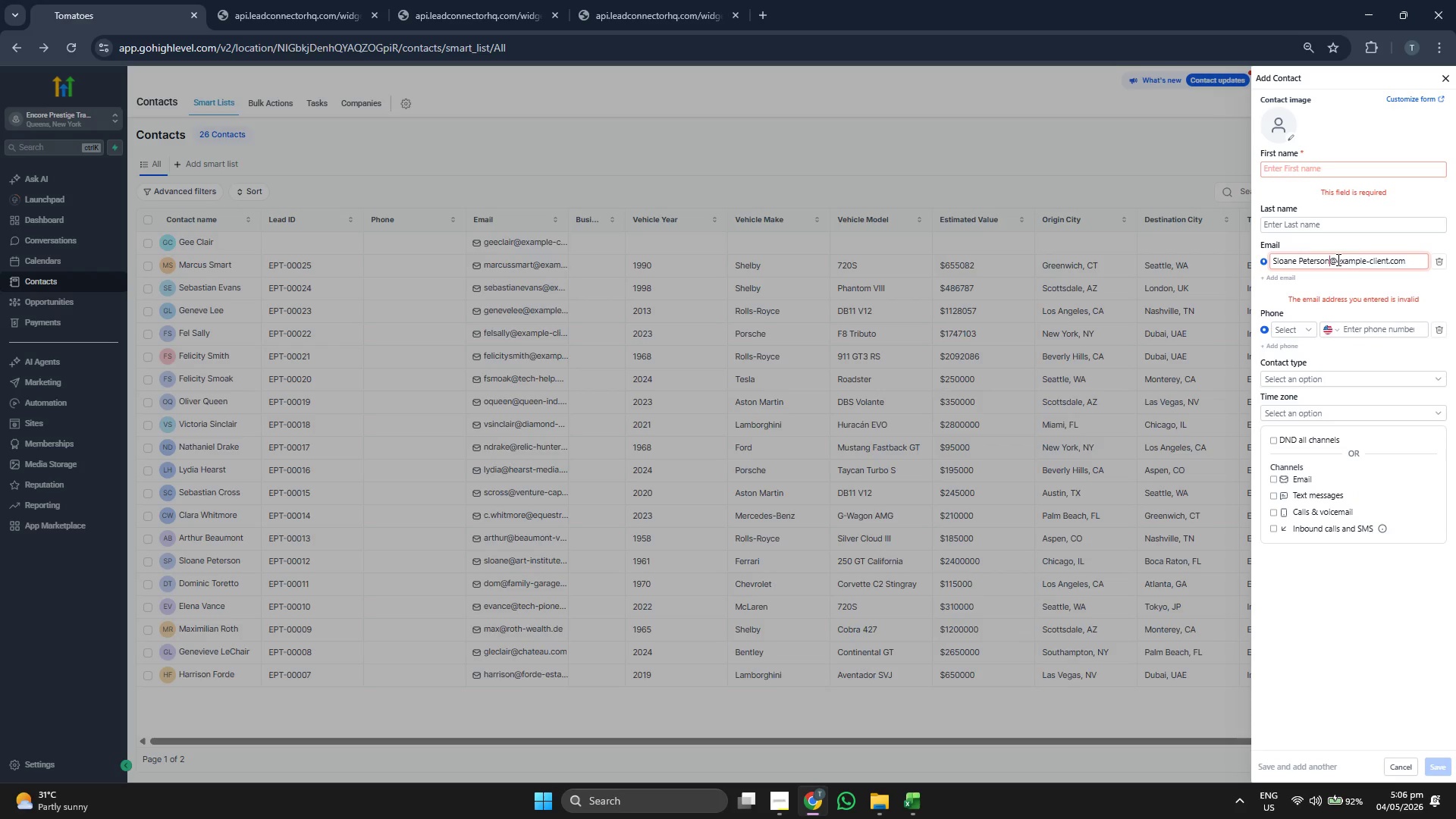 
key(Backspace)
 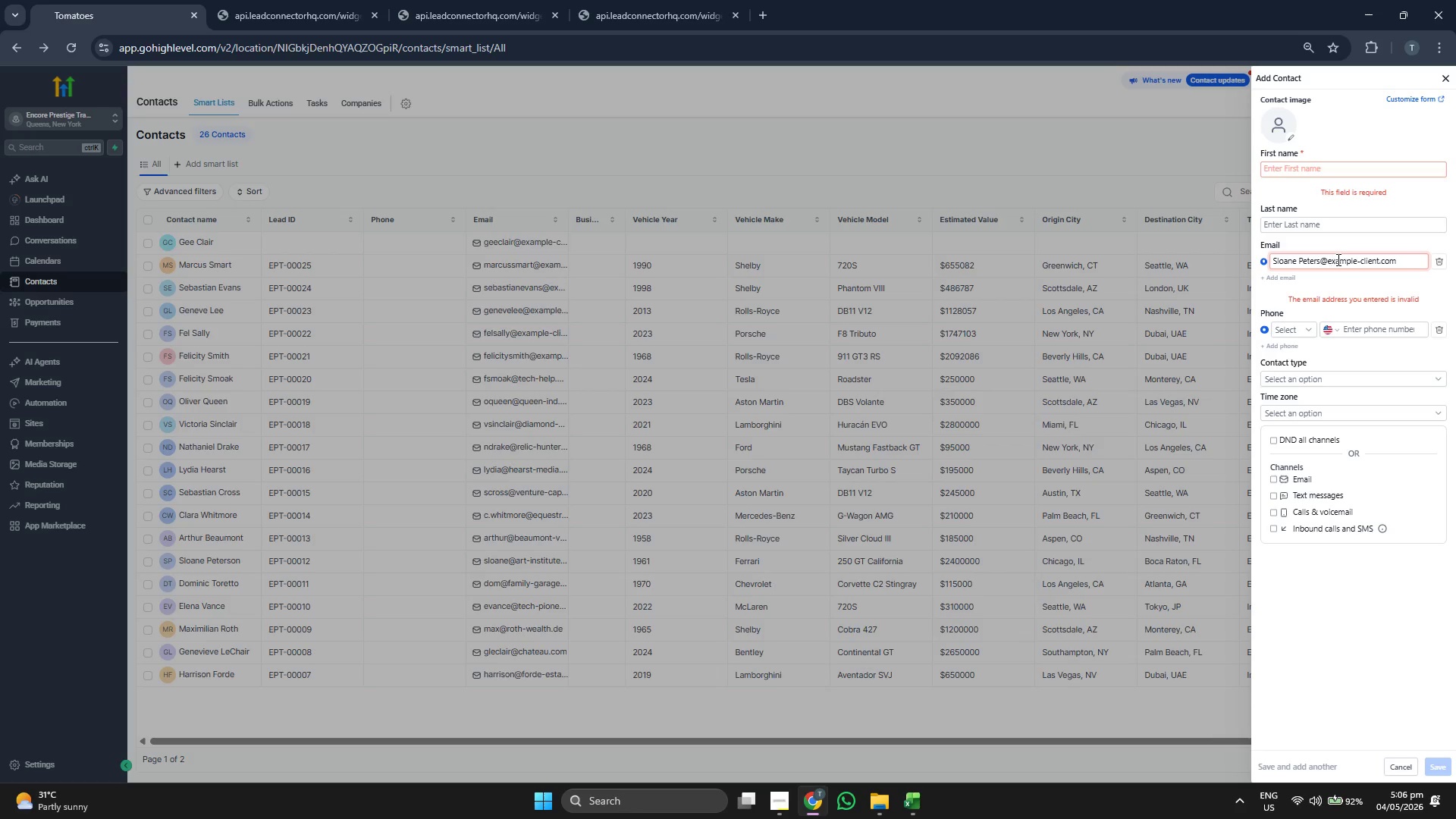 
key(Backspace)
 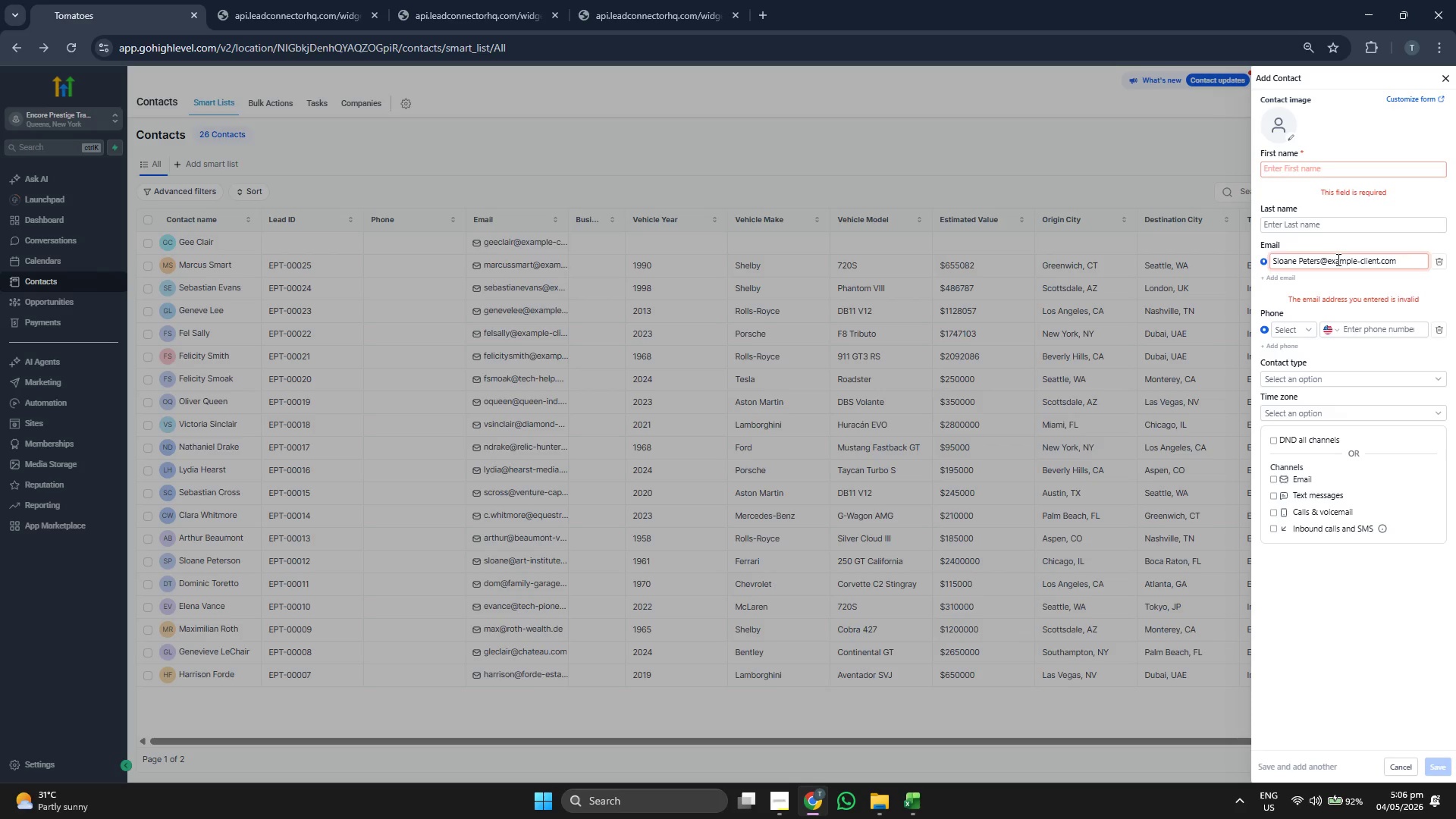 
key(Backspace)
 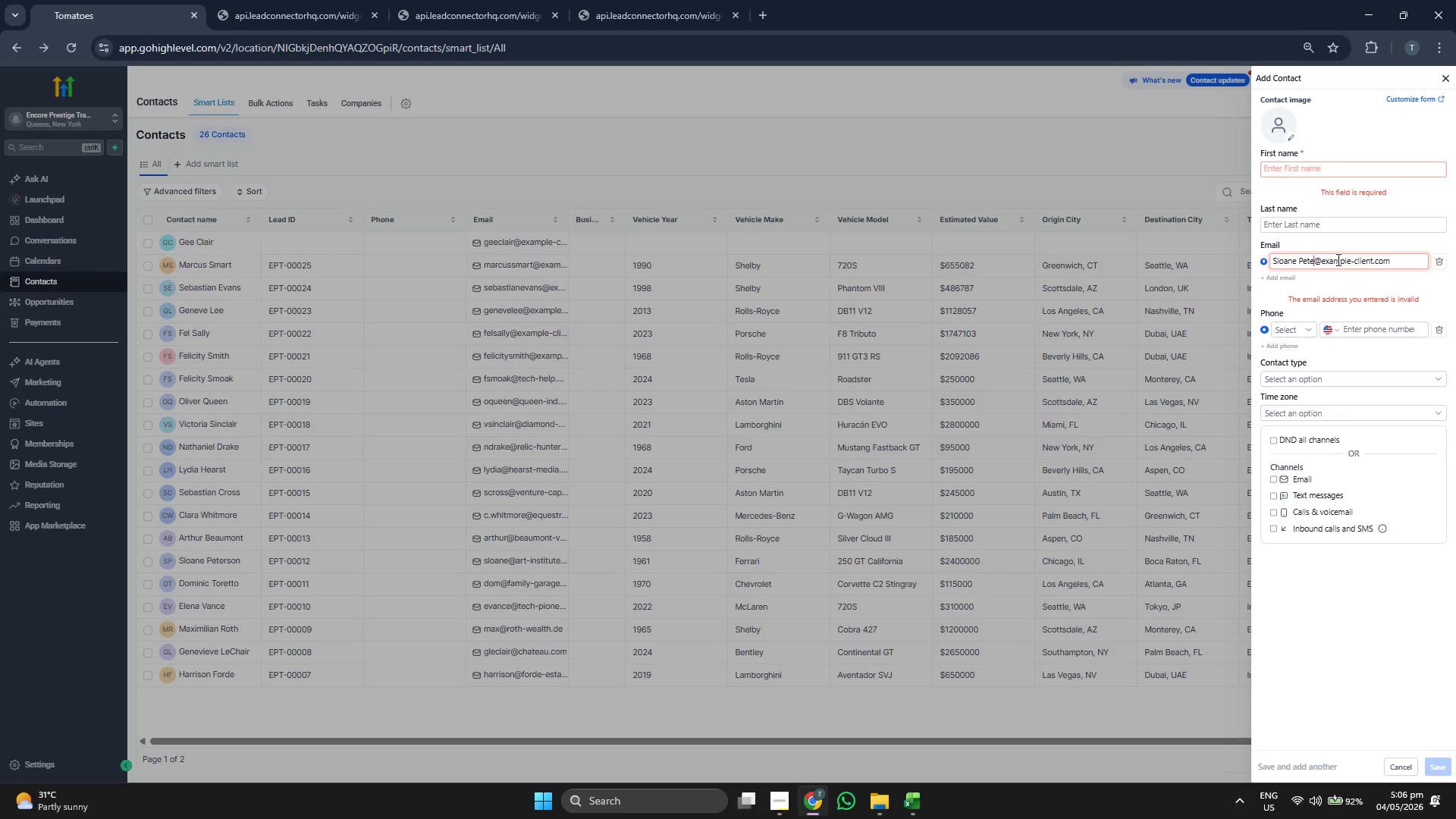 
key(Backspace)
 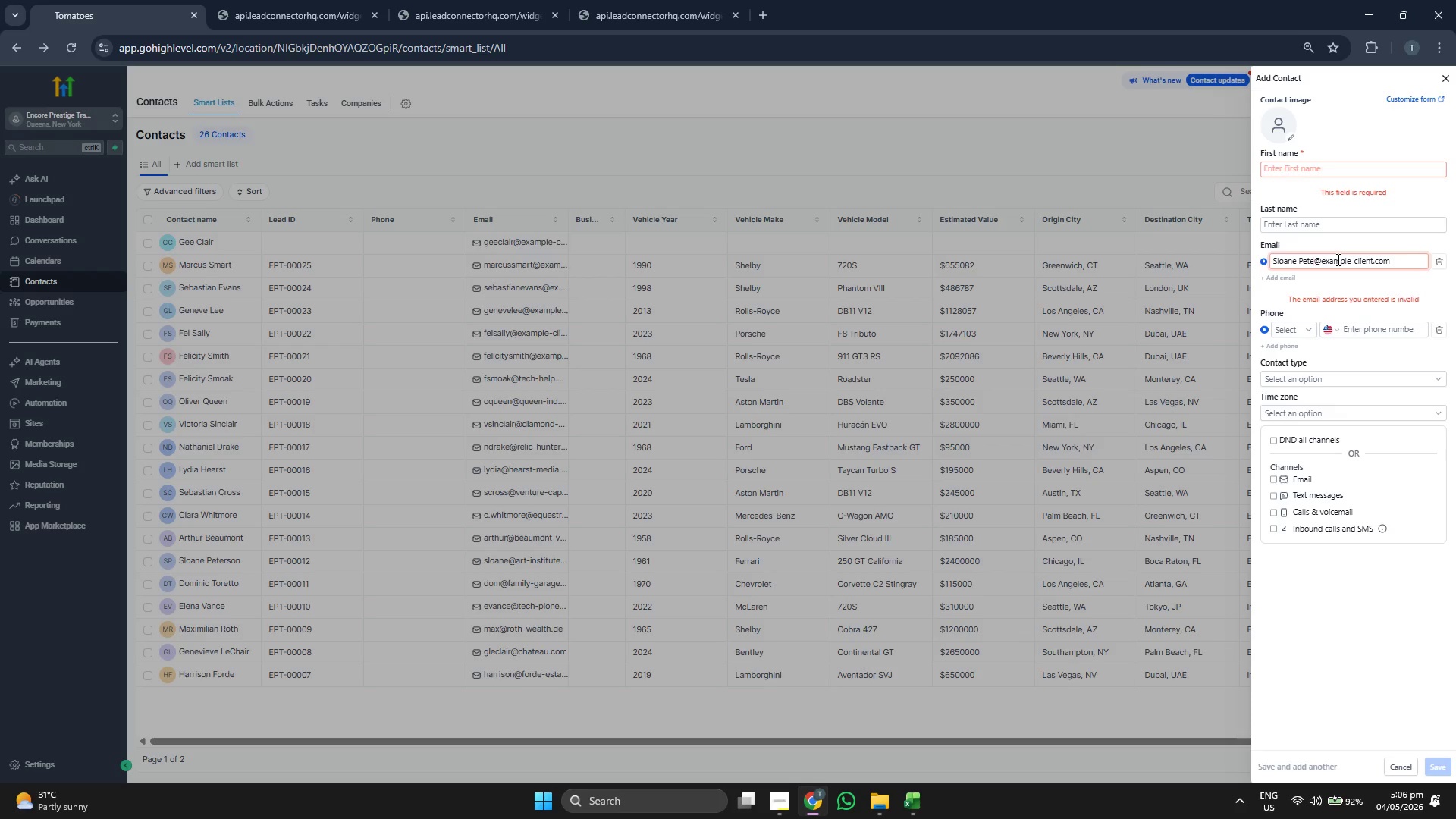 
key(ArrowLeft)
 